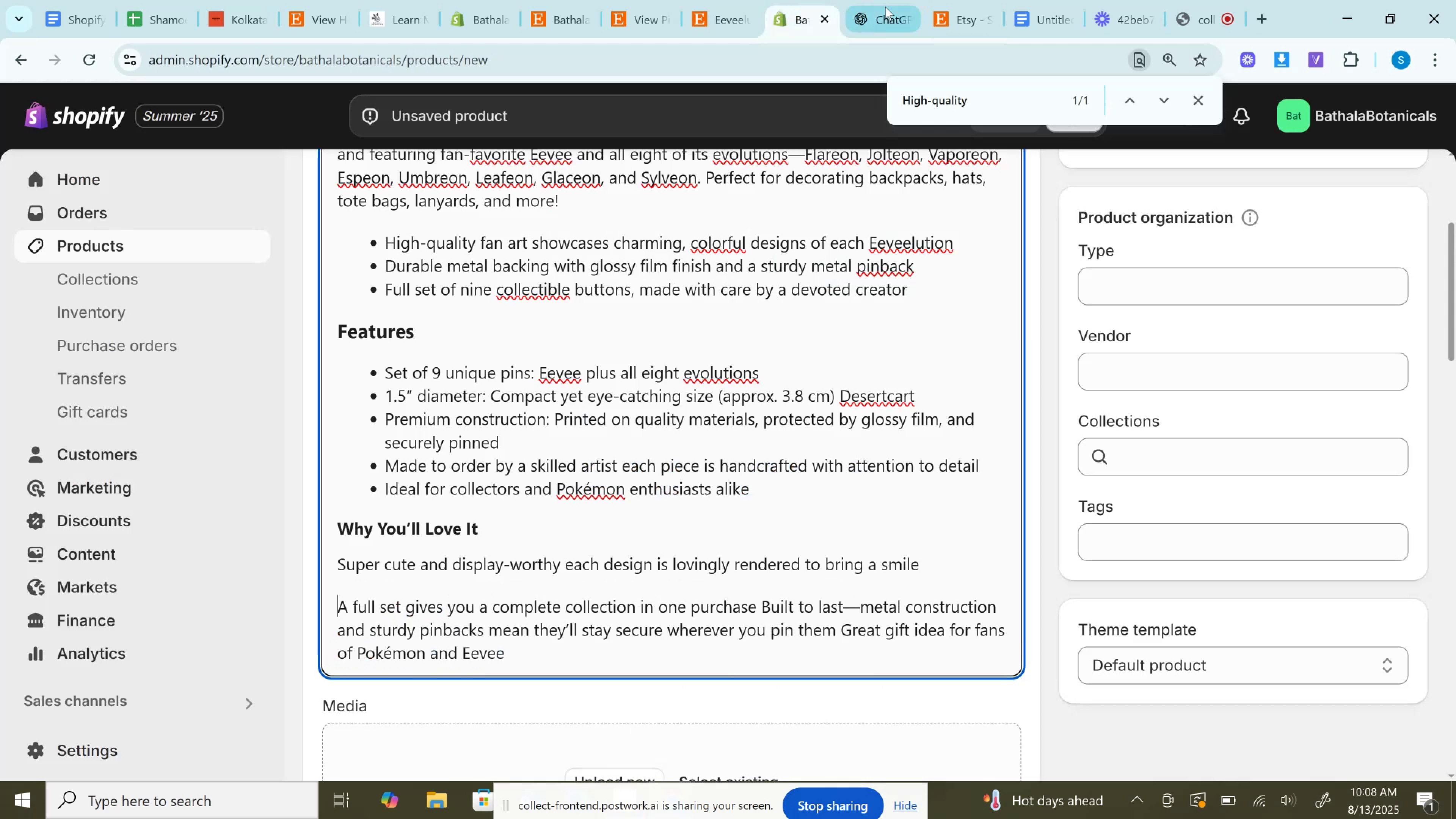 
left_click([885, 6])
 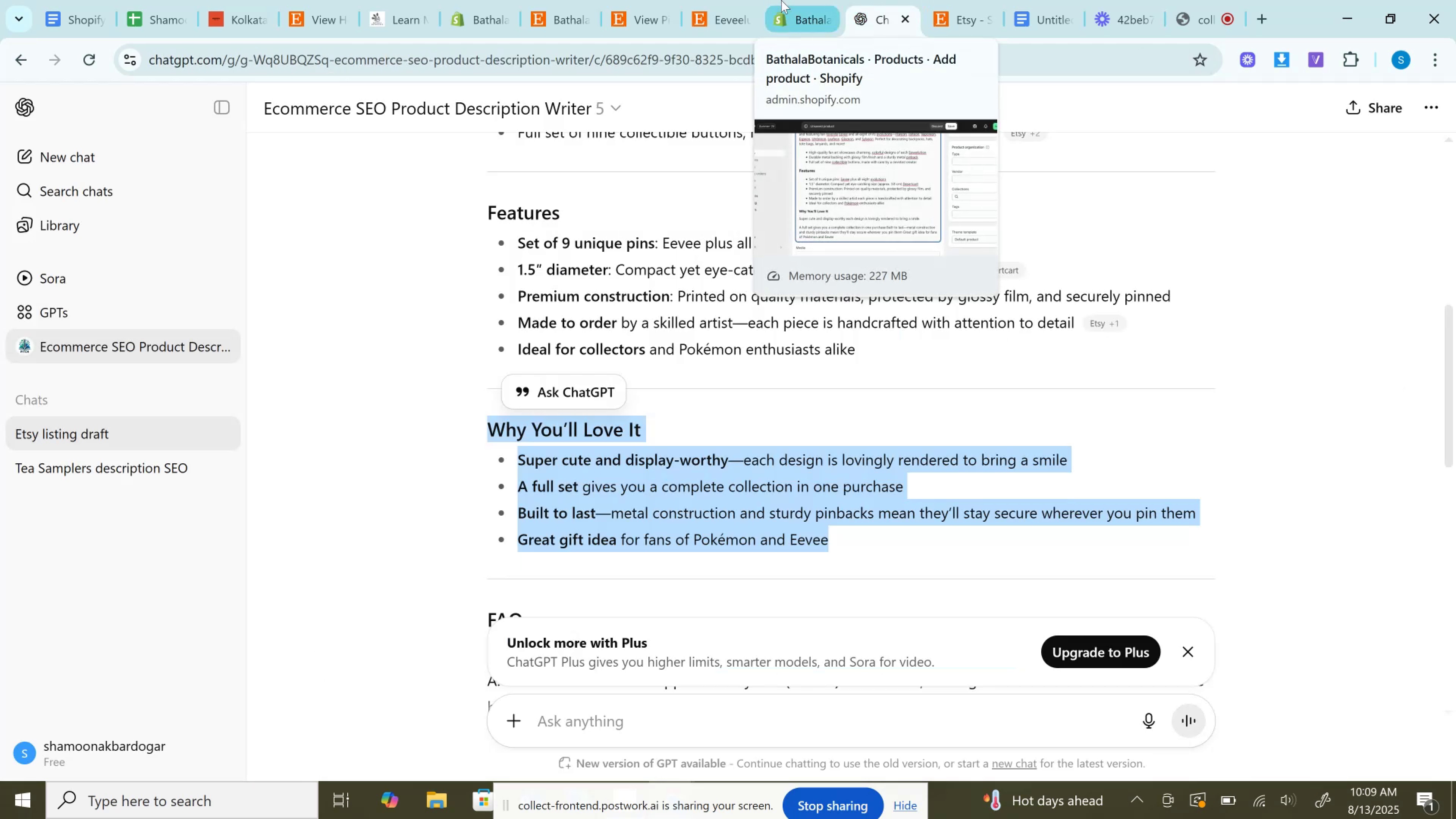 
left_click([781, 0])
 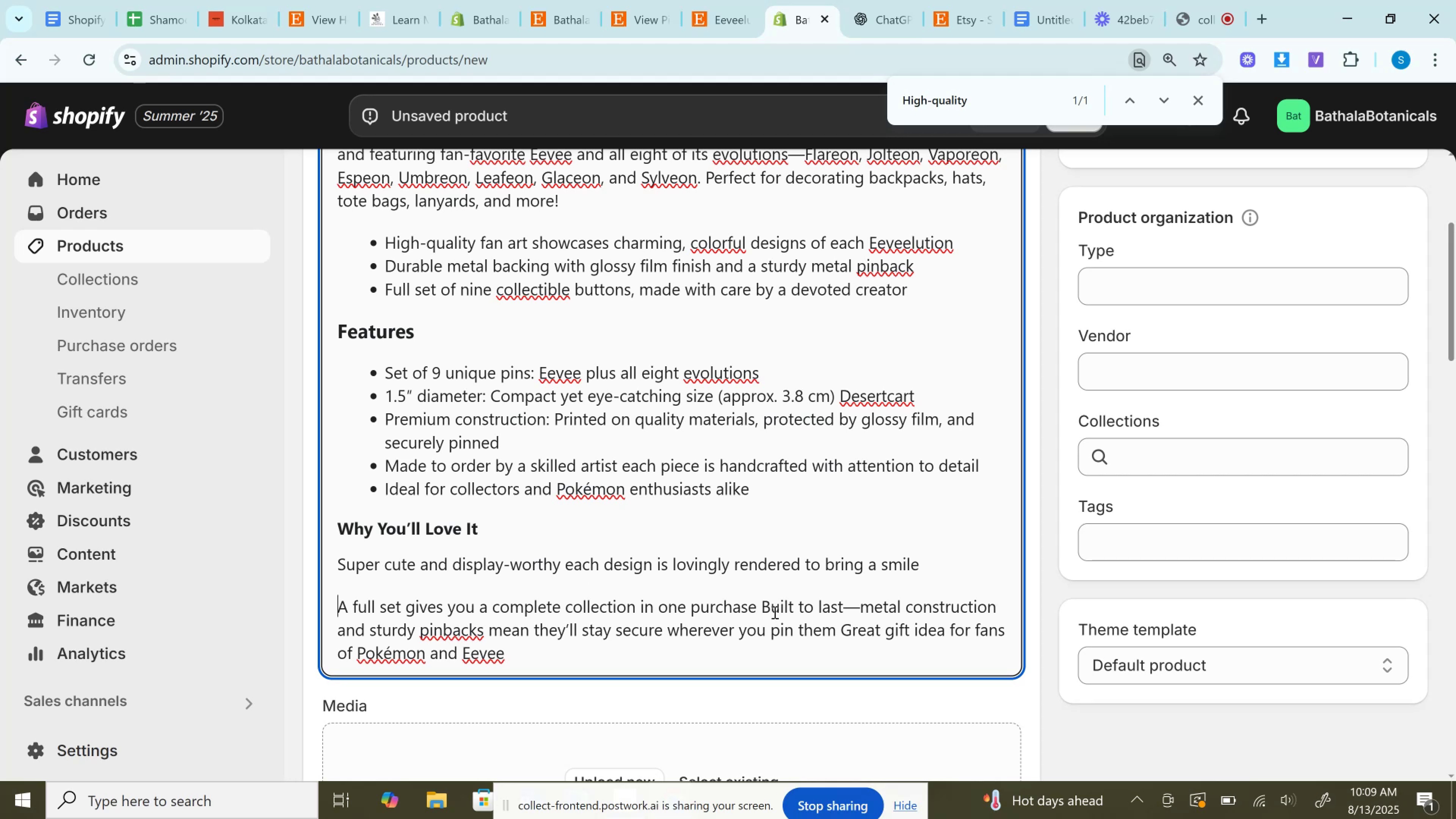 
left_click([762, 608])
 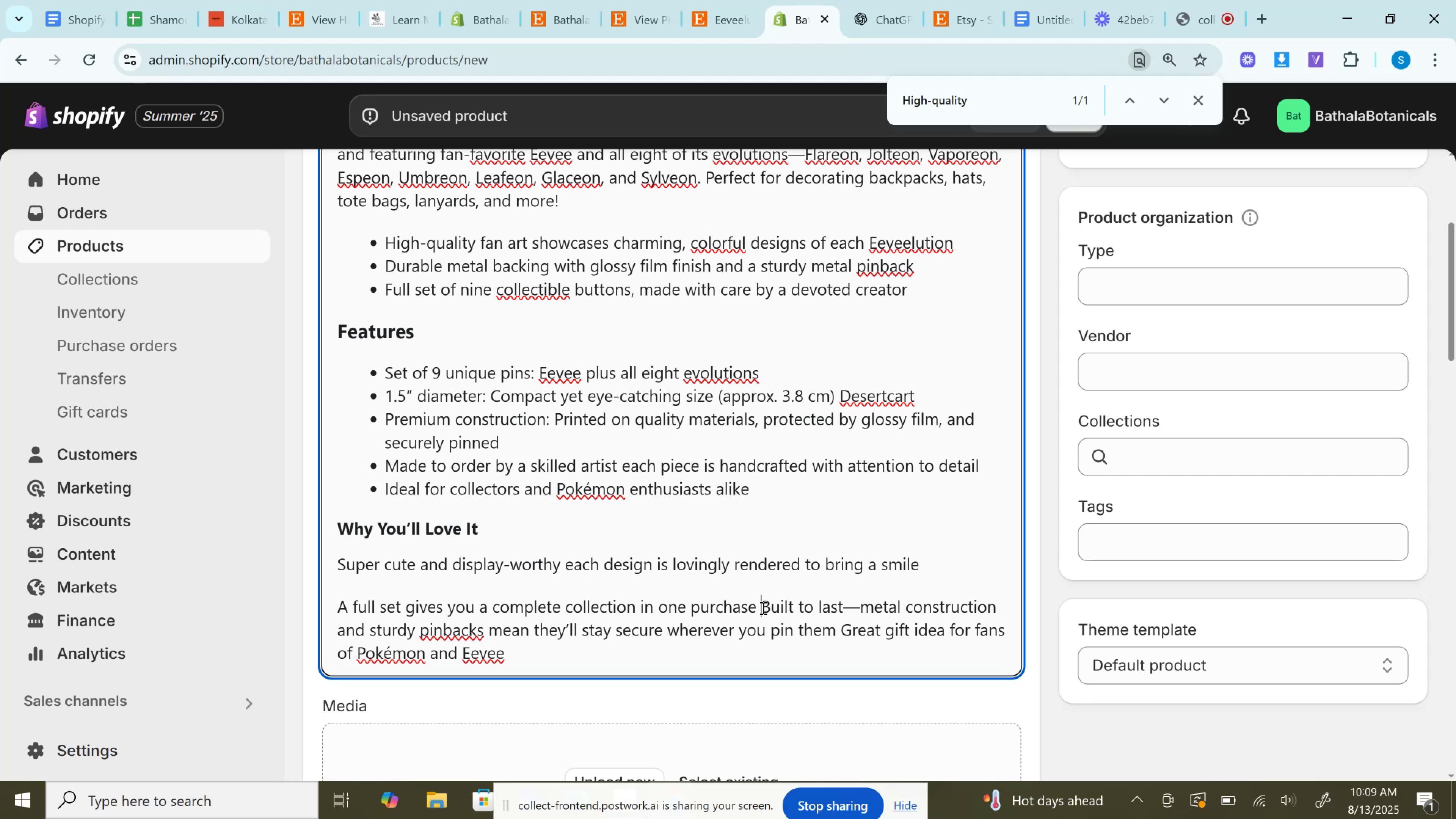 
key(Enter)
 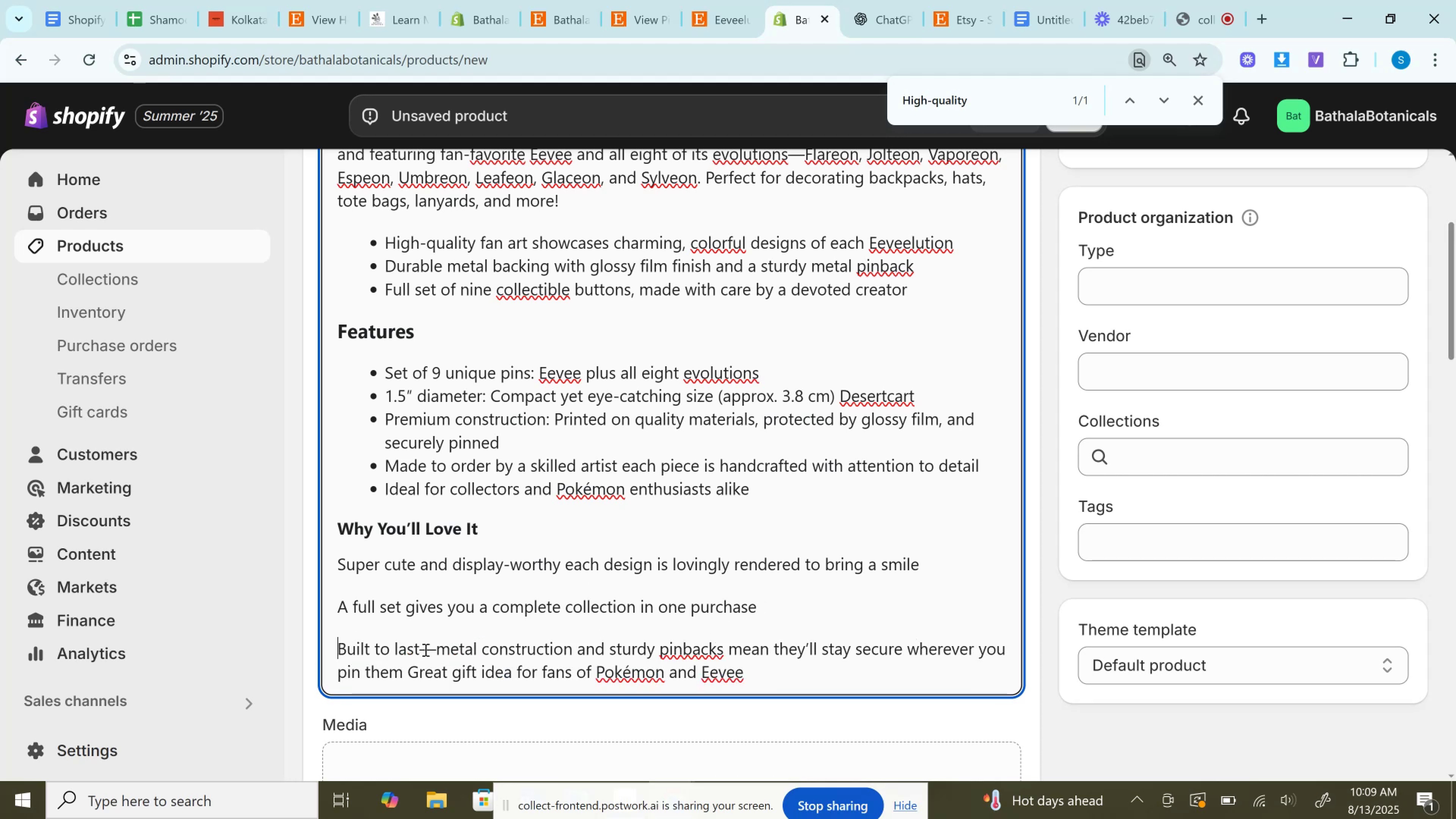 
double_click([424, 648])
 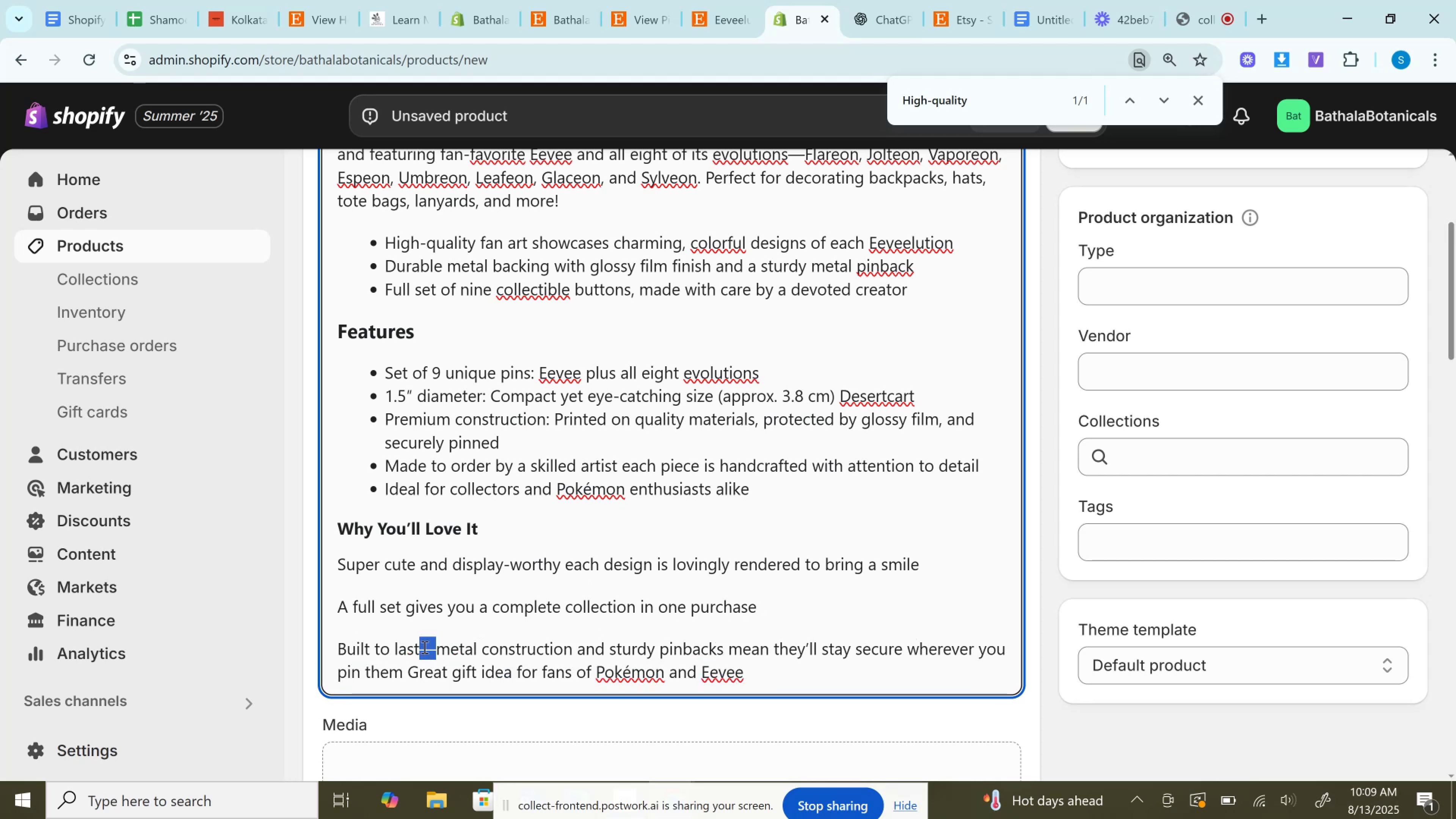 
key(Backspace)
 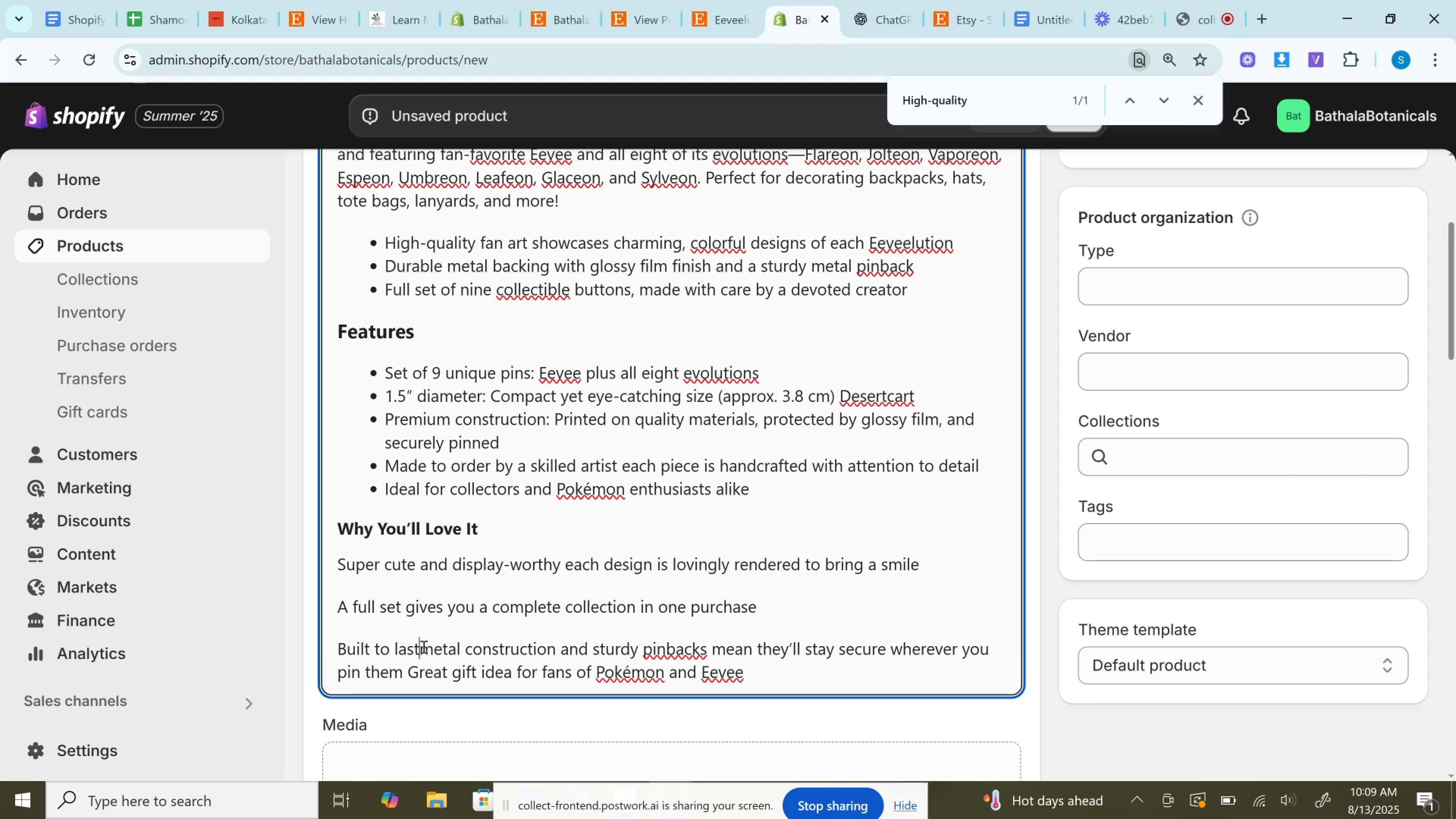 
key(Space)
 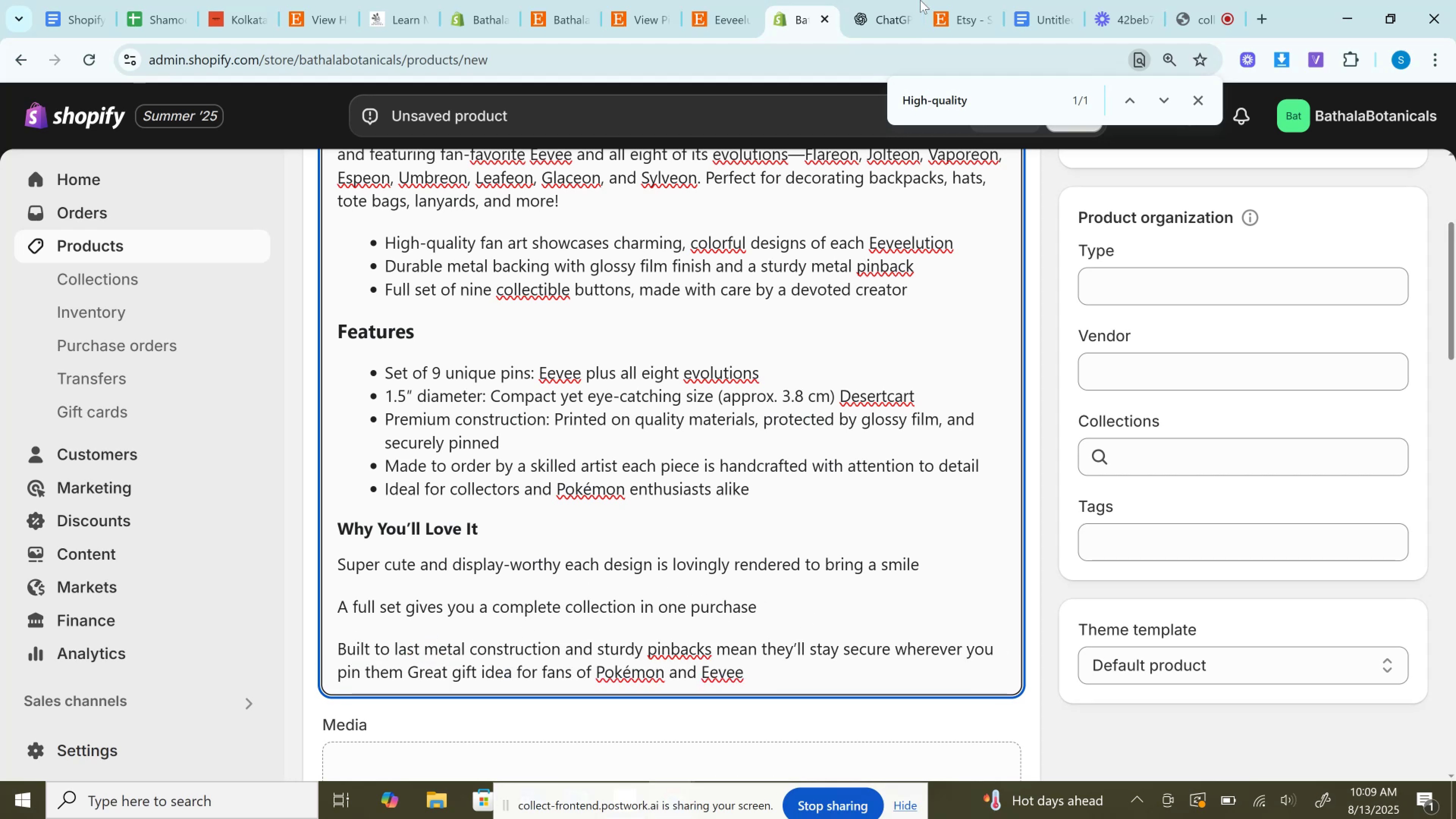 
left_click([881, 0])
 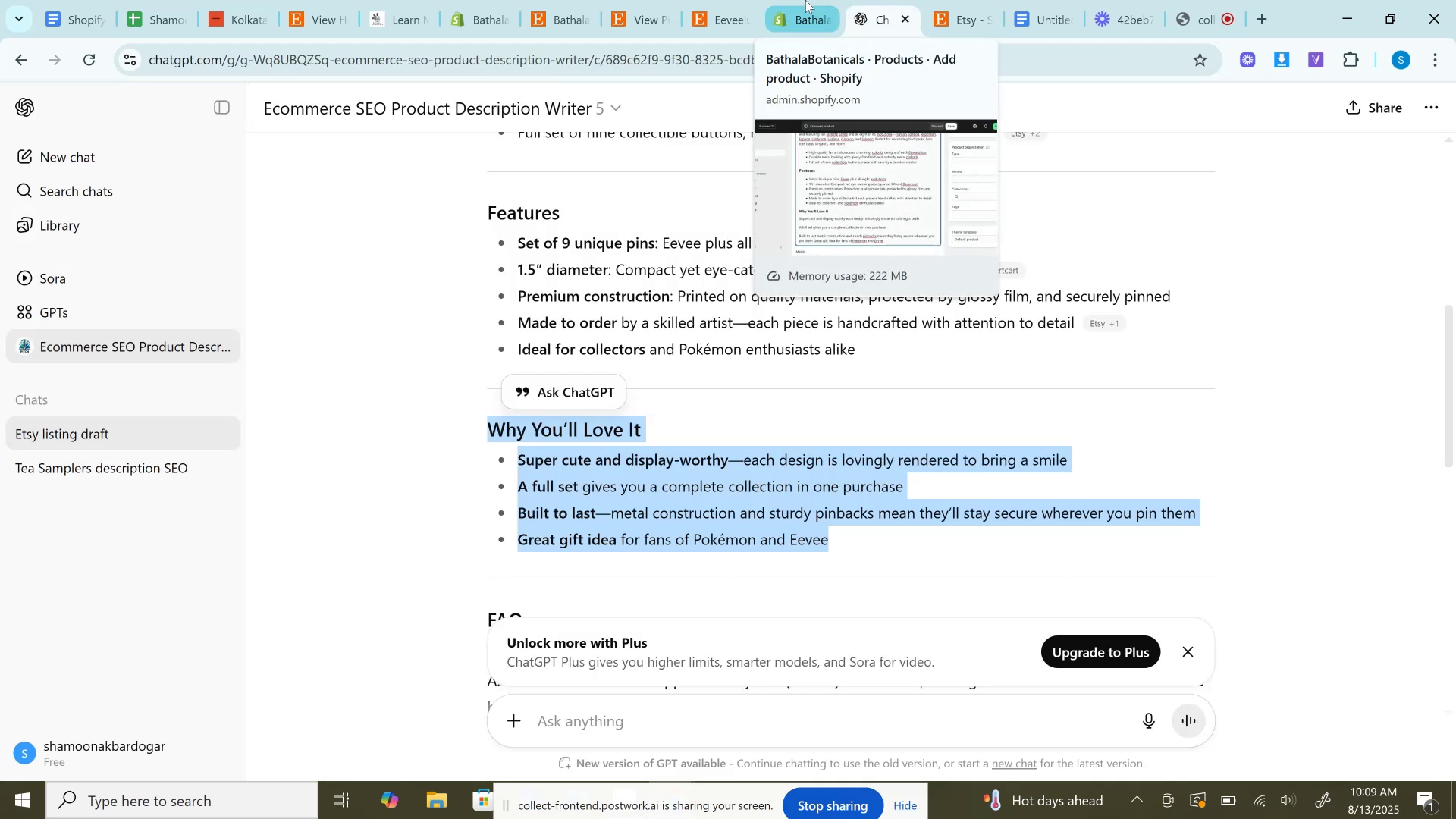 
left_click([805, 0])
 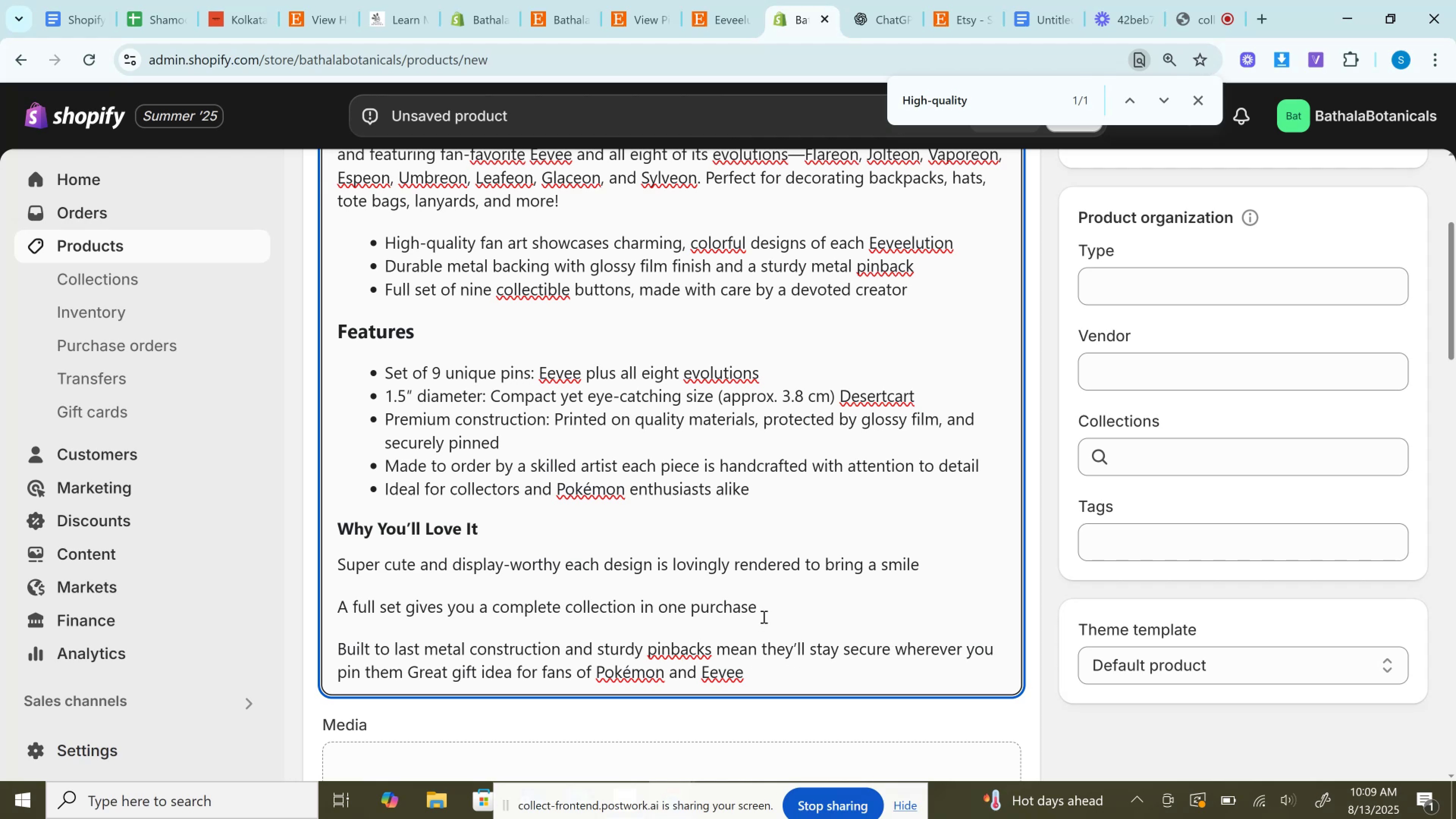 
left_click([867, 0])
 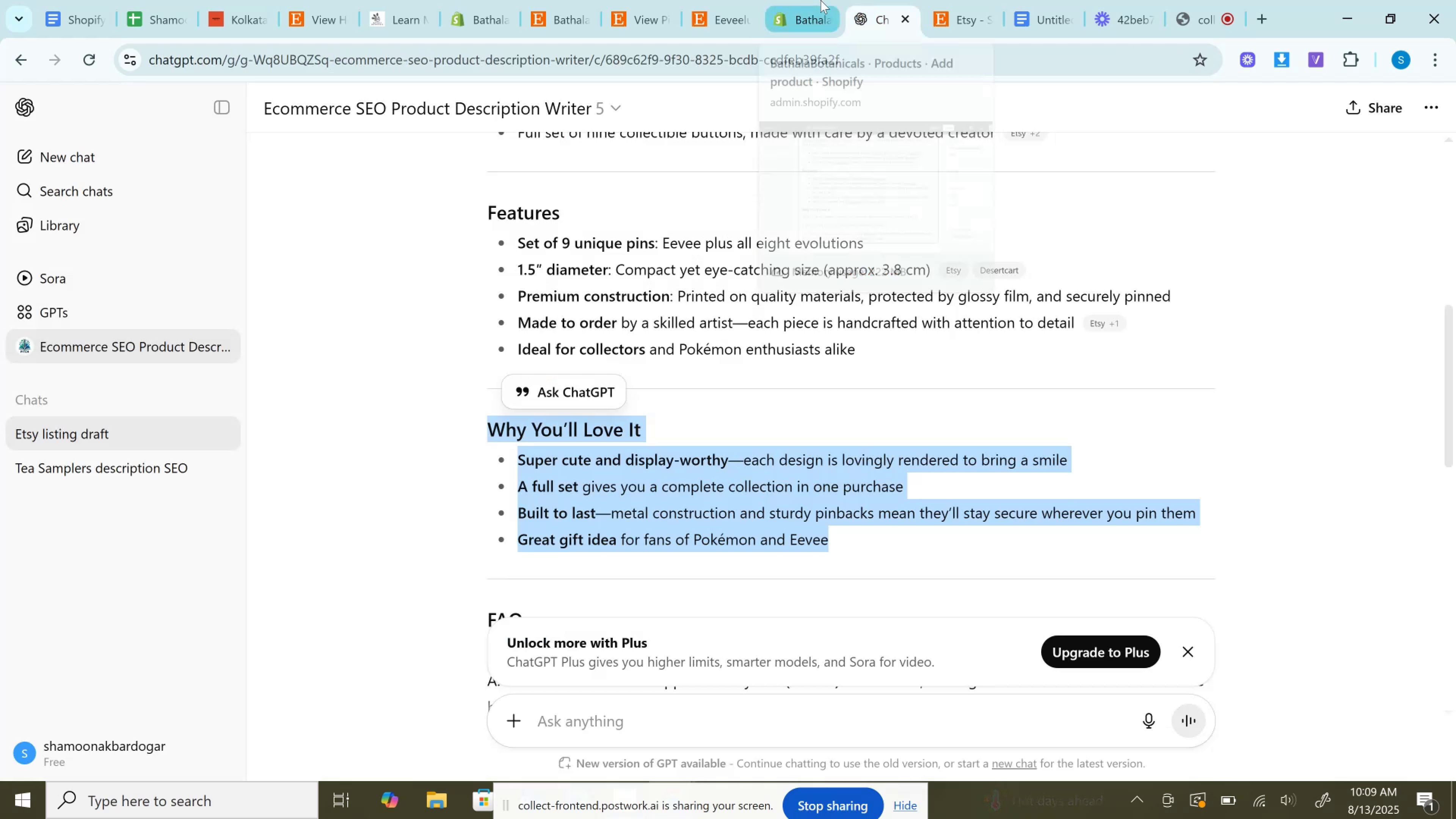 
left_click([821, 0])
 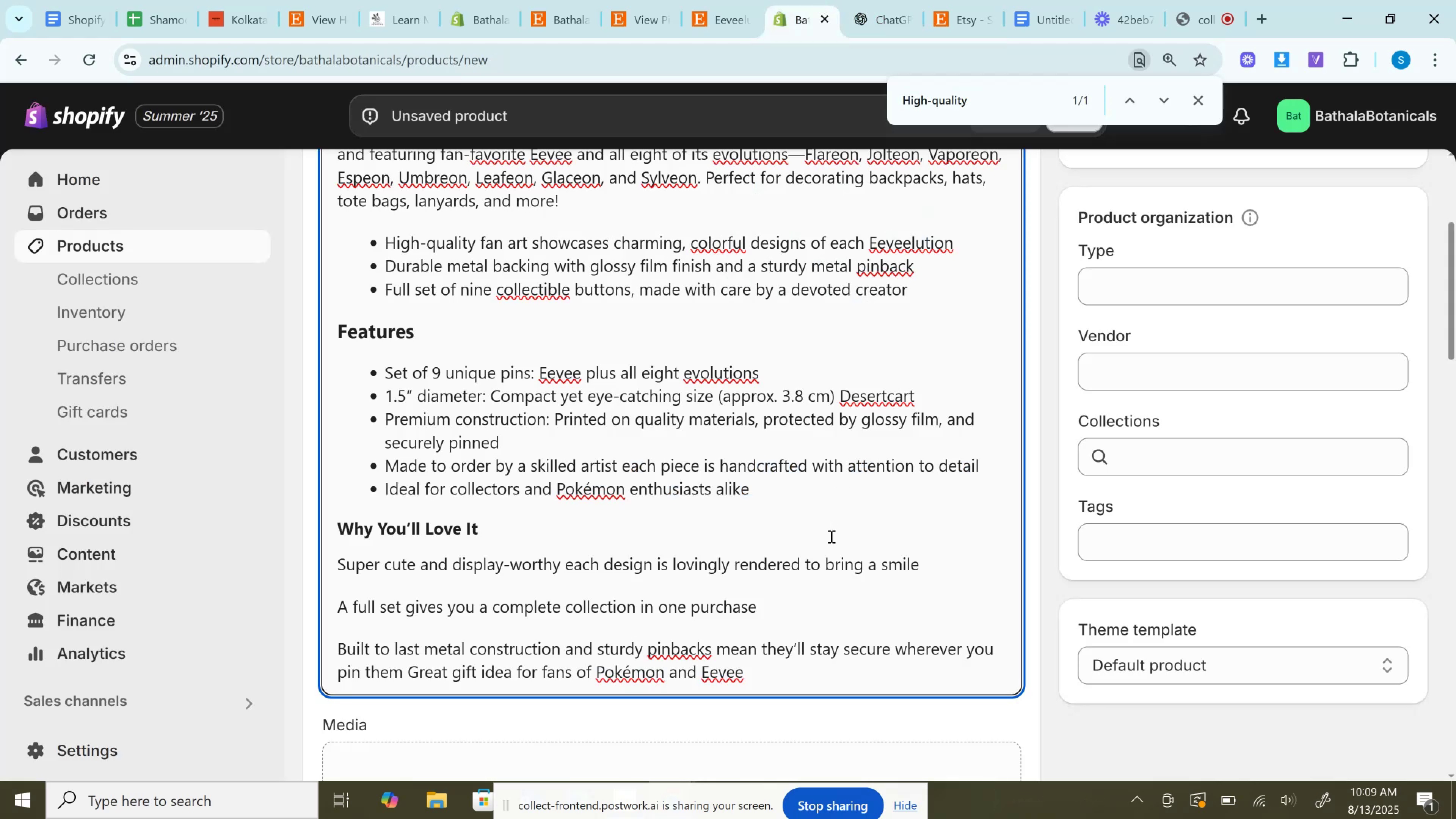 
scroll: coordinate [830, 536], scroll_direction: down, amount: 1.0
 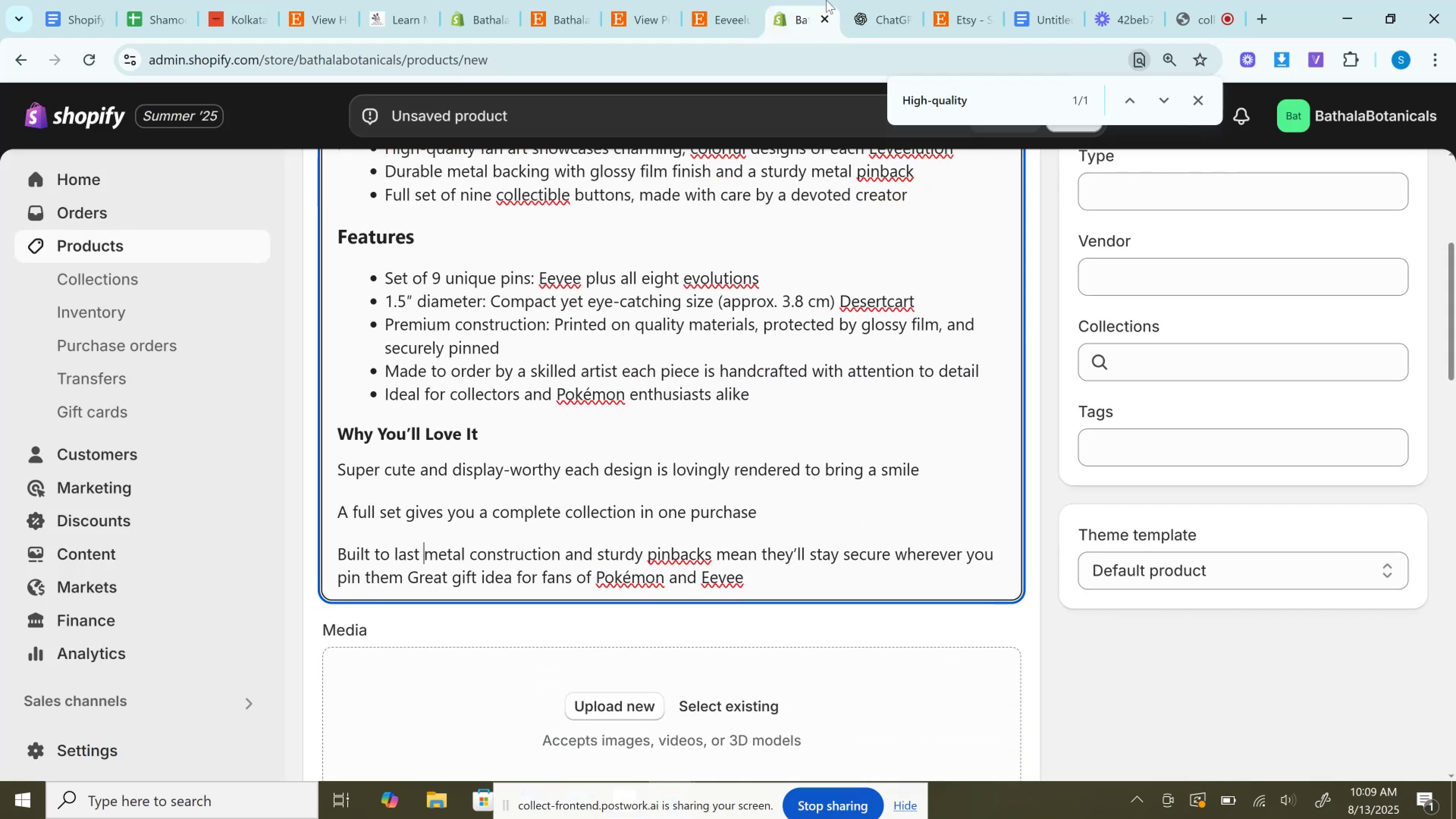 
left_click([875, 0])
 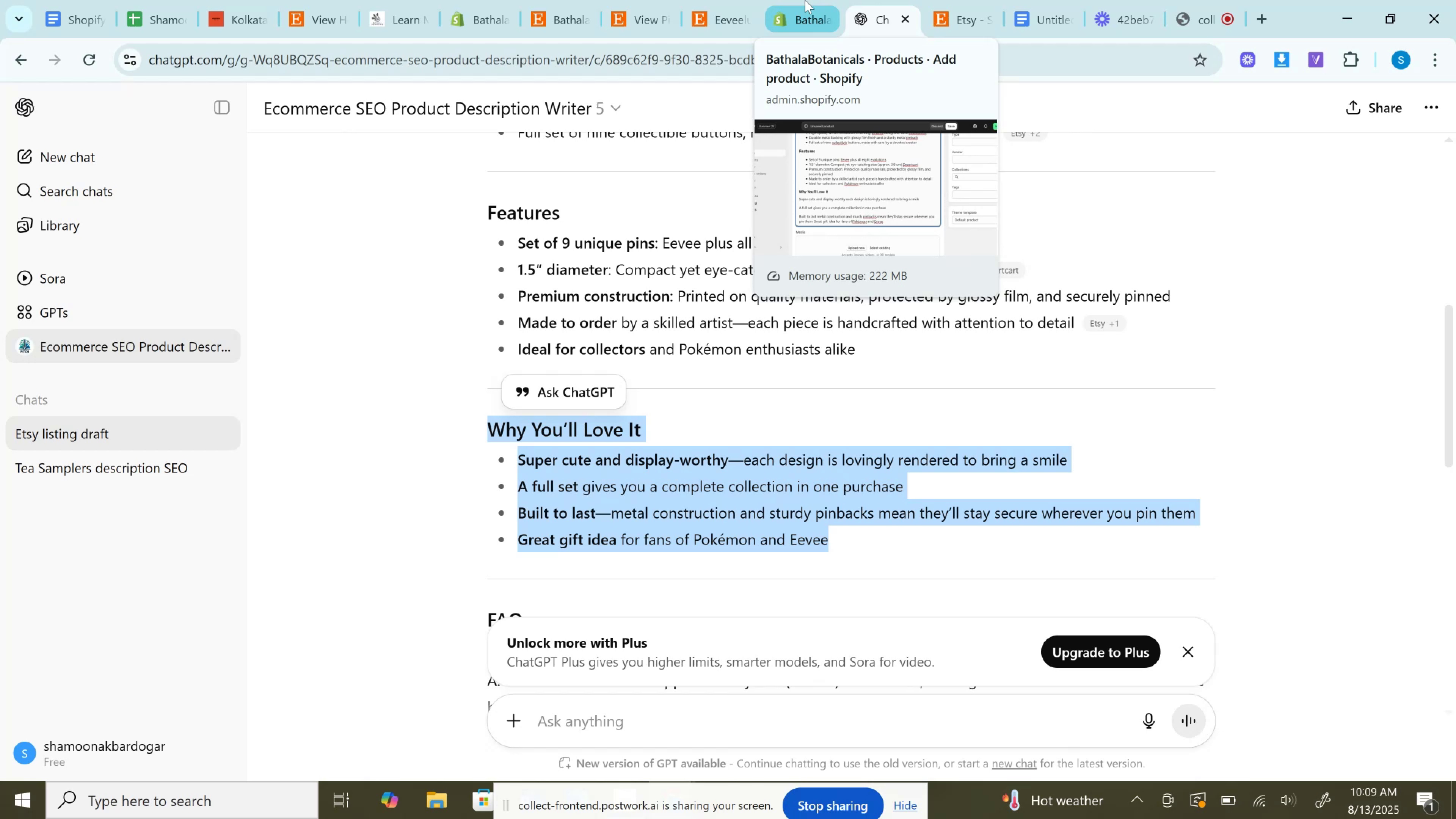 
left_click([805, 0])
 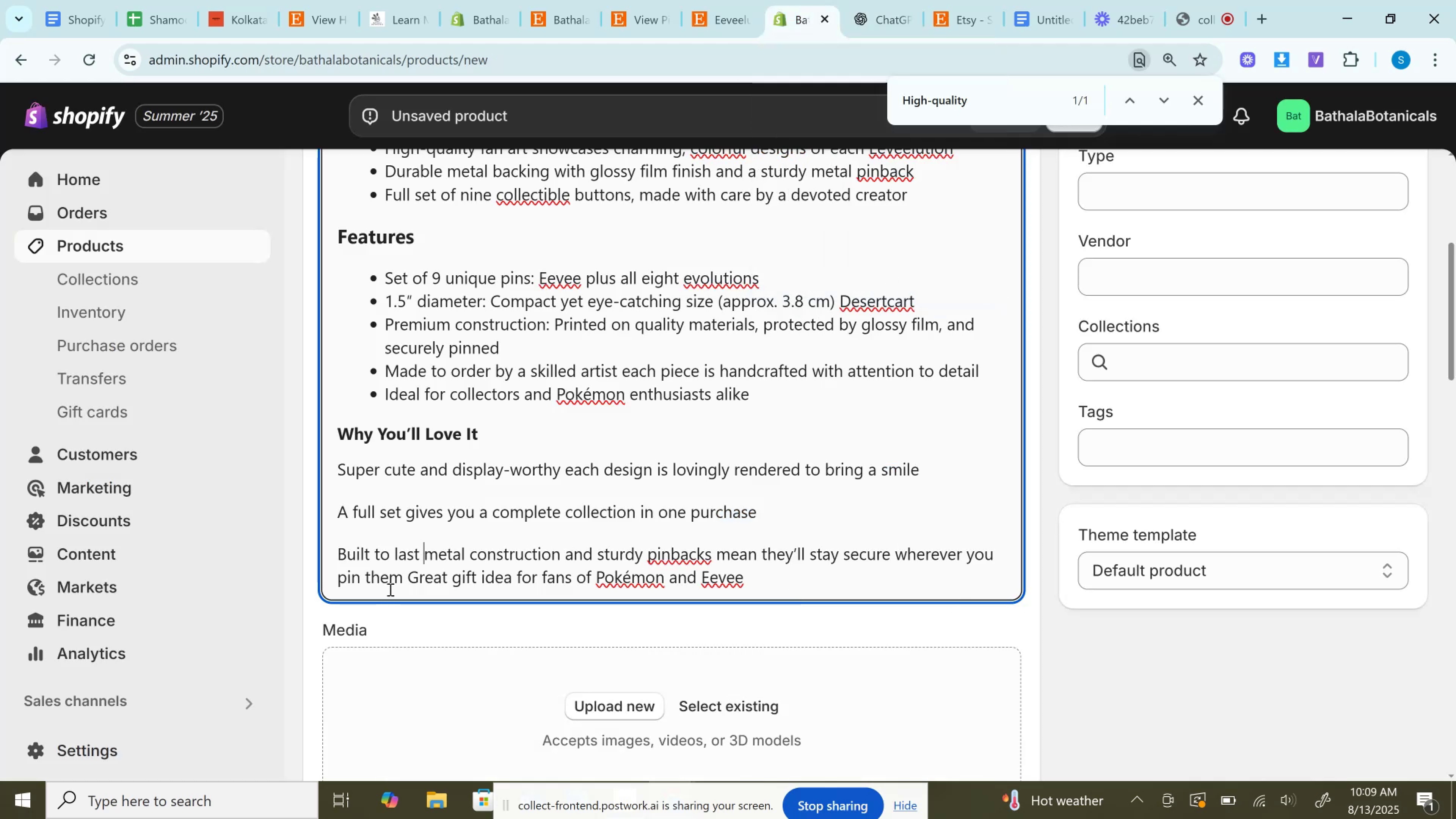 
left_click([402, 574])
 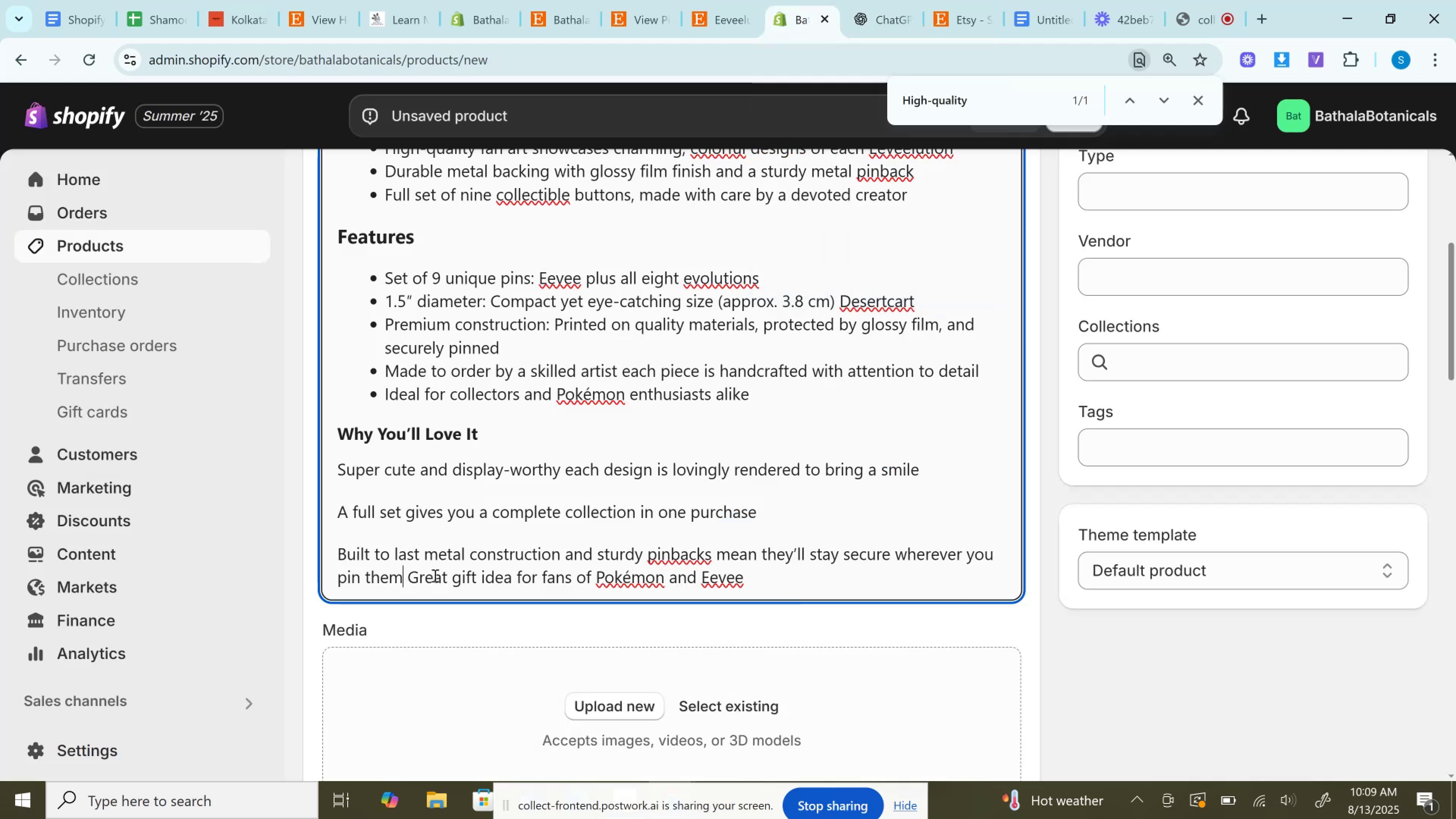 
key(ArrowRight)
 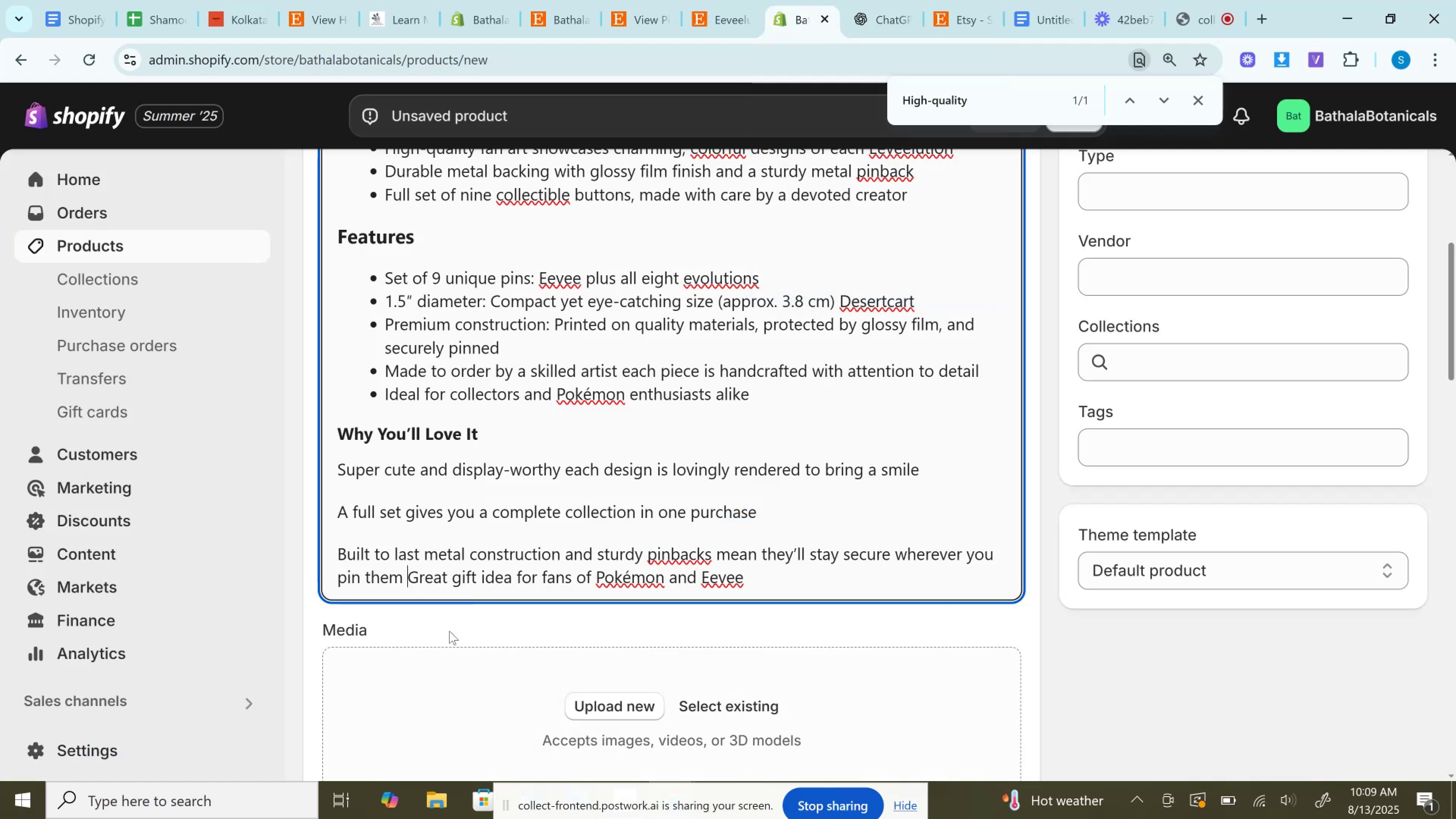 
key(Enter)
 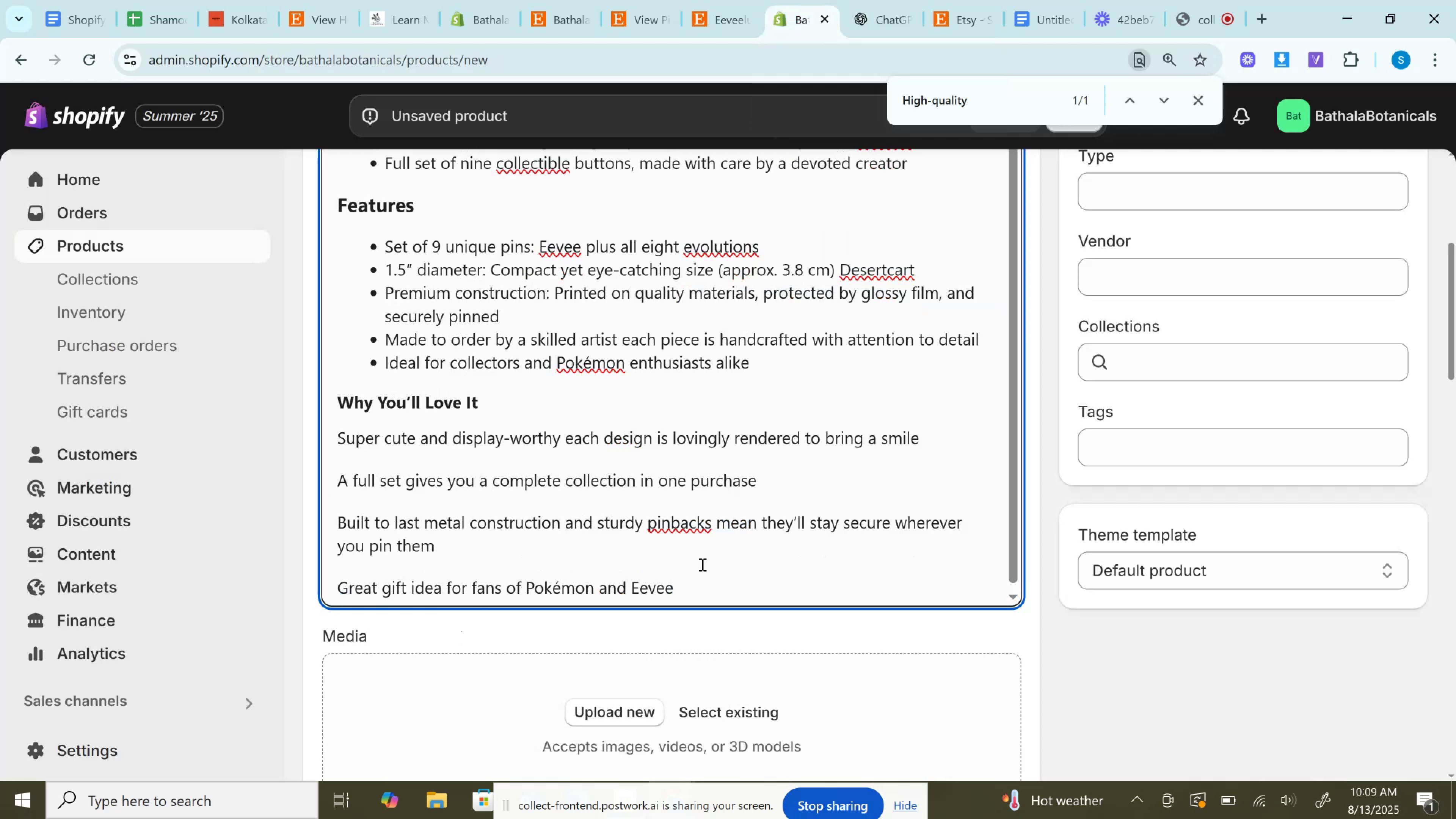 
left_click_drag(start_coordinate=[696, 580], to_coordinate=[317, 445])
 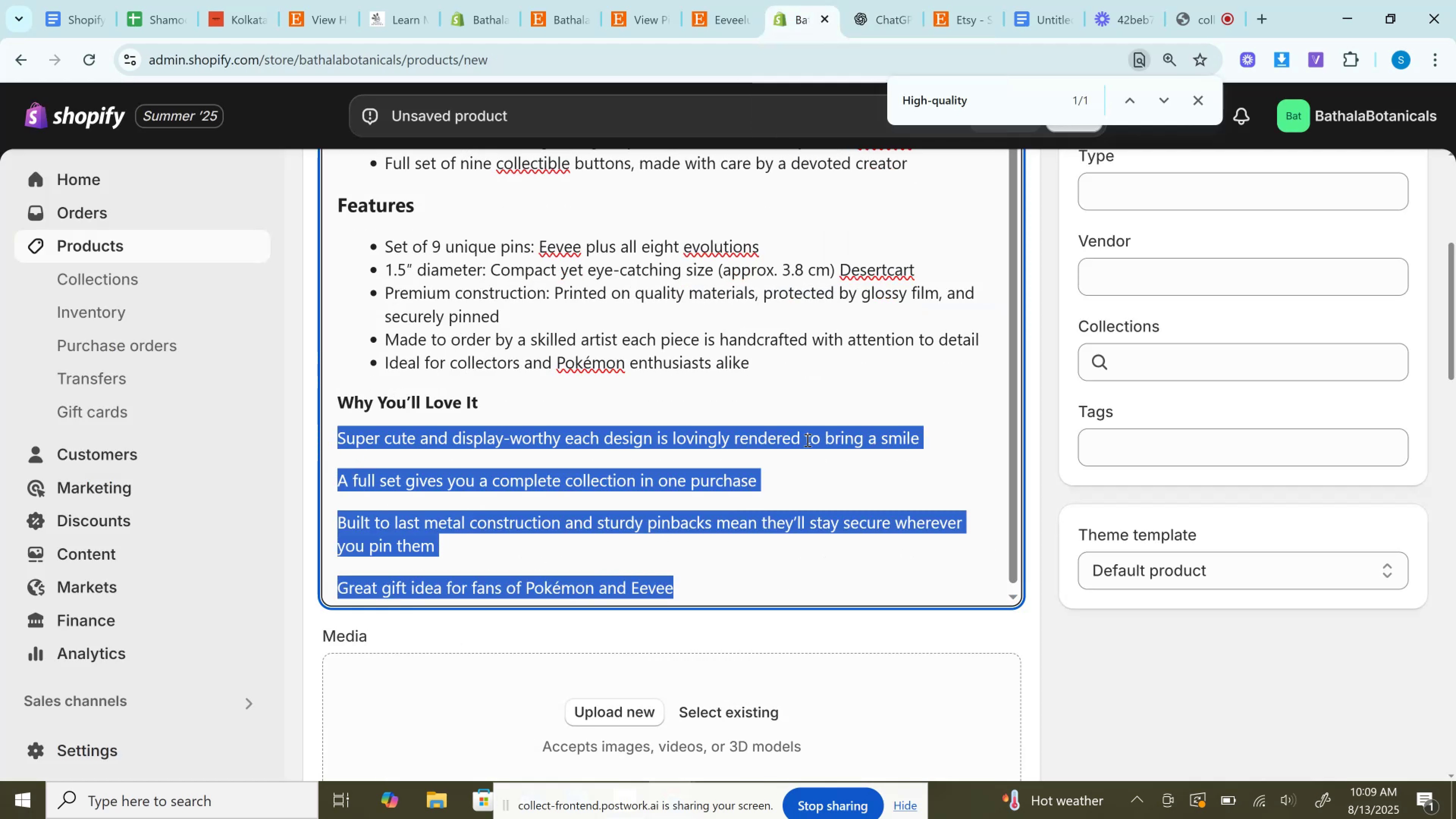 
scroll: coordinate [908, 341], scroll_direction: up, amount: 9.0
 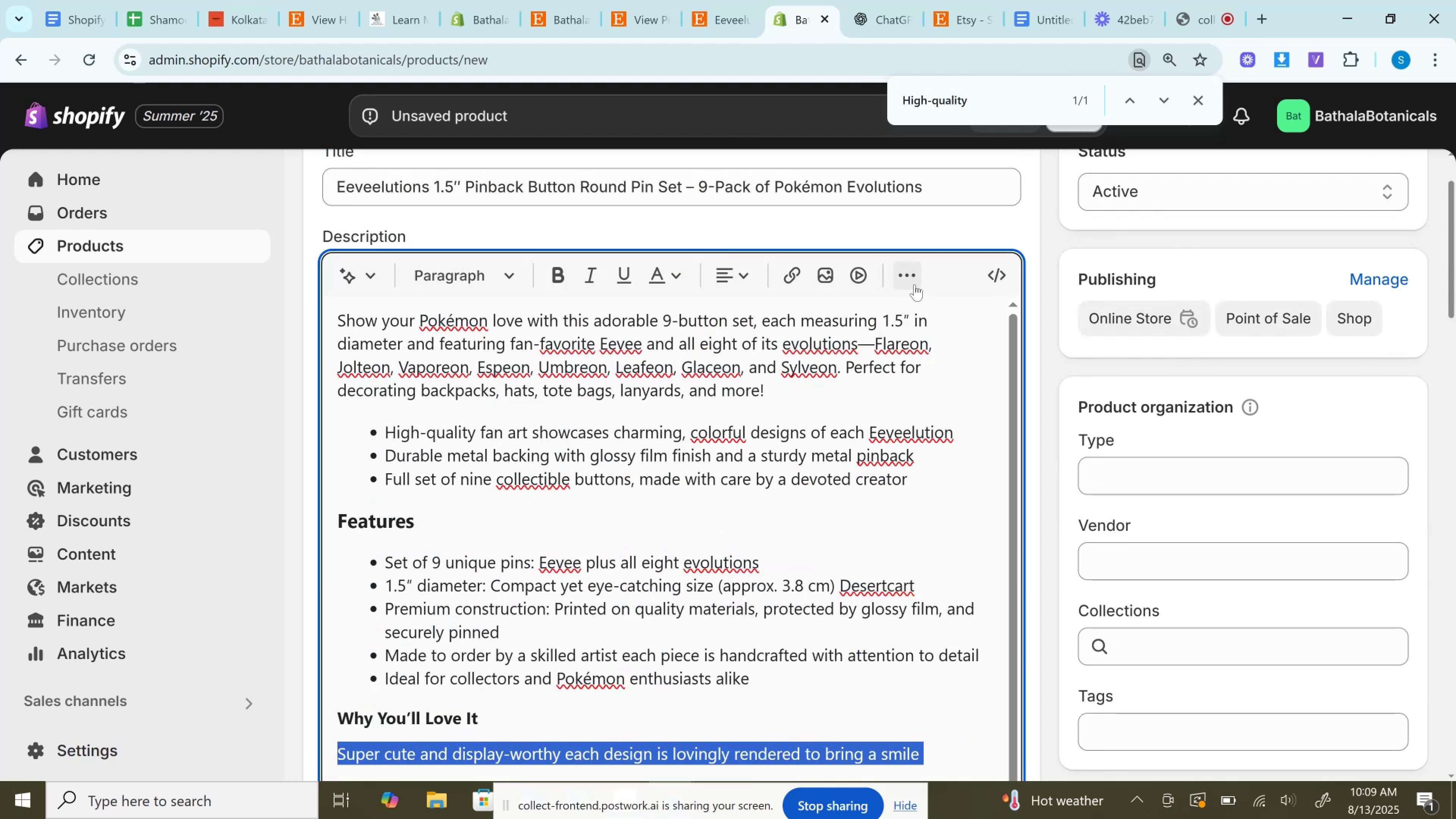 
left_click([912, 281])
 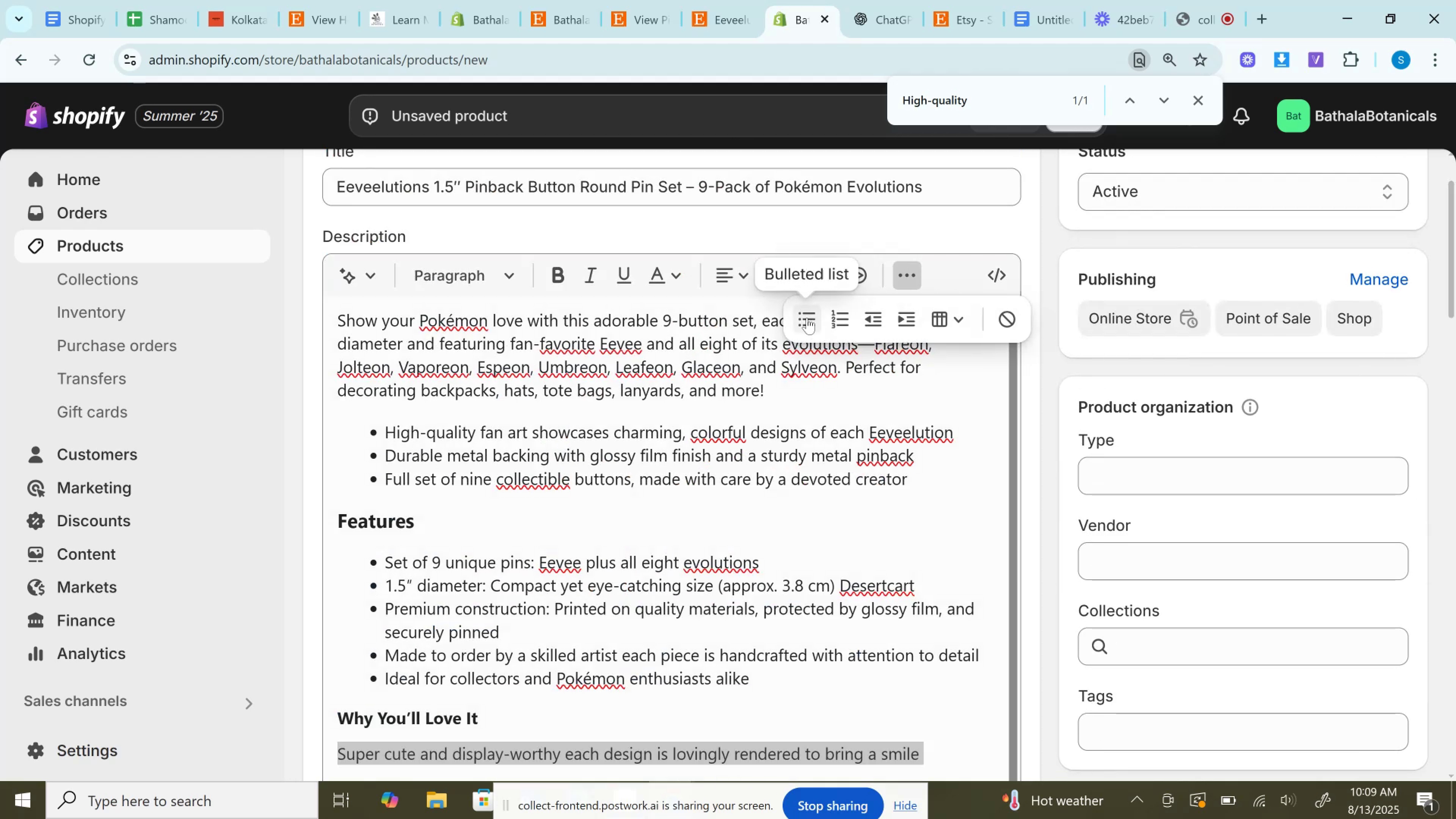 
left_click([807, 318])
 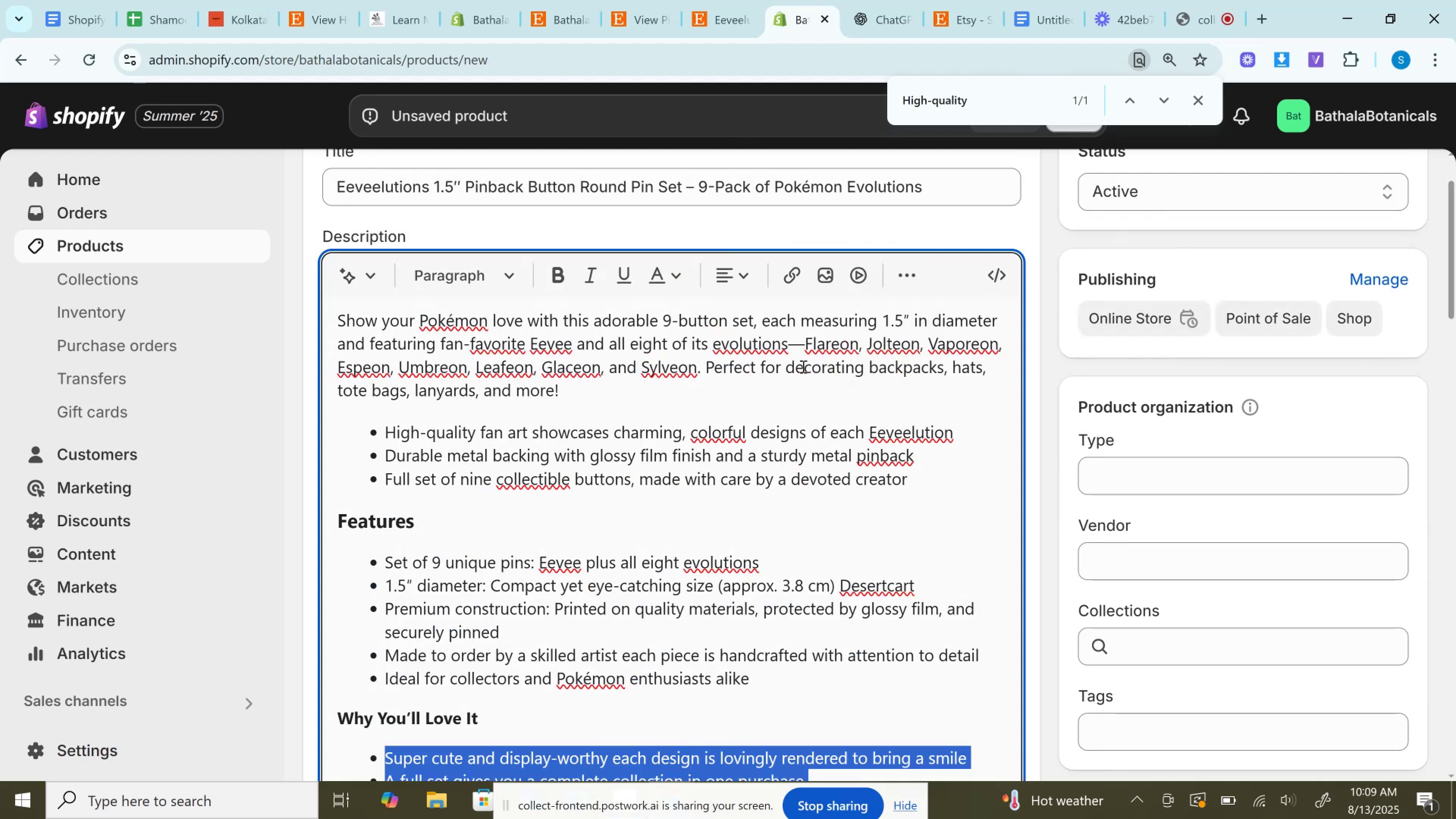 
scroll: coordinate [789, 422], scroll_direction: down, amount: 2.0
 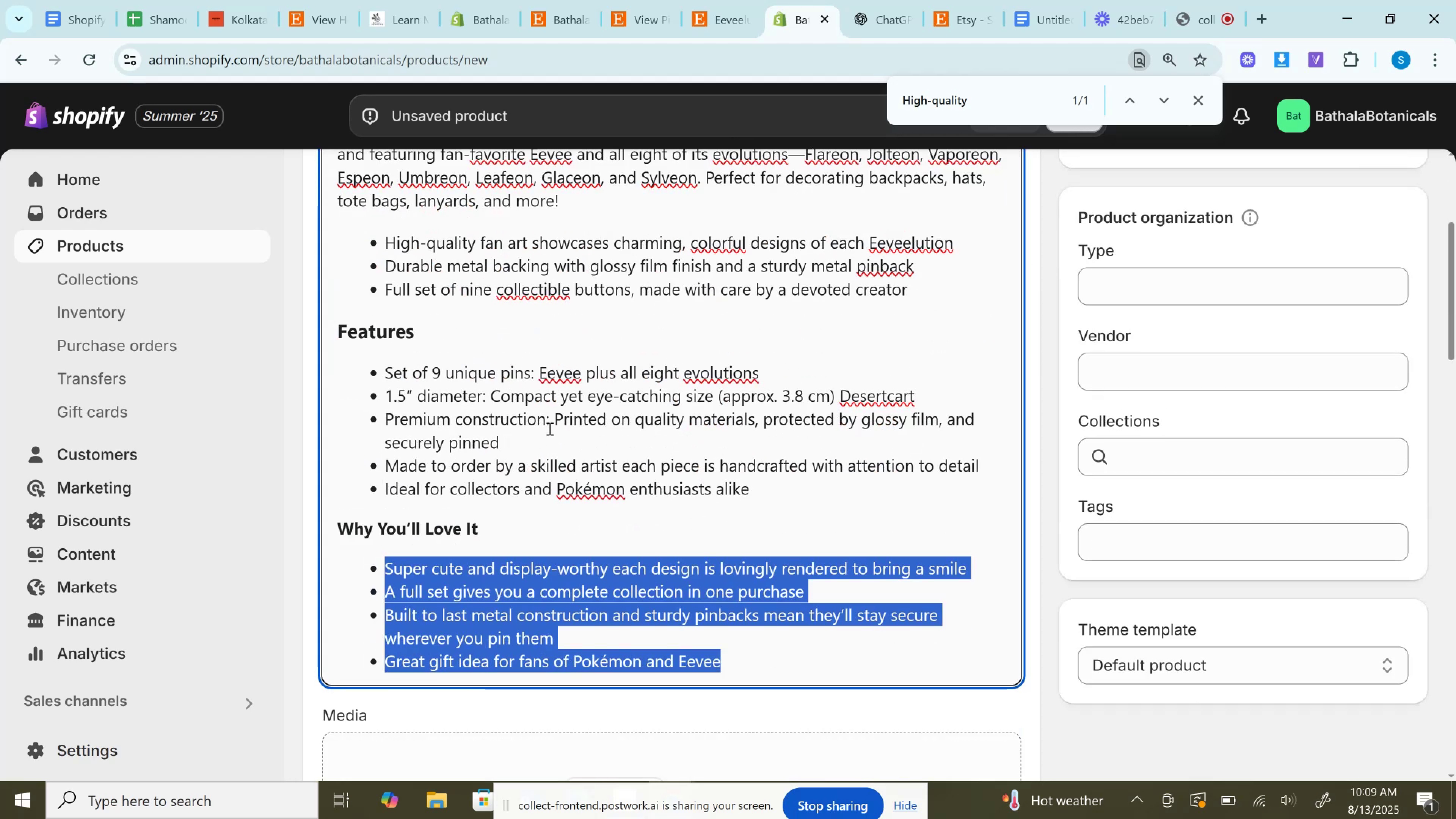 
left_click_drag(start_coordinate=[536, 372], to_coordinate=[383, 375])
 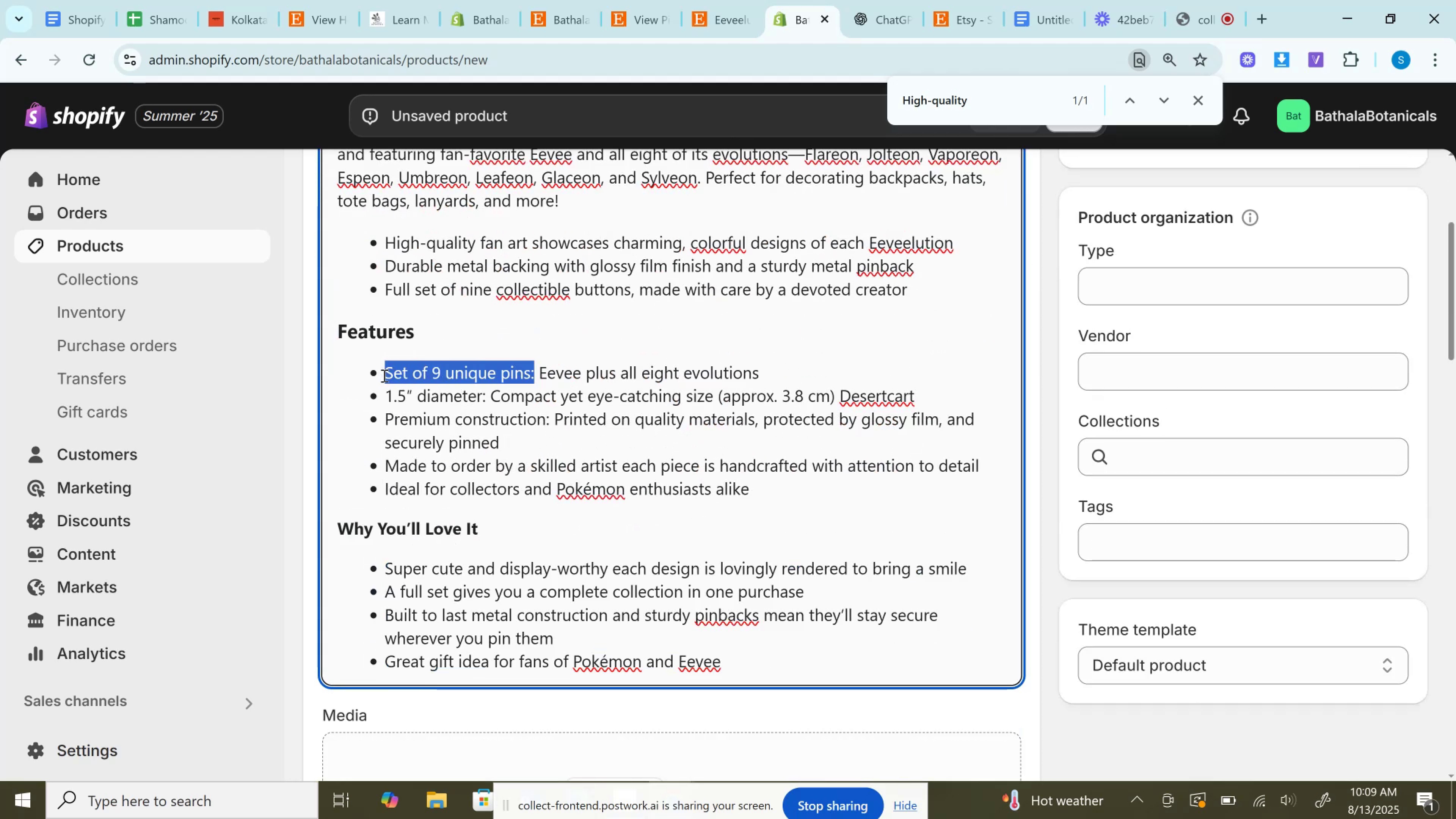 
key(Control+B)
 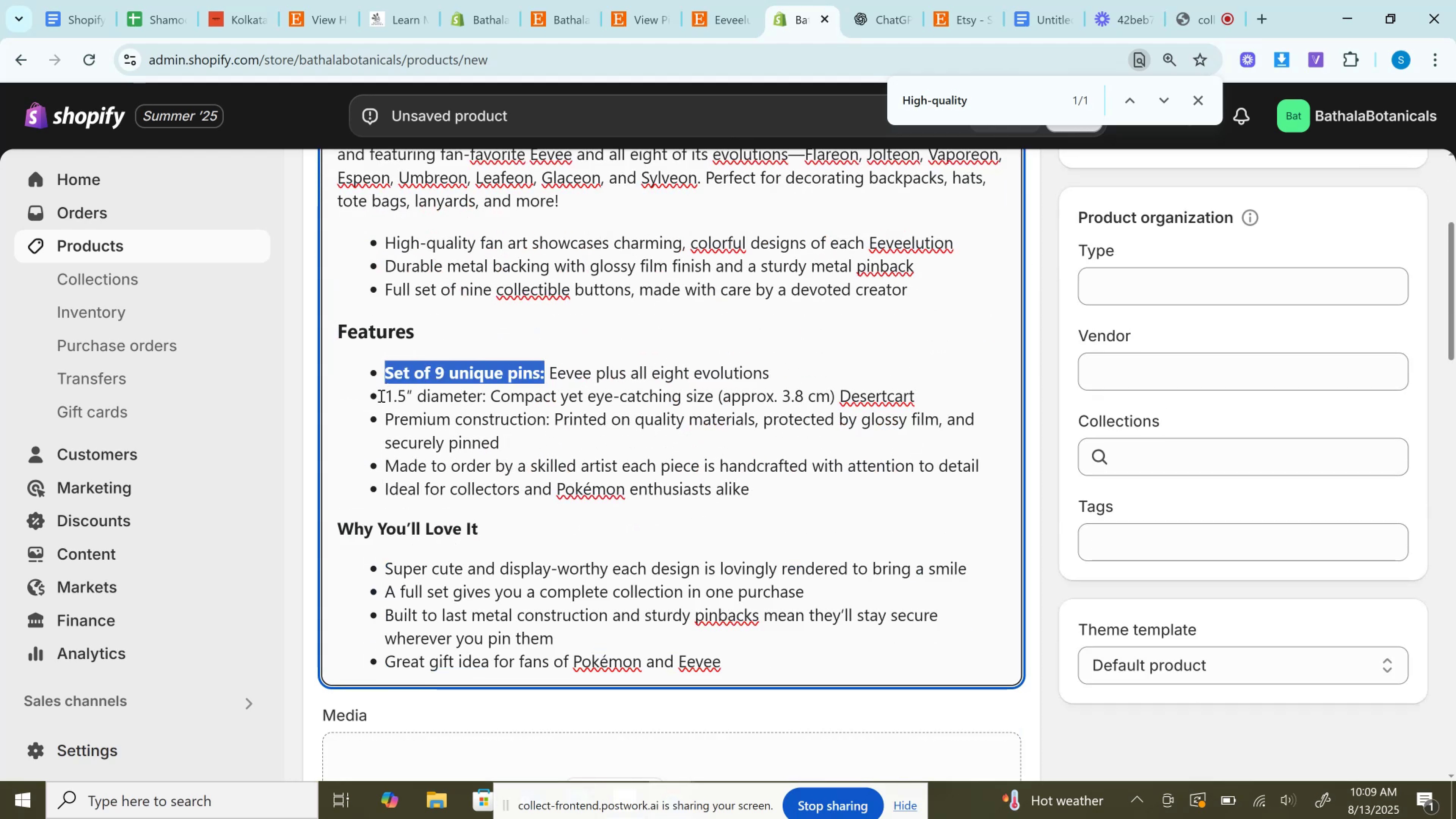 
left_click_drag(start_coordinate=[380, 395], to_coordinate=[486, 395])
 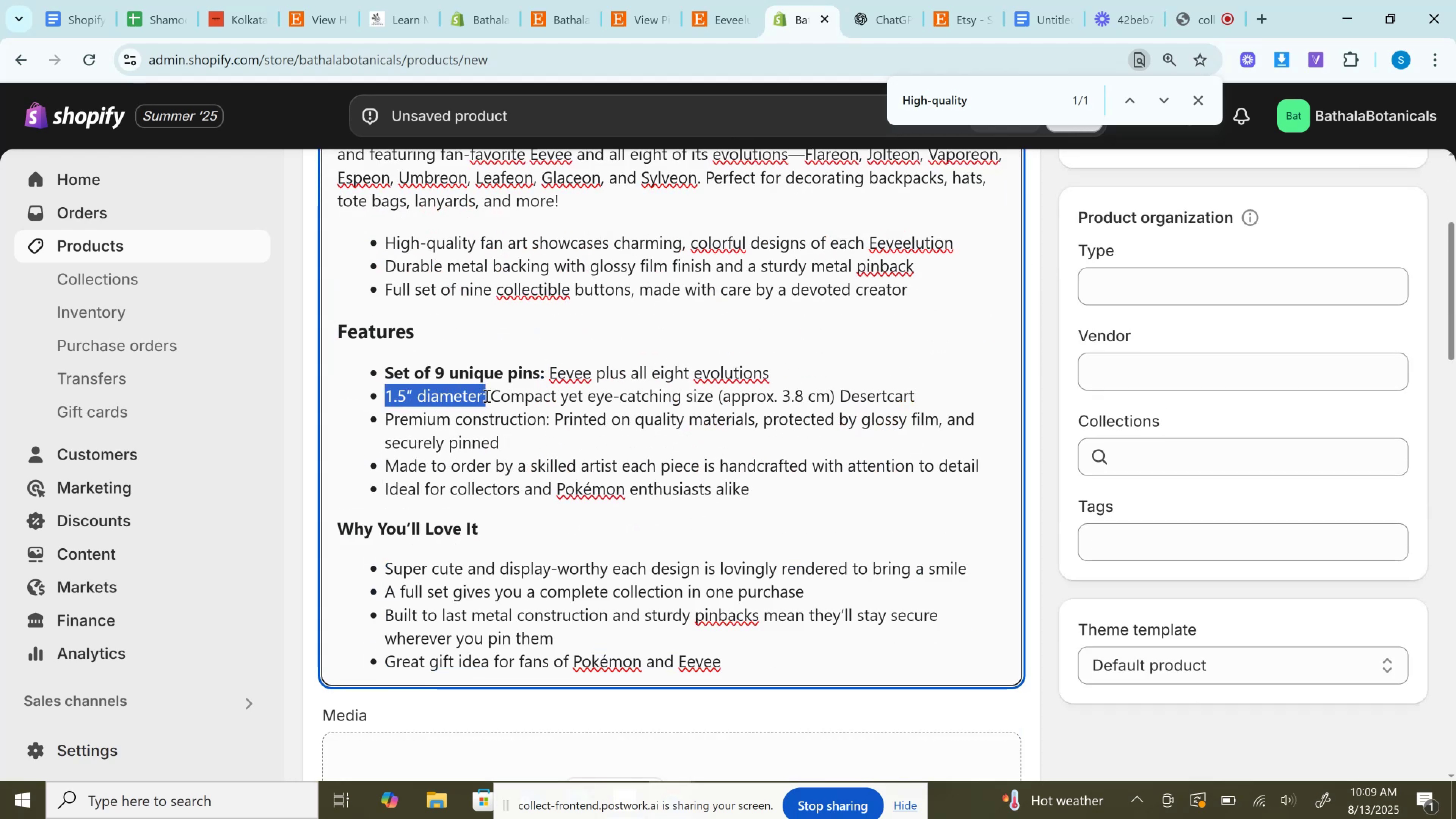 
key(Control+B)
 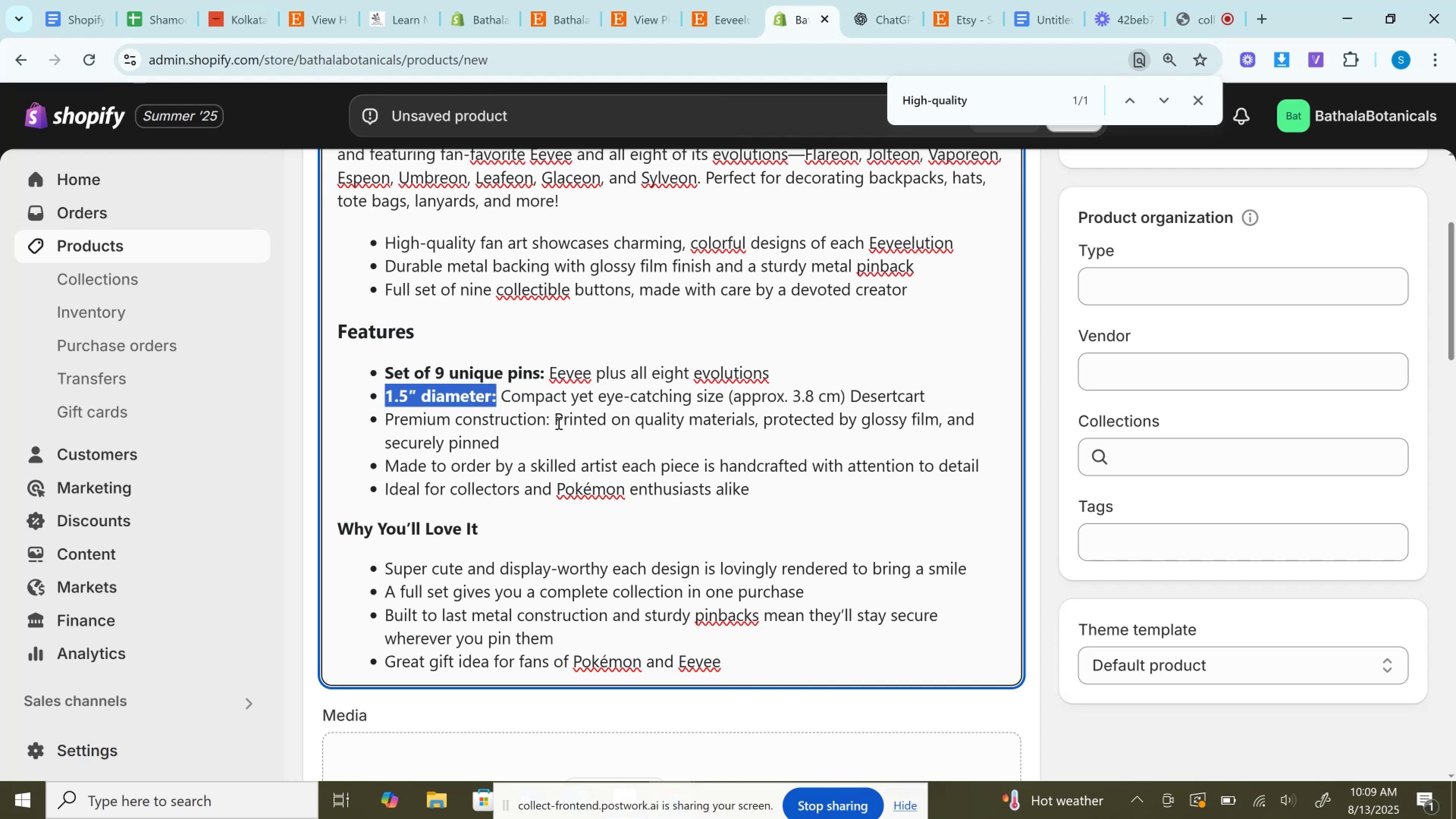 
left_click_drag(start_coordinate=[558, 423], to_coordinate=[377, 419])
 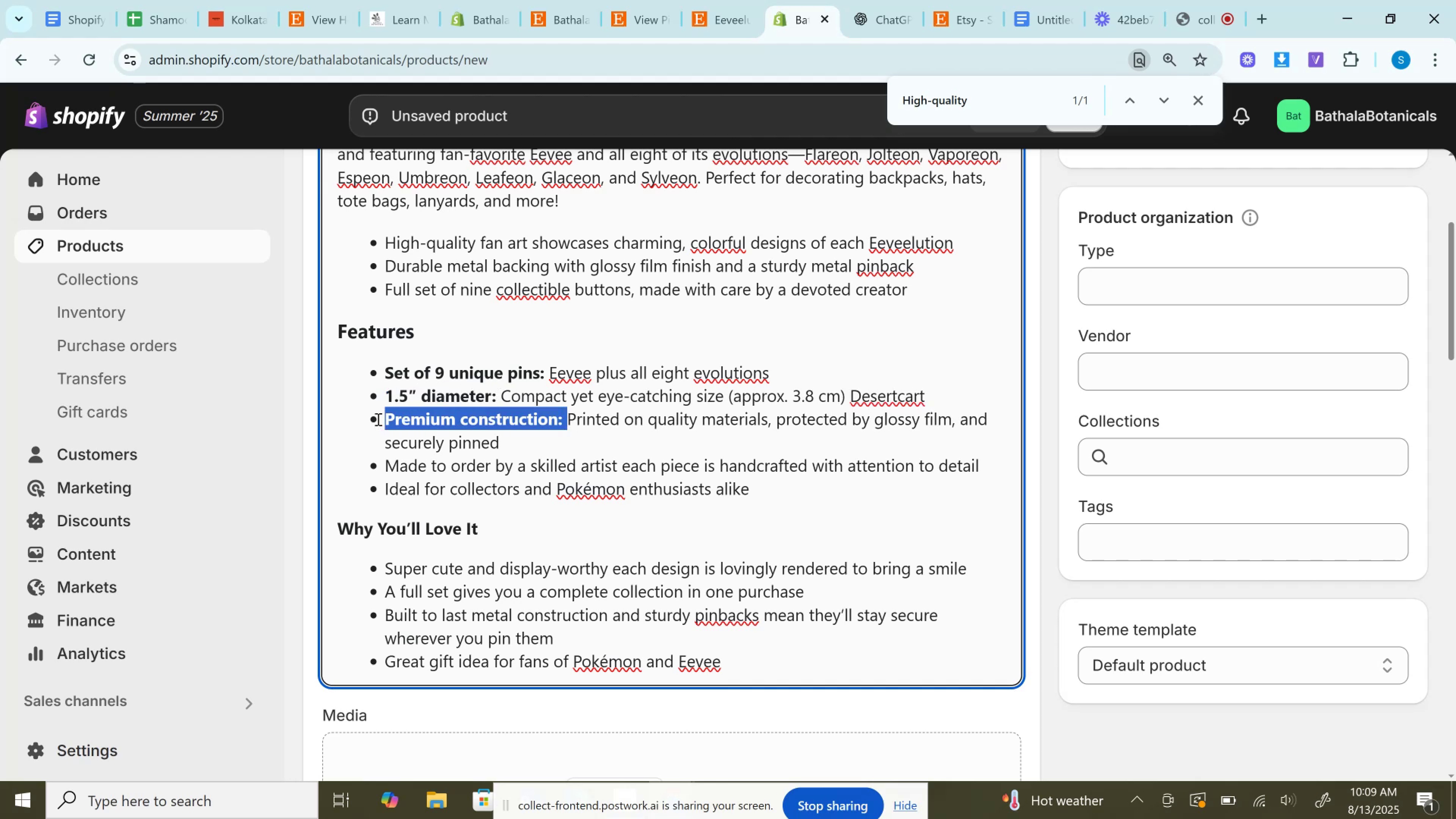 
key(Control+B)
 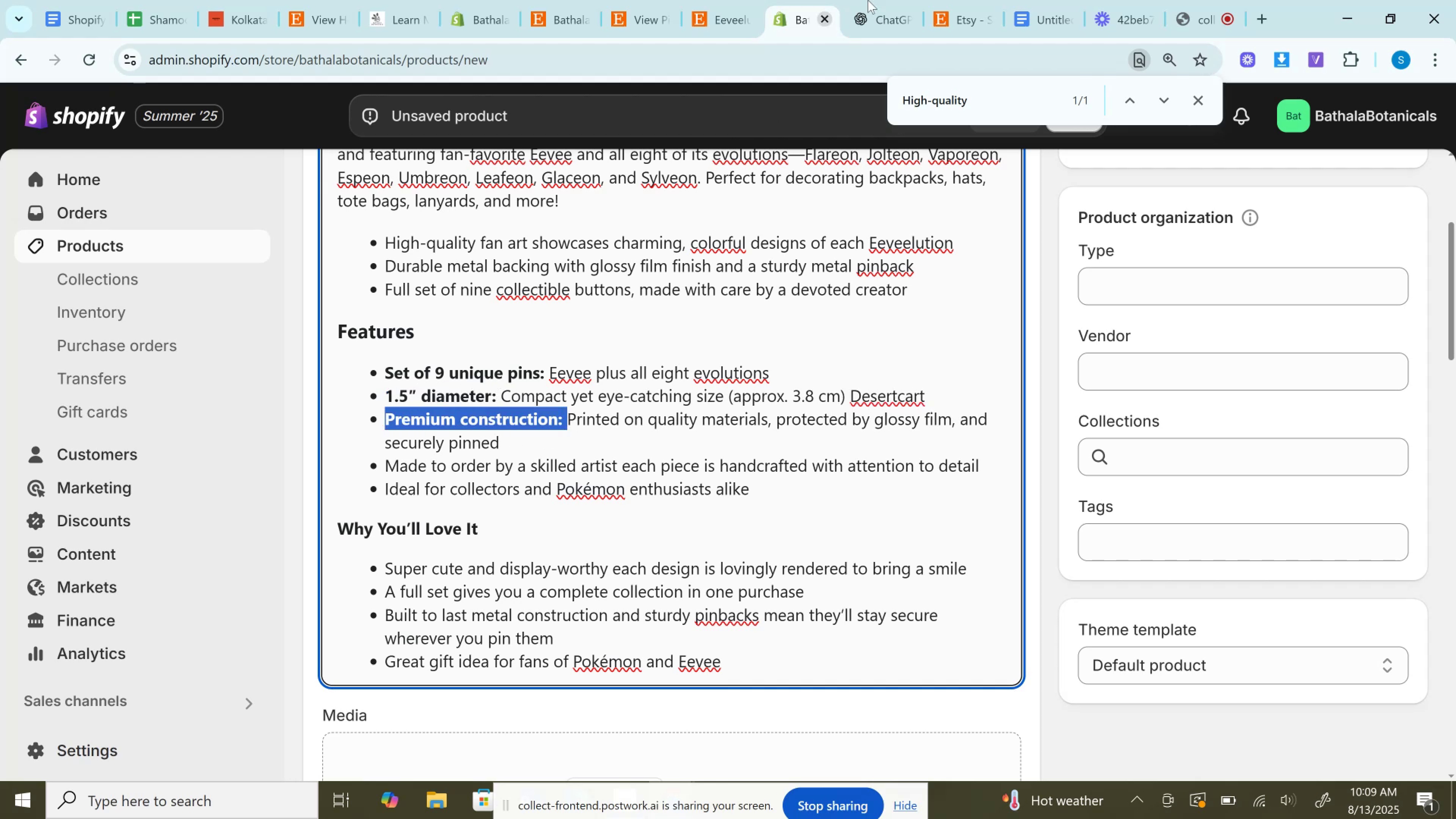 
left_click([892, 0])
 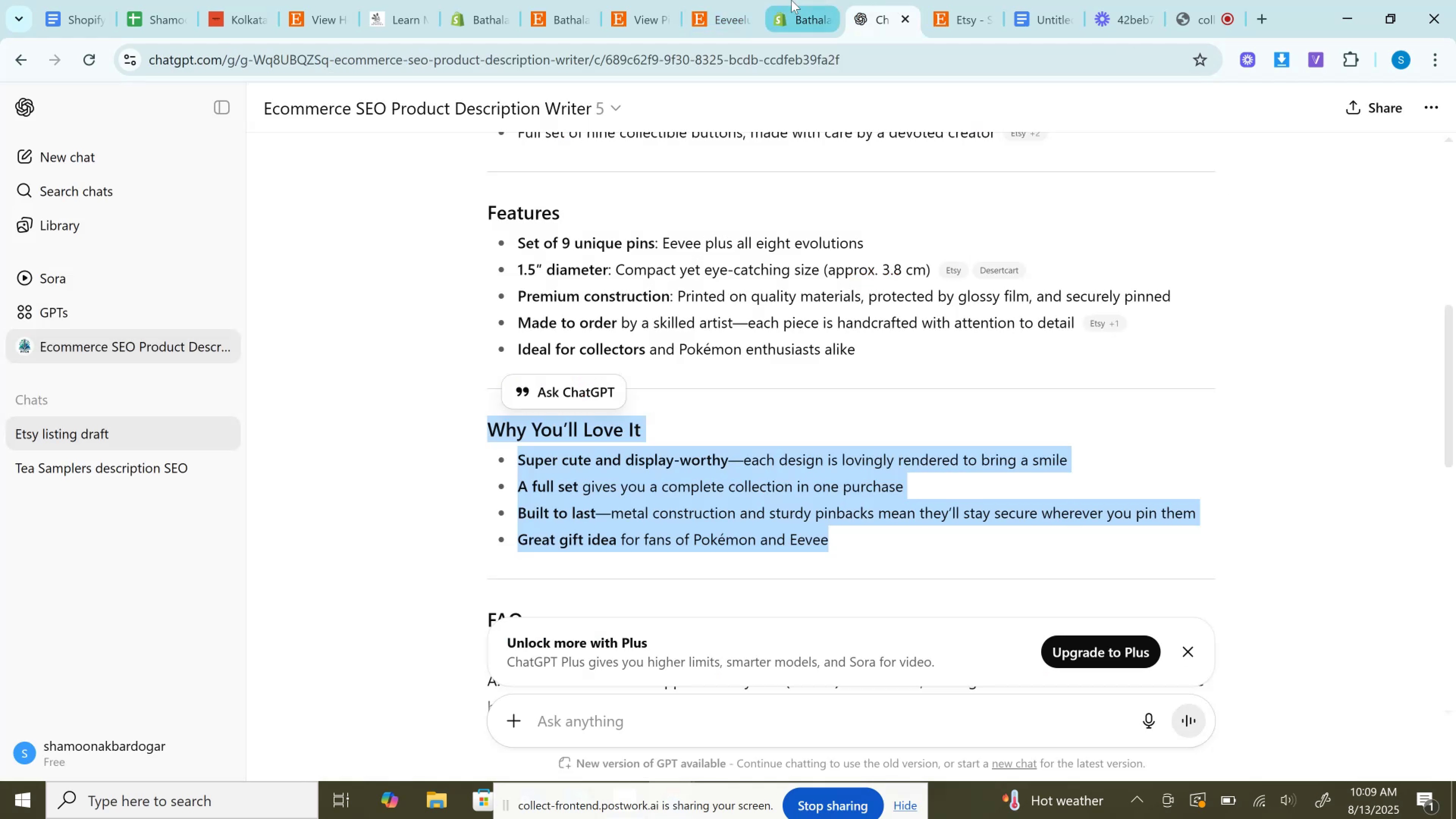 
left_click([791, 0])
 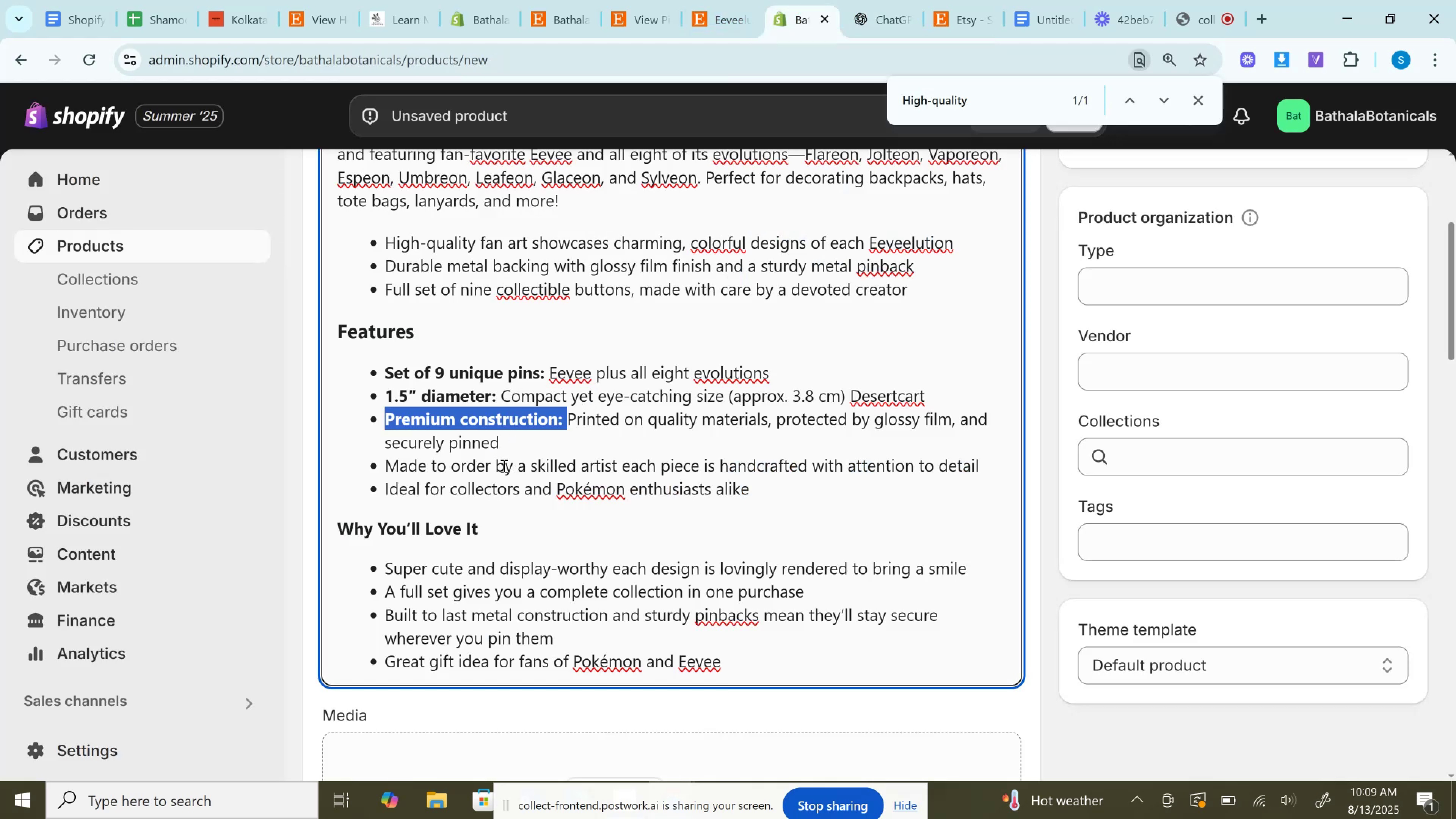 
left_click_drag(start_coordinate=[494, 463], to_coordinate=[362, 462])
 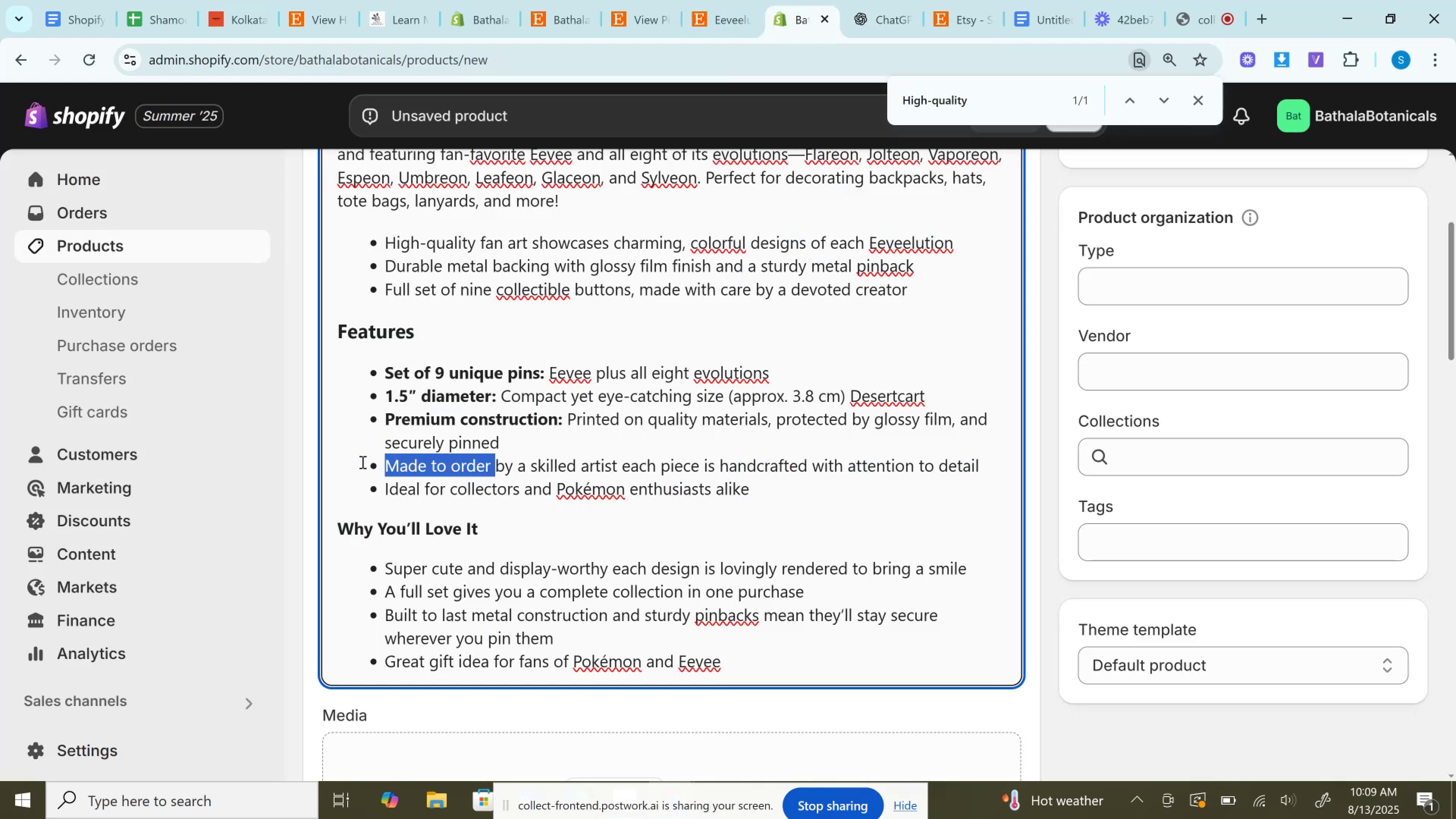 
key(Control+B)
 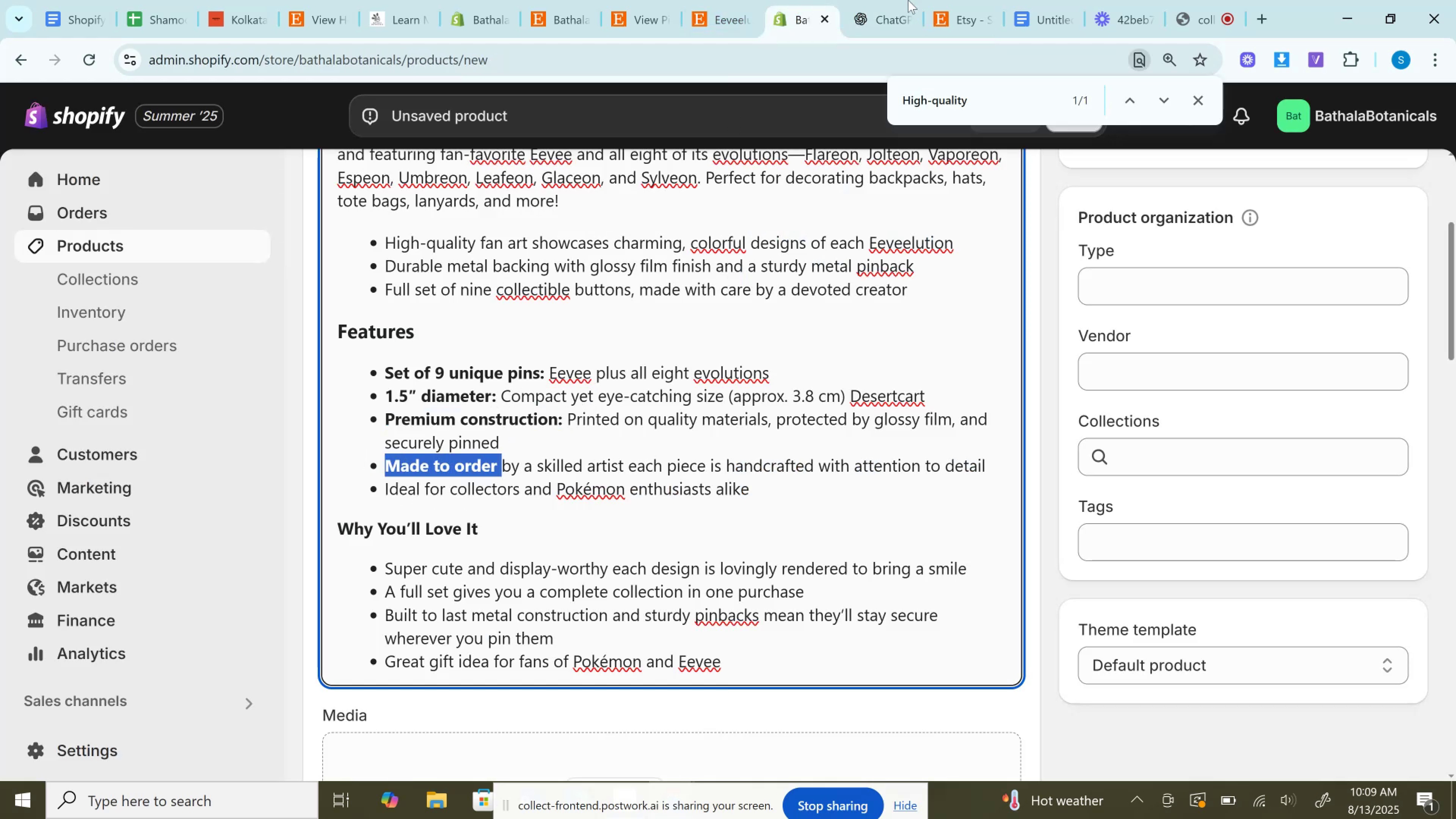 
left_click([889, 0])
 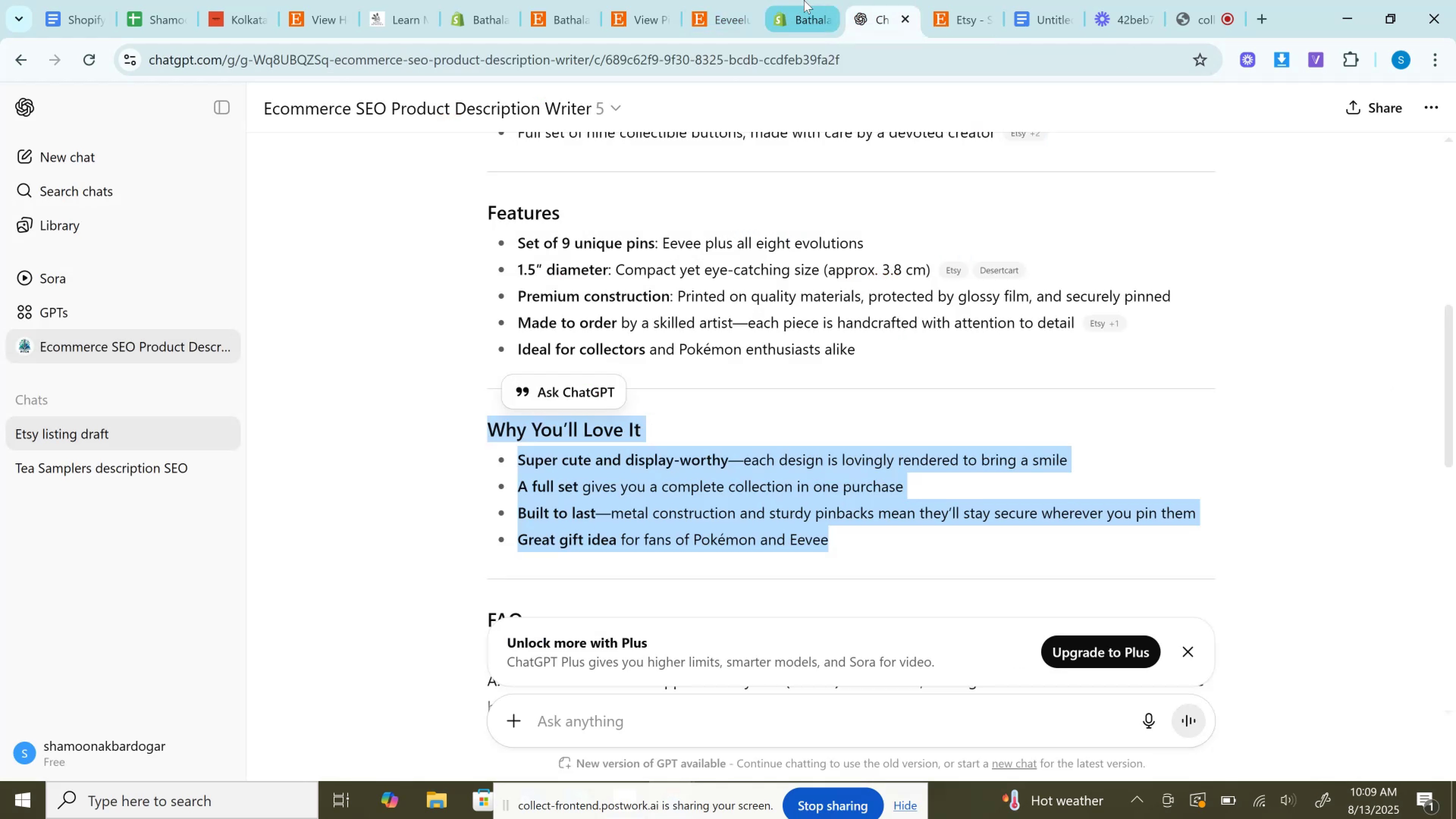 
left_click([804, 0])
 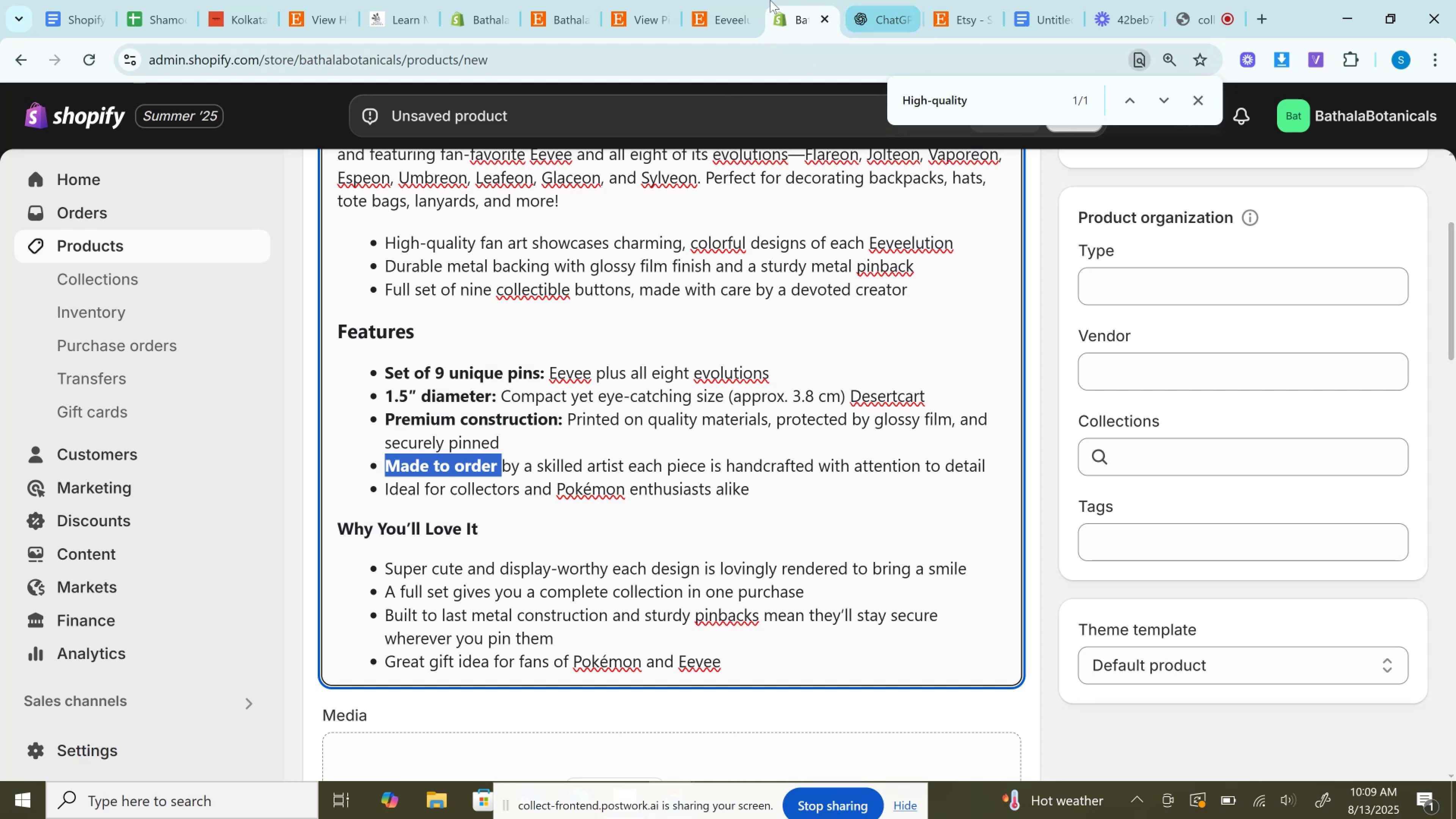 
left_click([907, 0])
 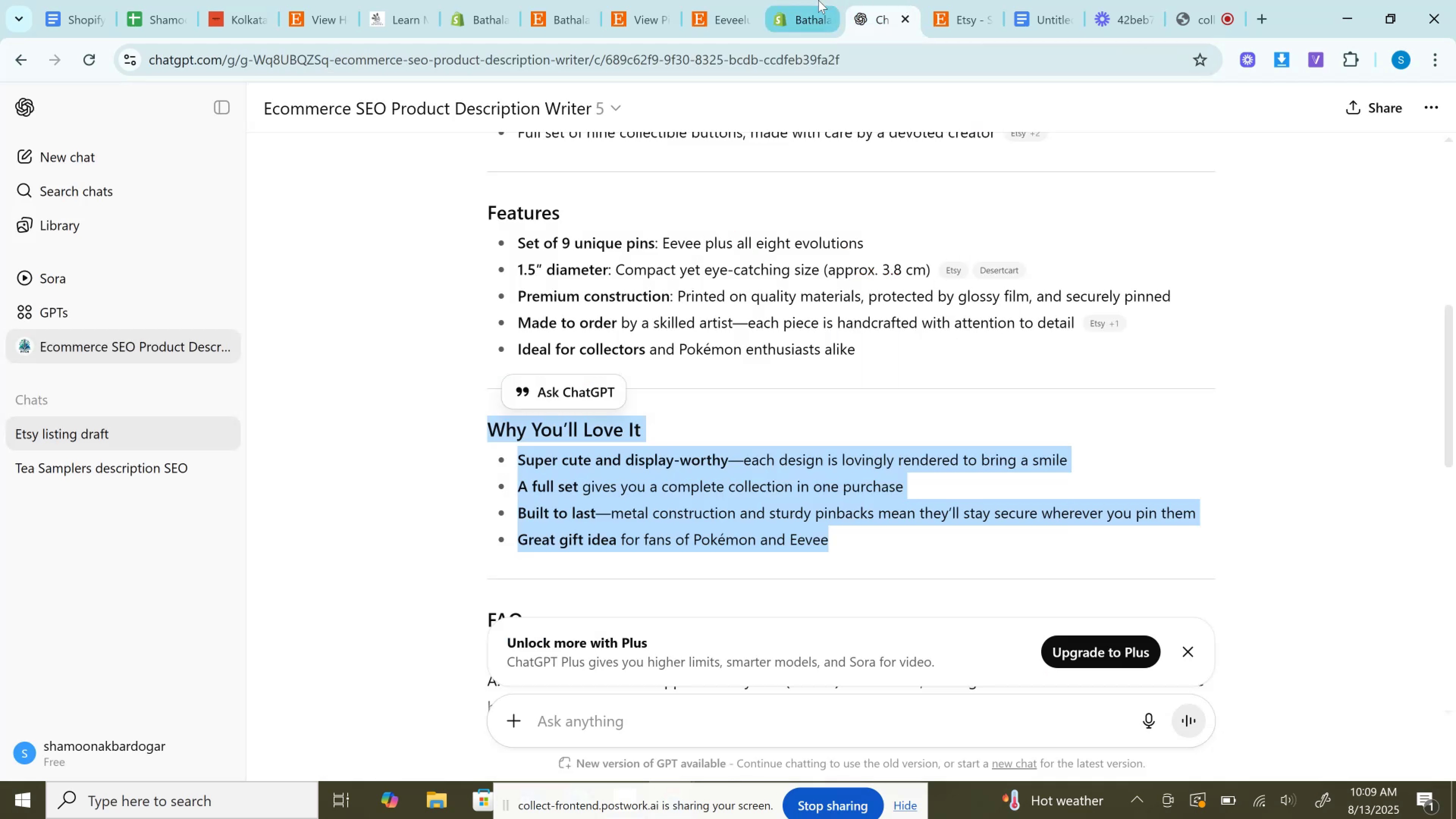 
left_click([818, 0])
 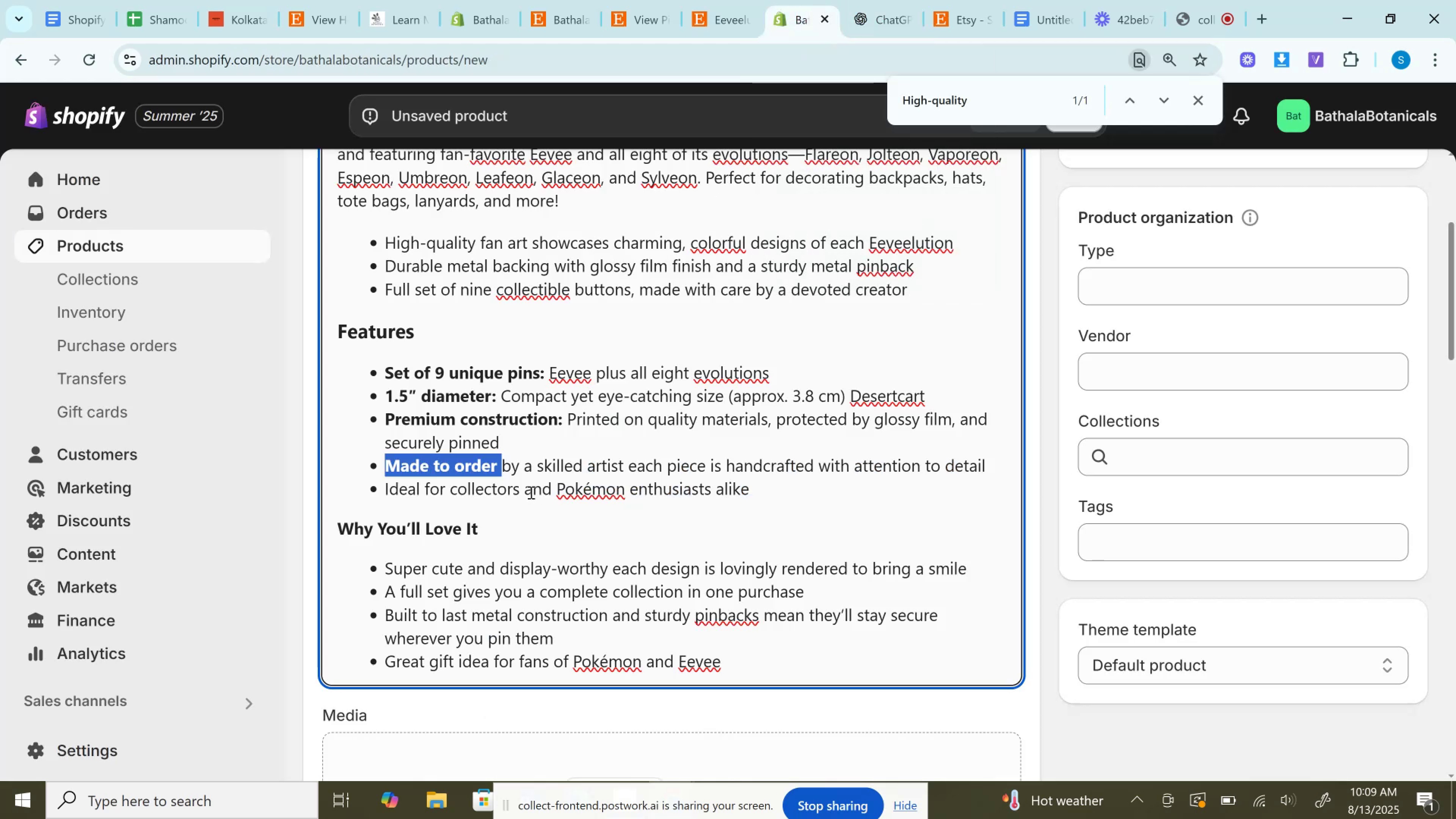 
left_click_drag(start_coordinate=[530, 492], to_coordinate=[487, 495])
 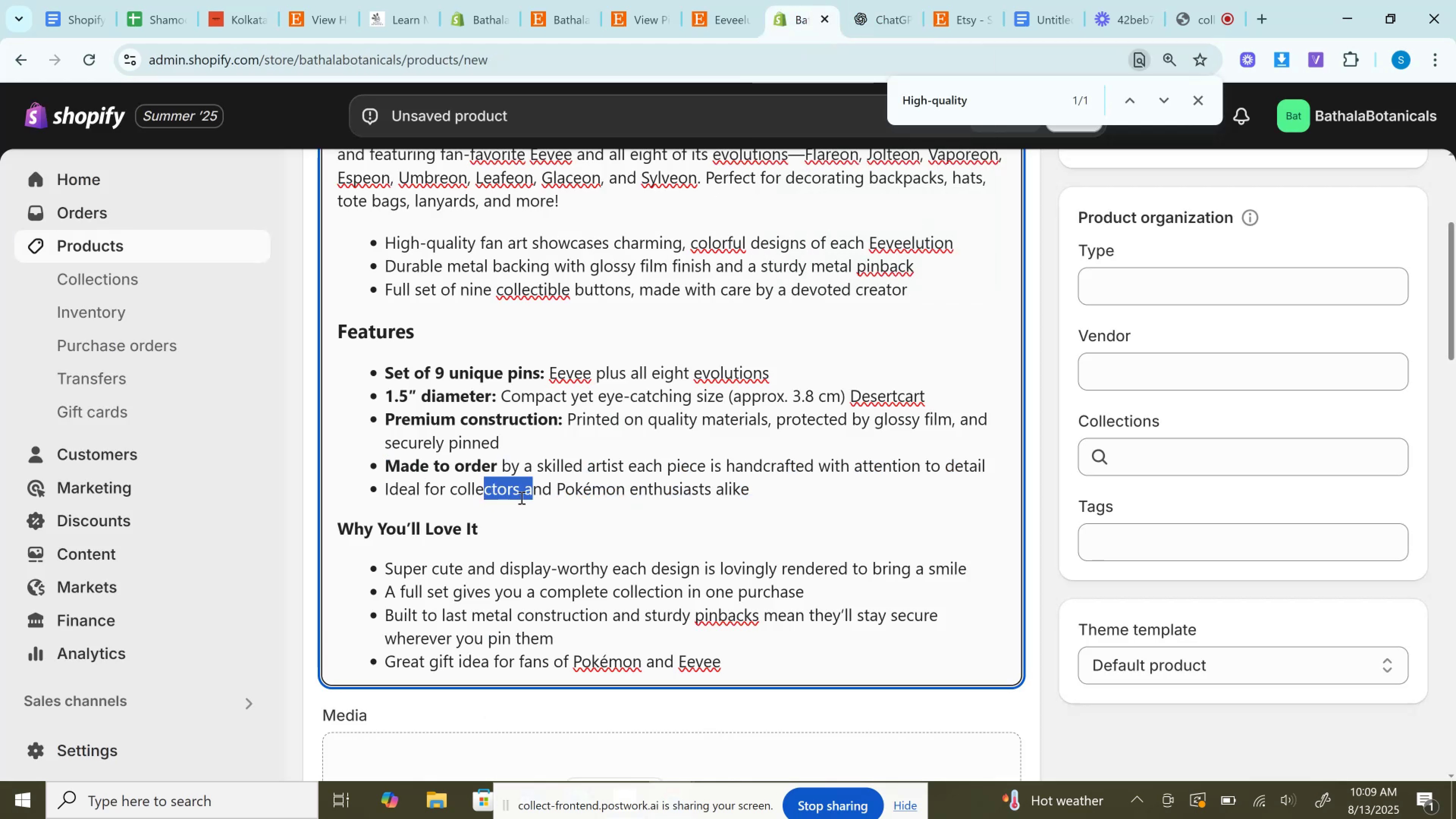 
left_click([521, 497])
 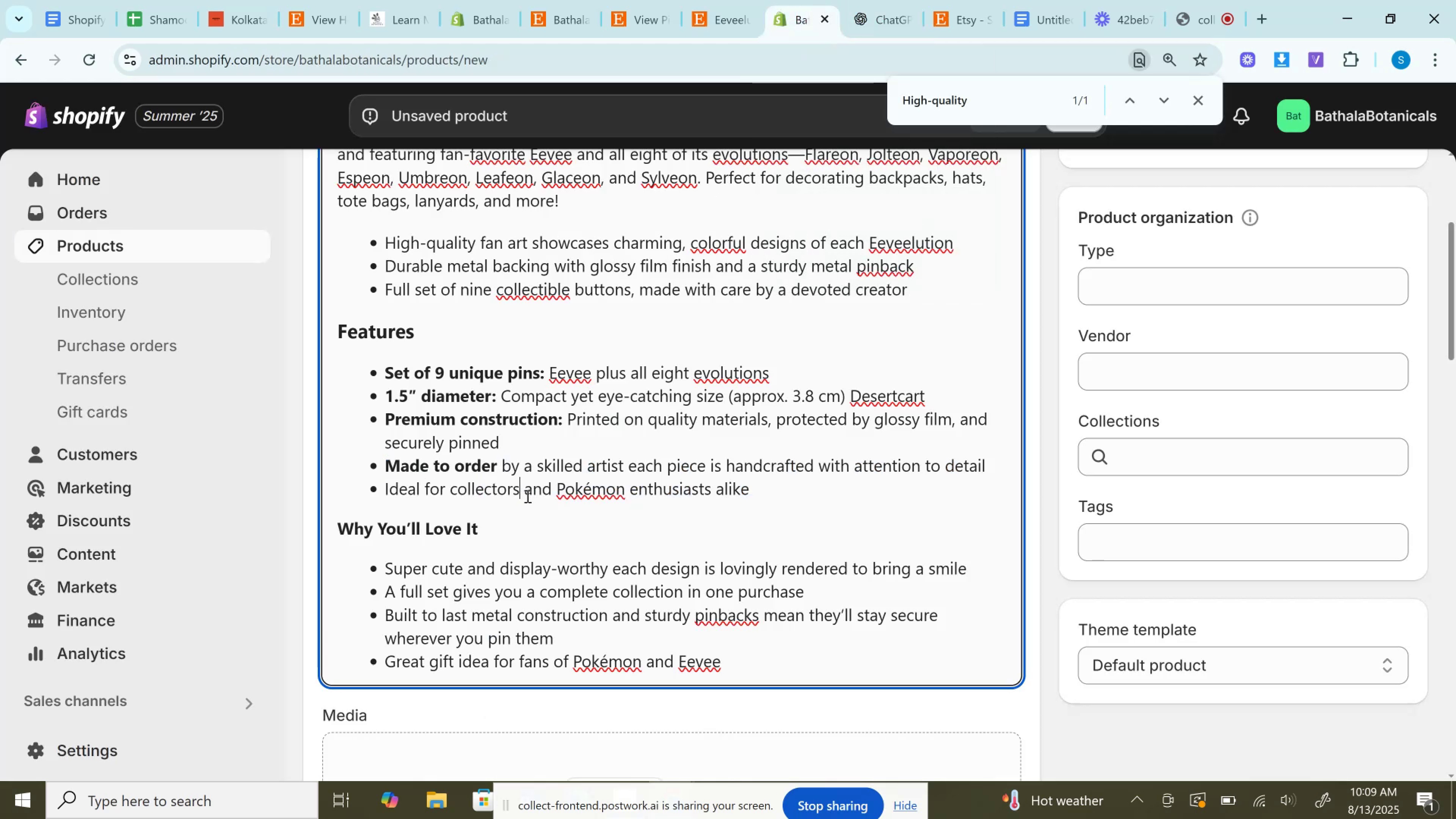 
left_click_drag(start_coordinate=[527, 496], to_coordinate=[385, 491])
 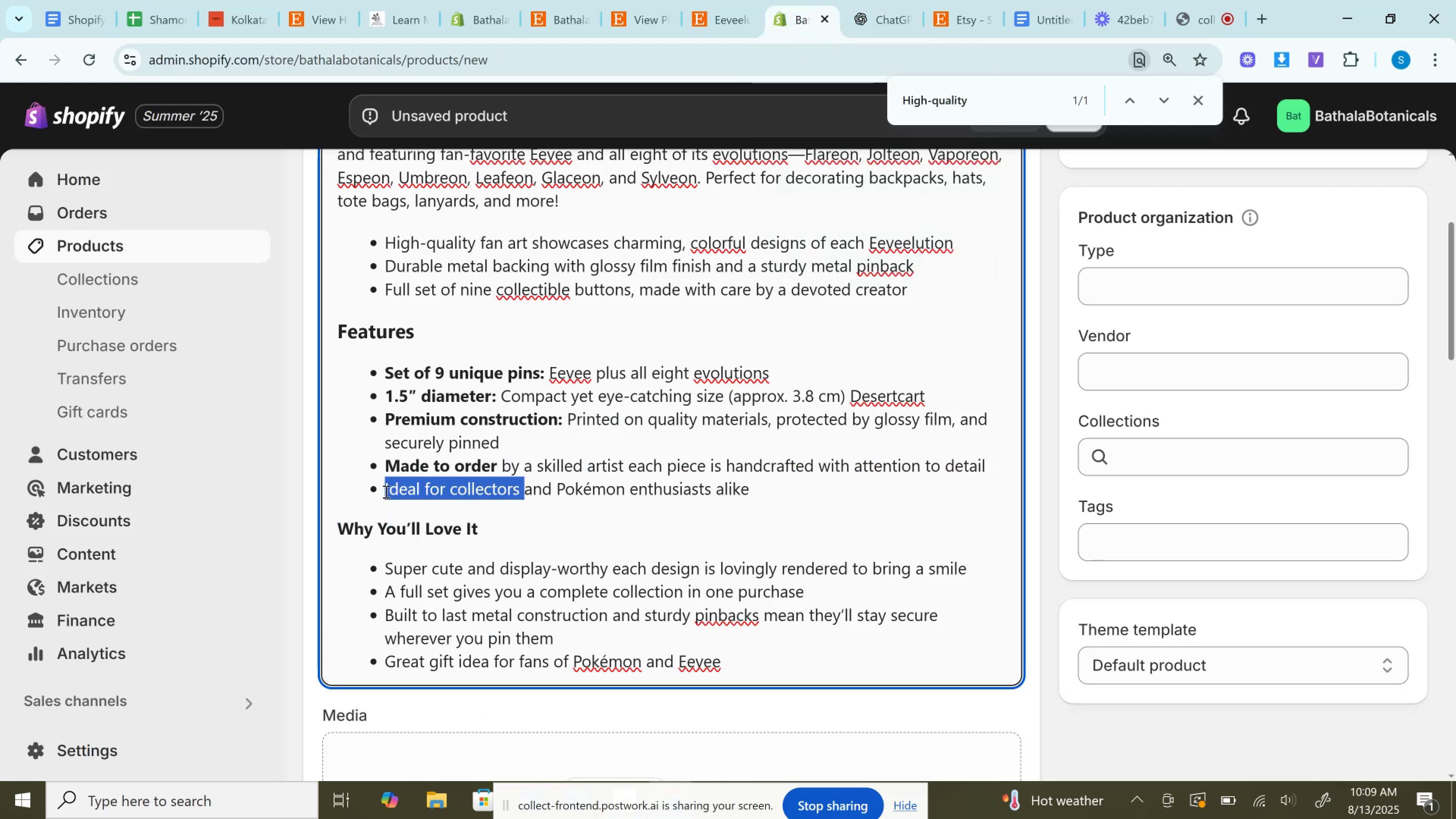 
key(Control+B)
 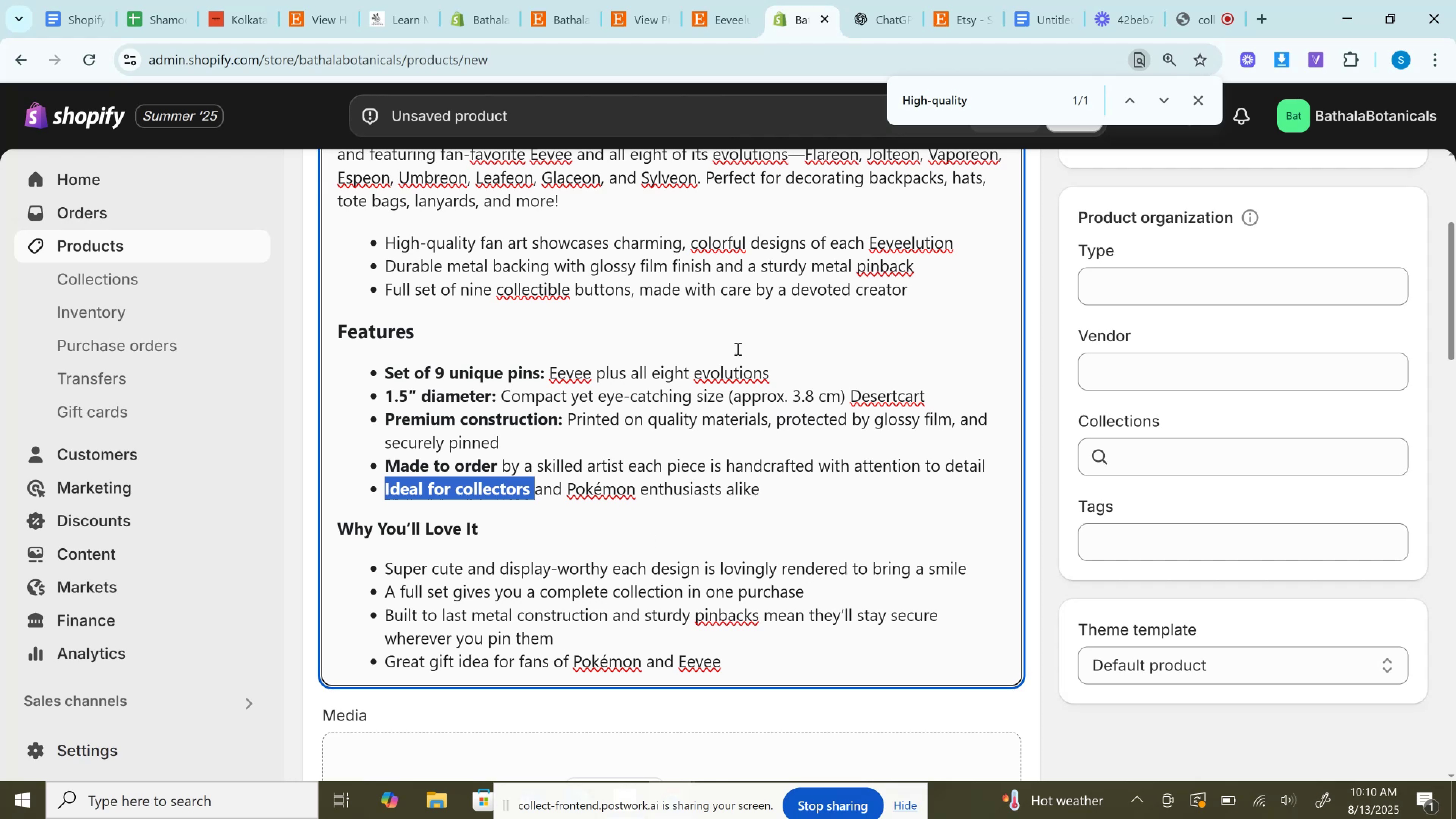 
left_click([895, 0])
 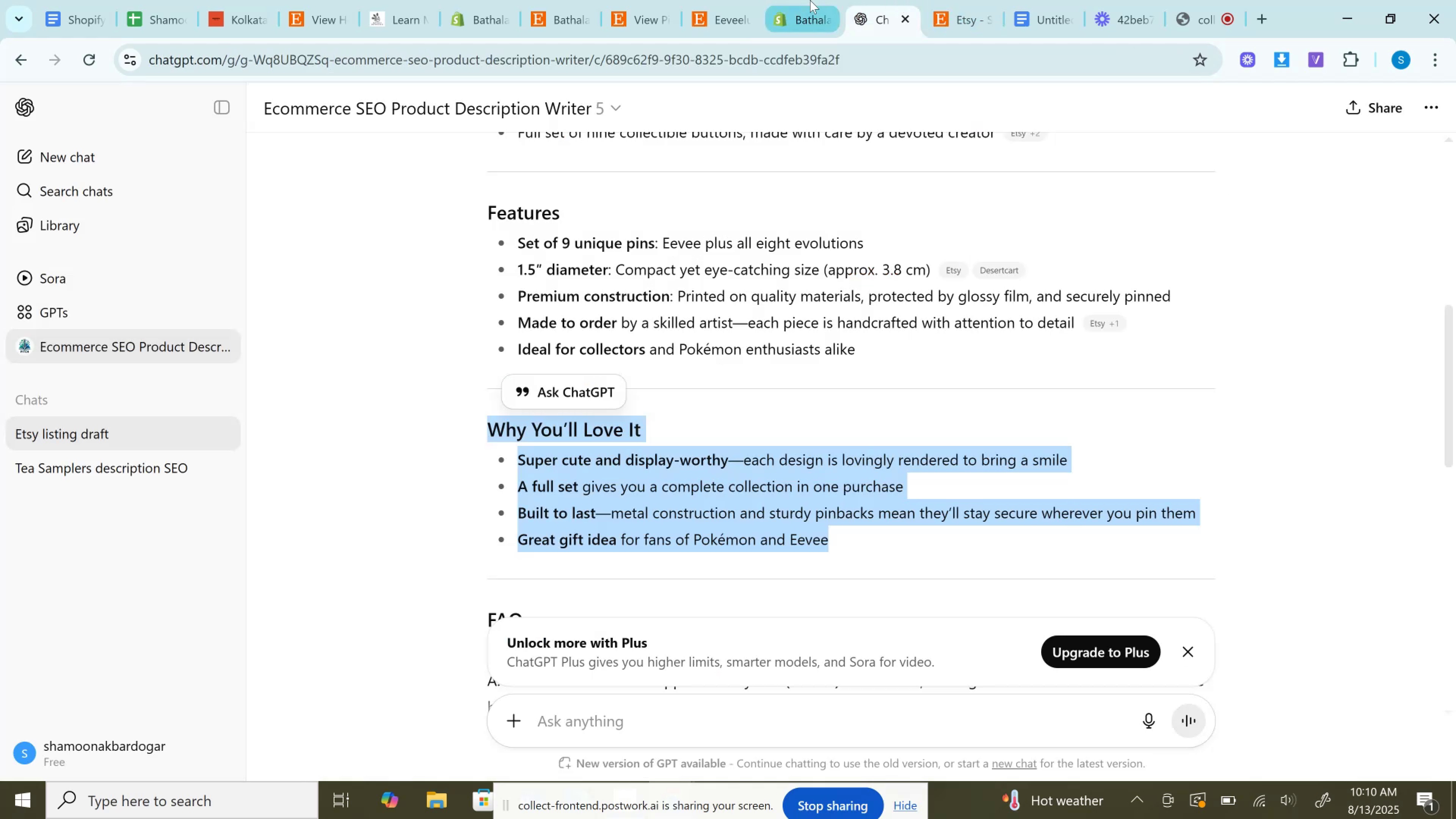 
scroll: coordinate [821, 264], scroll_direction: down, amount: 2.0
 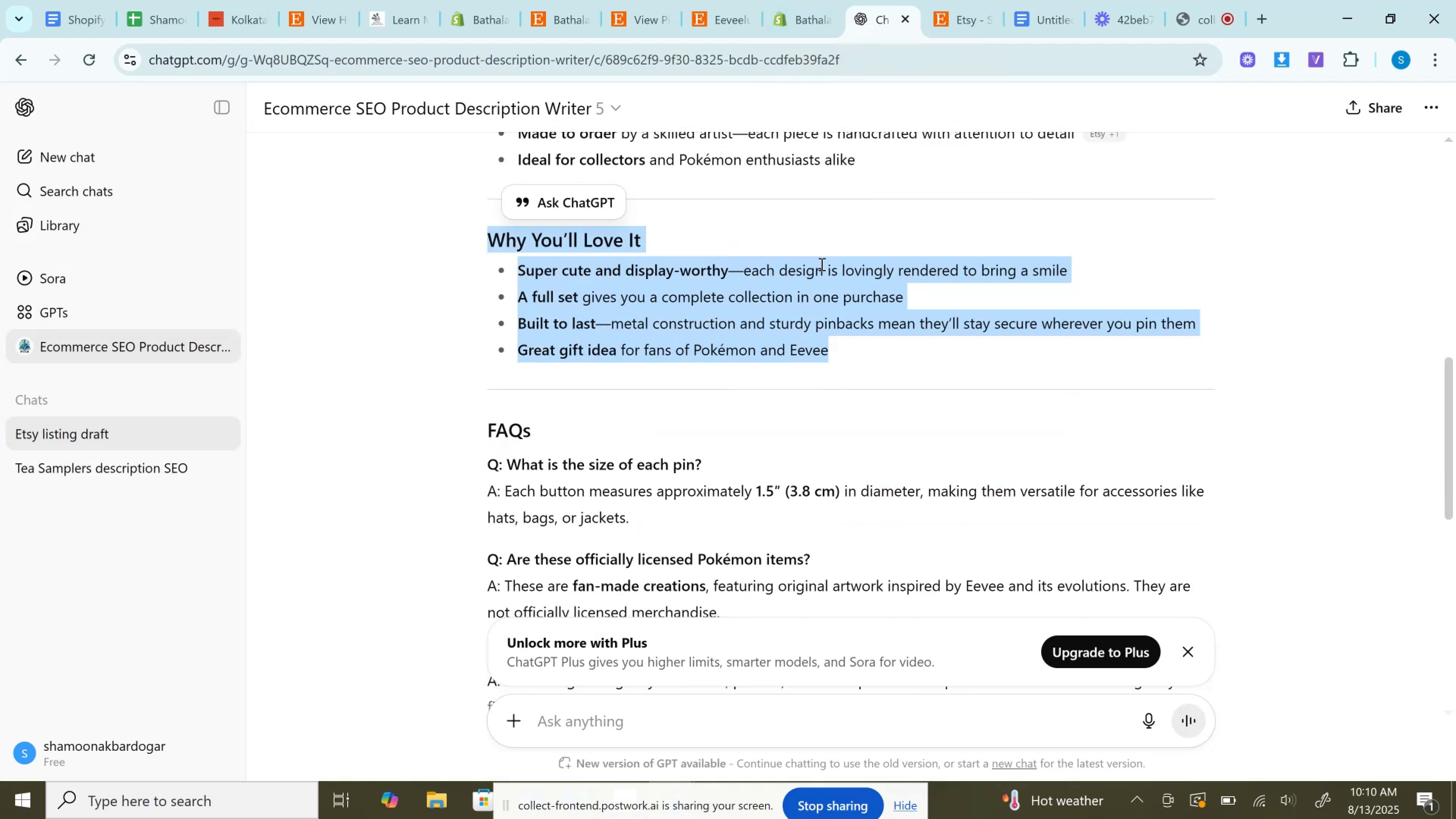 
scroll: coordinate [821, 264], scroll_direction: up, amount: 1.0
 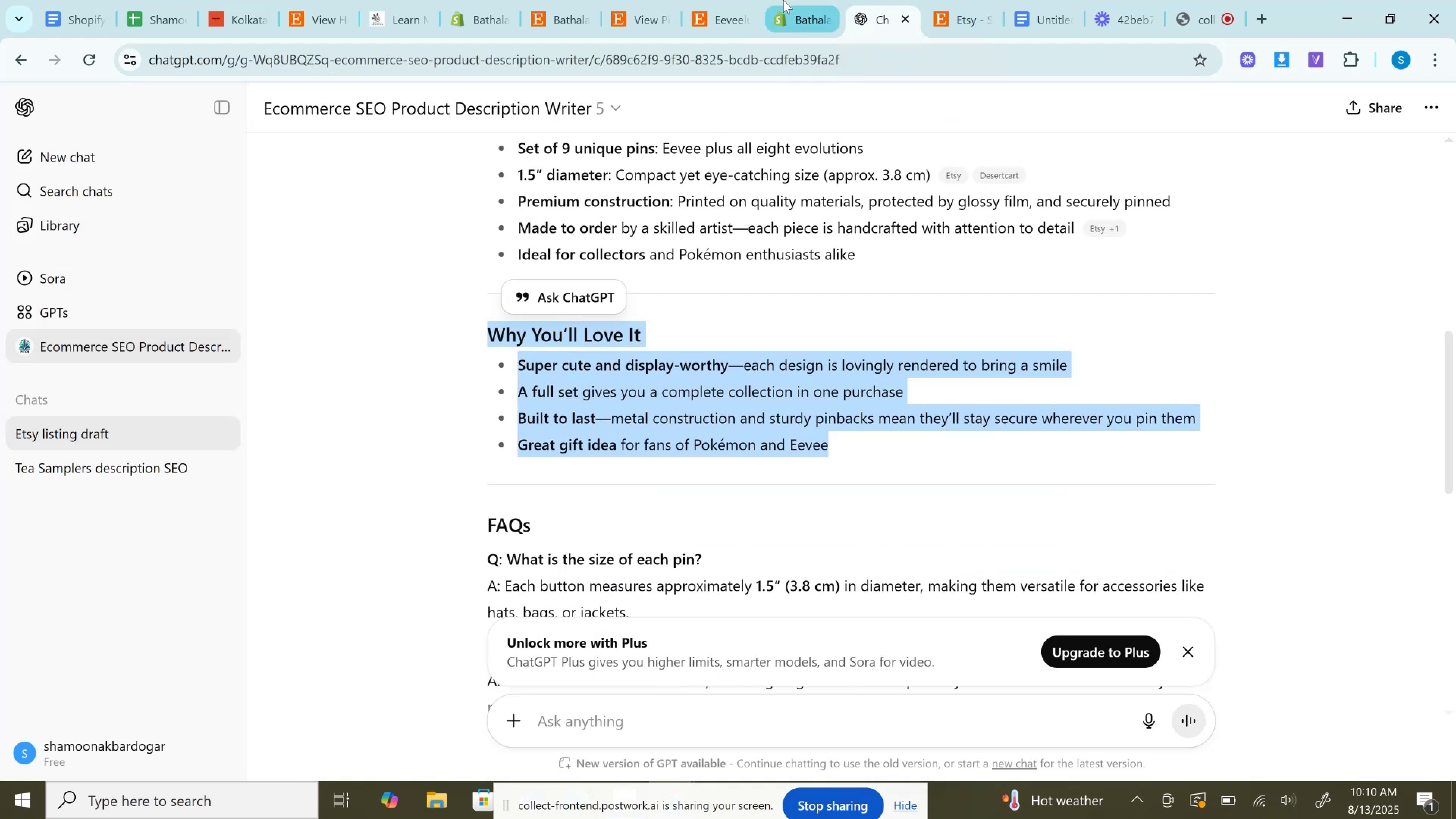 
left_click([801, 0])
 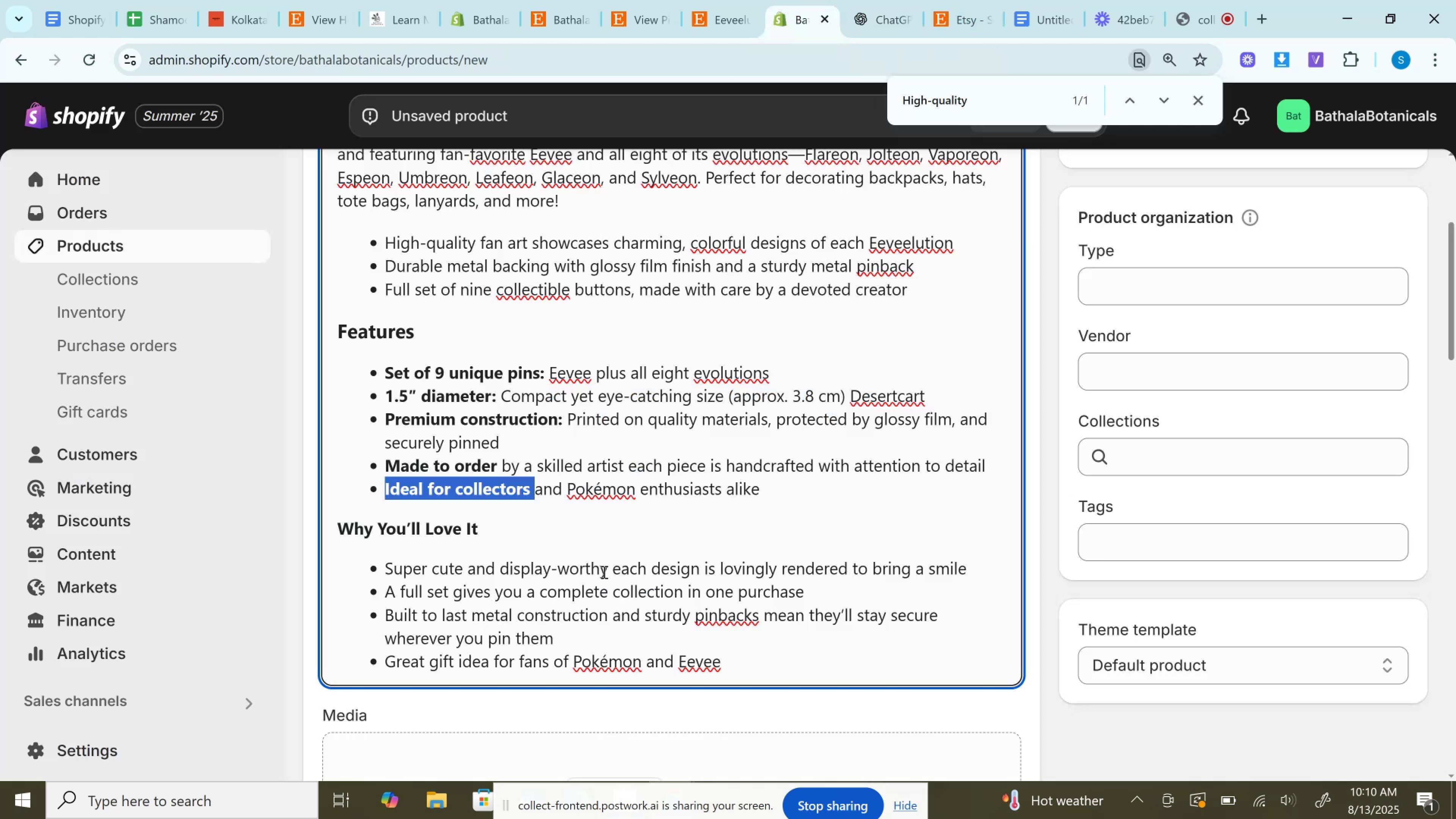 
left_click_drag(start_coordinate=[607, 571], to_coordinate=[372, 569])
 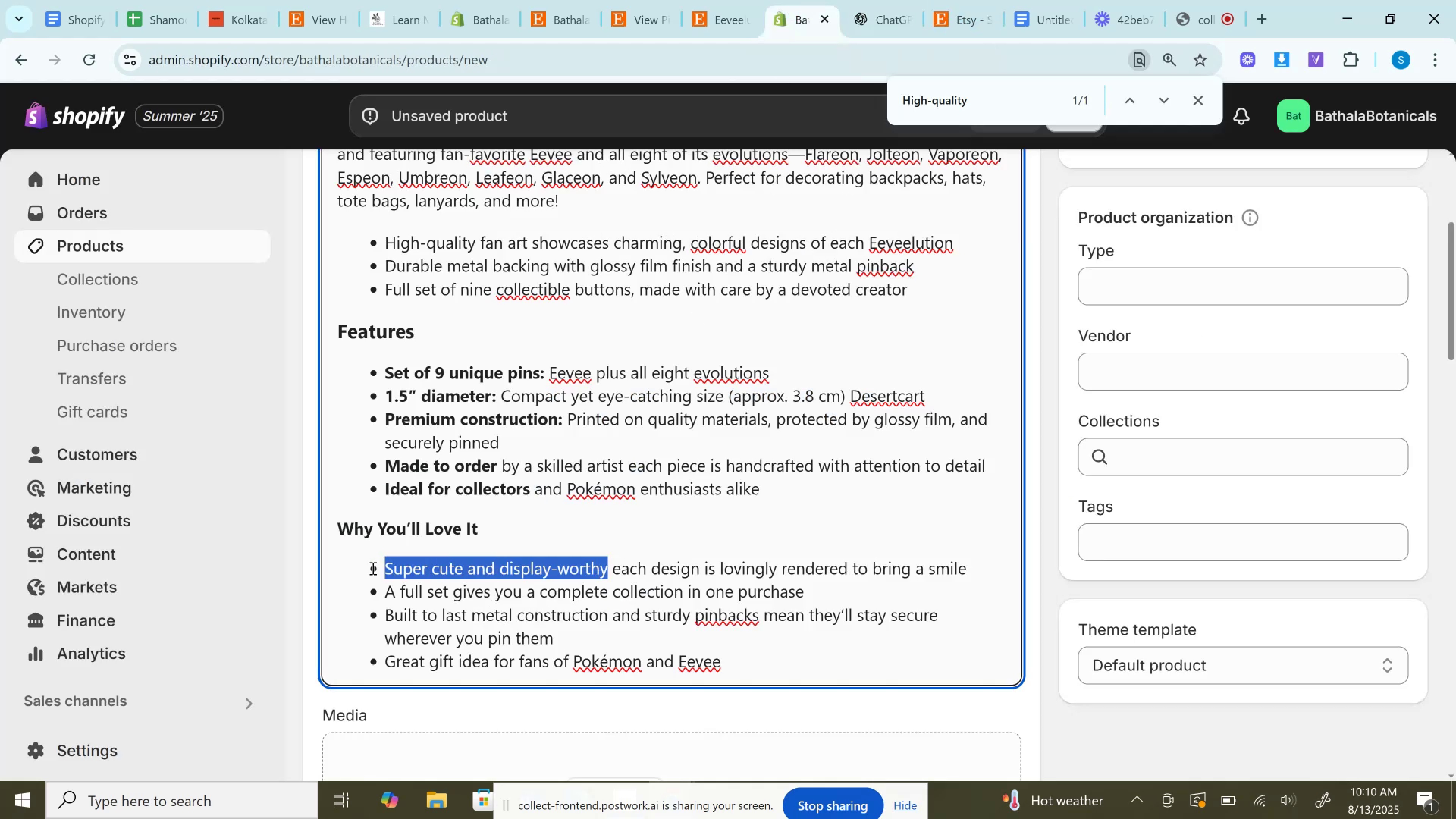 
key(Control+B)
 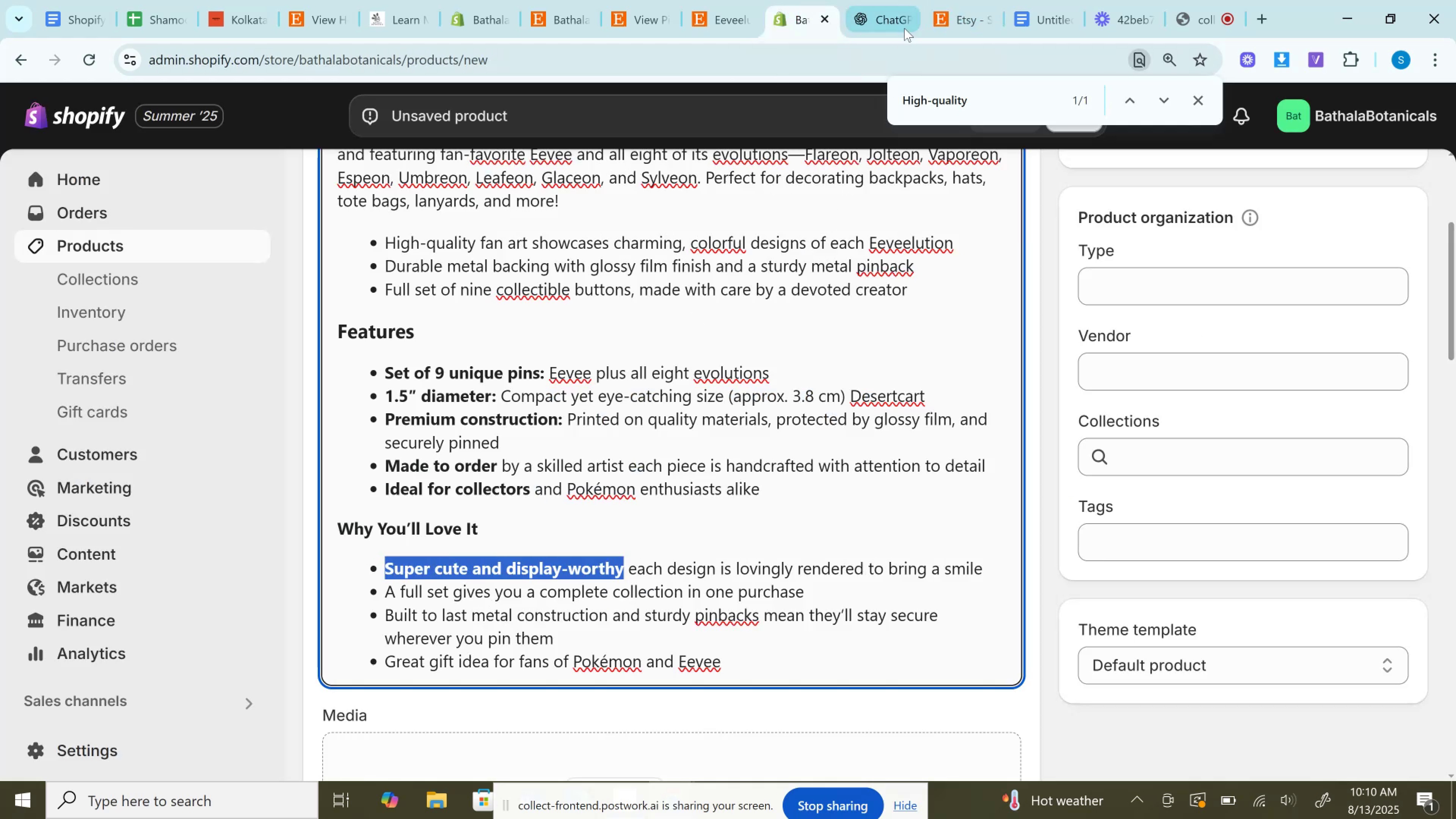 
left_click([883, 0])
 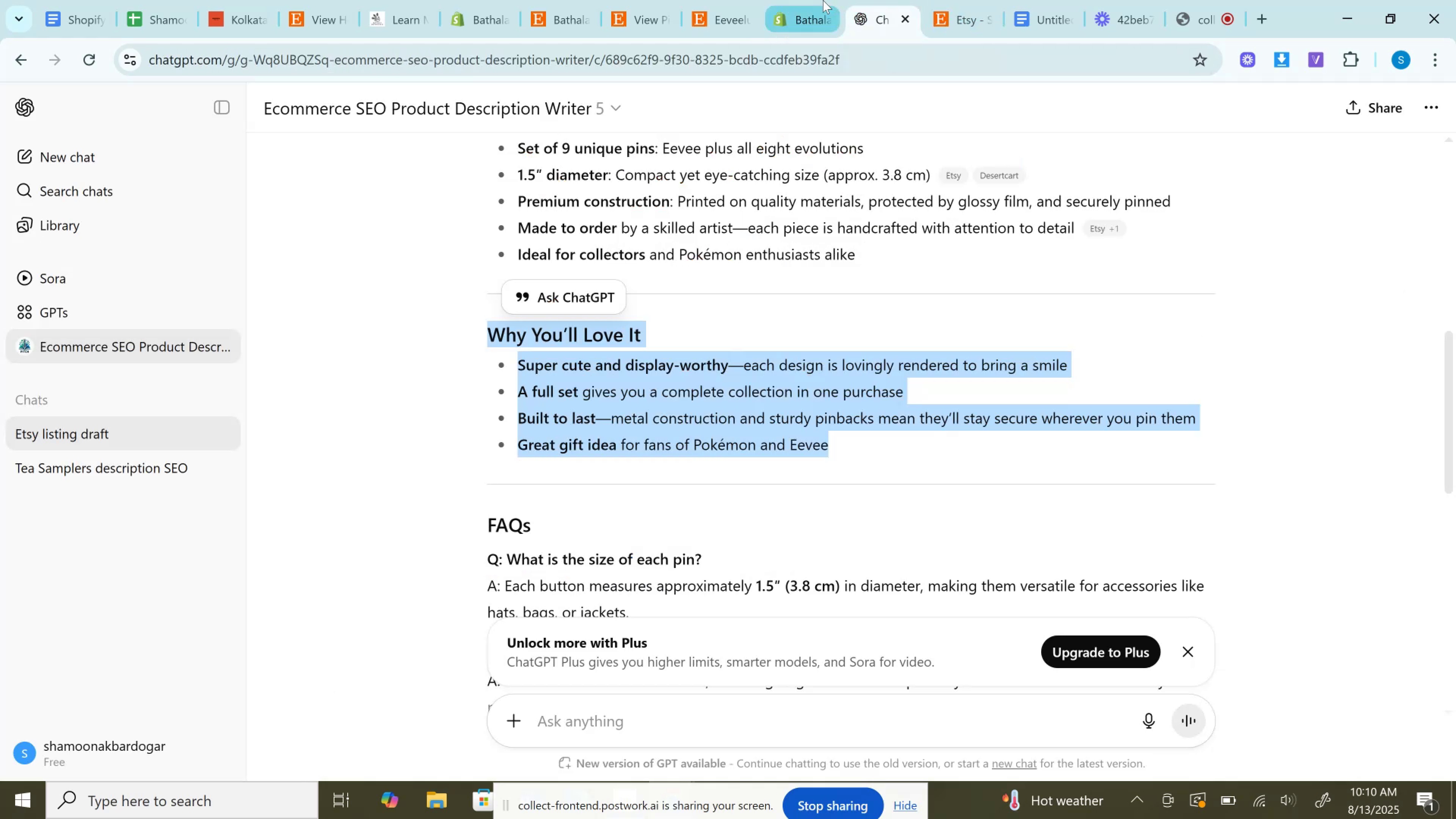 
left_click([823, 0])
 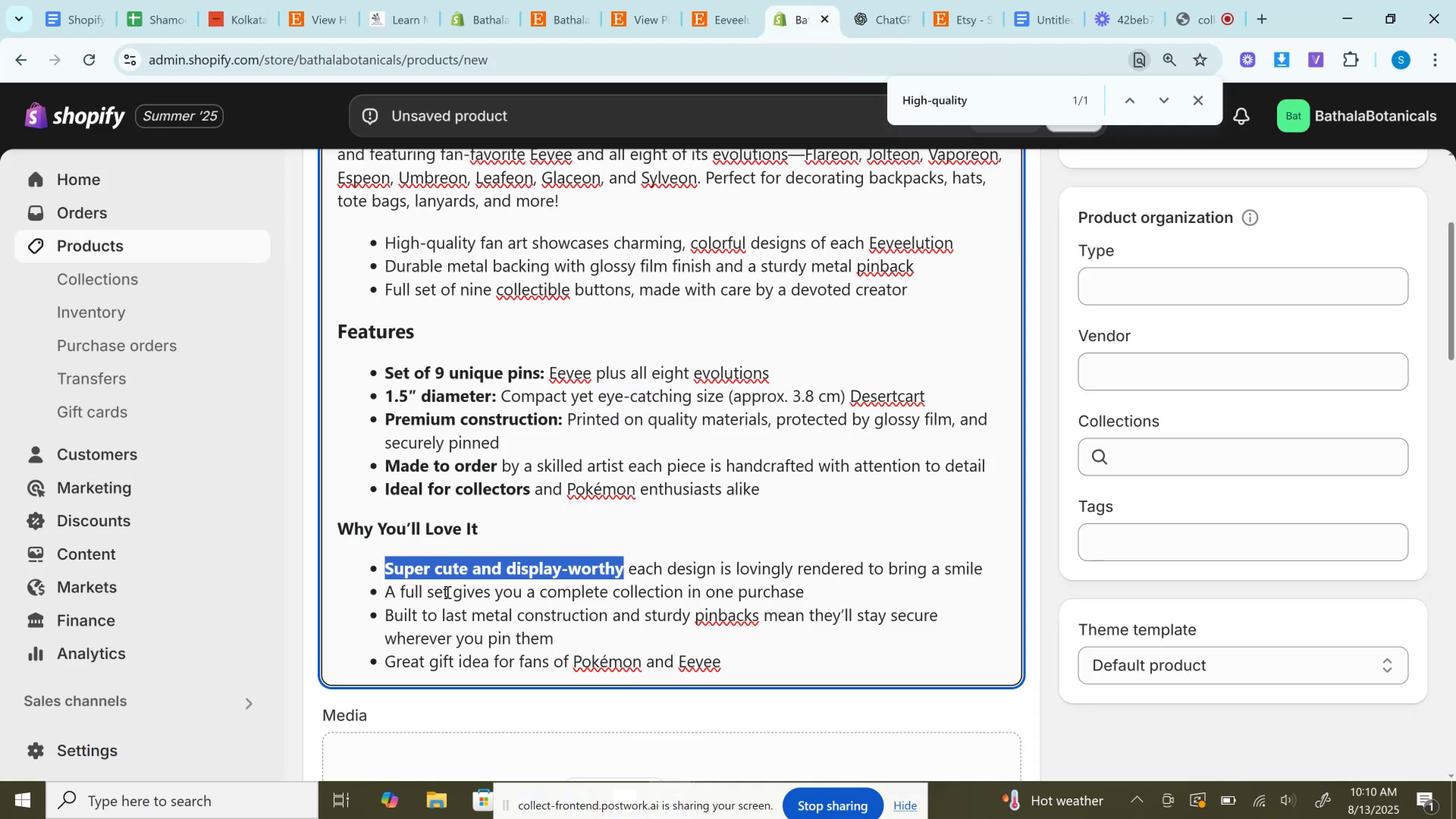 
left_click_drag(start_coordinate=[454, 593], to_coordinate=[366, 590])
 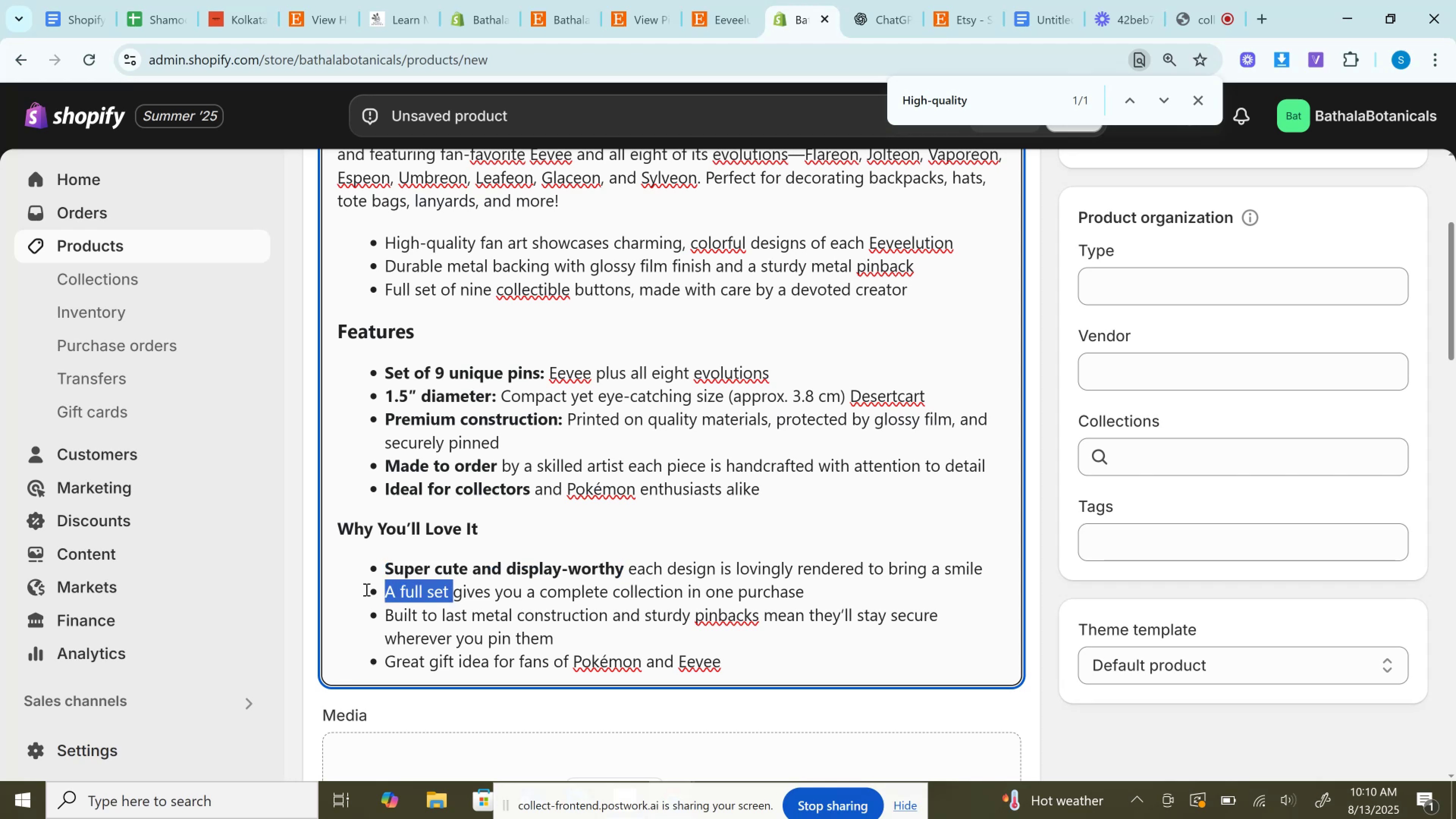 
key(Control+B)
 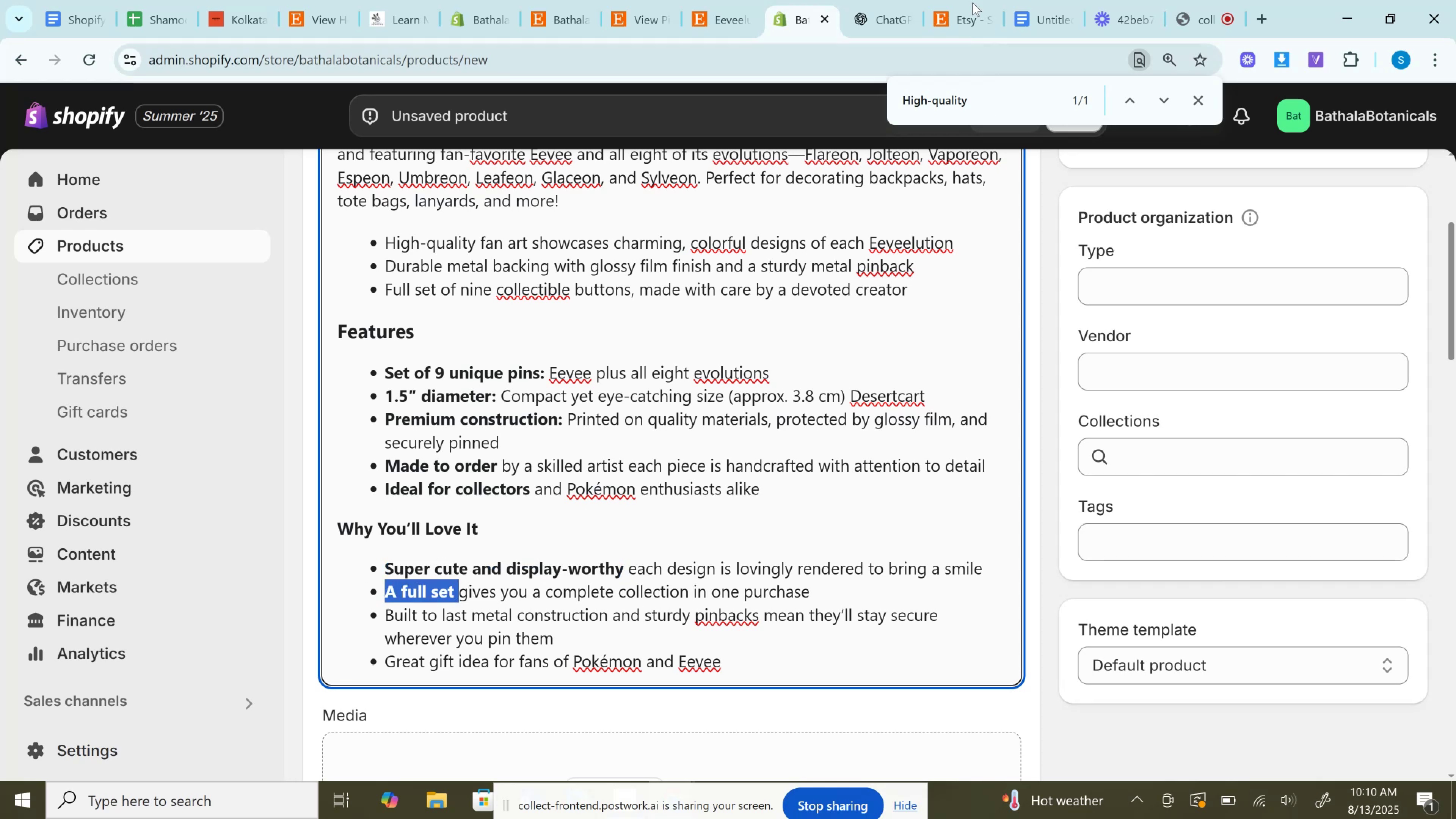 
left_click([888, 0])
 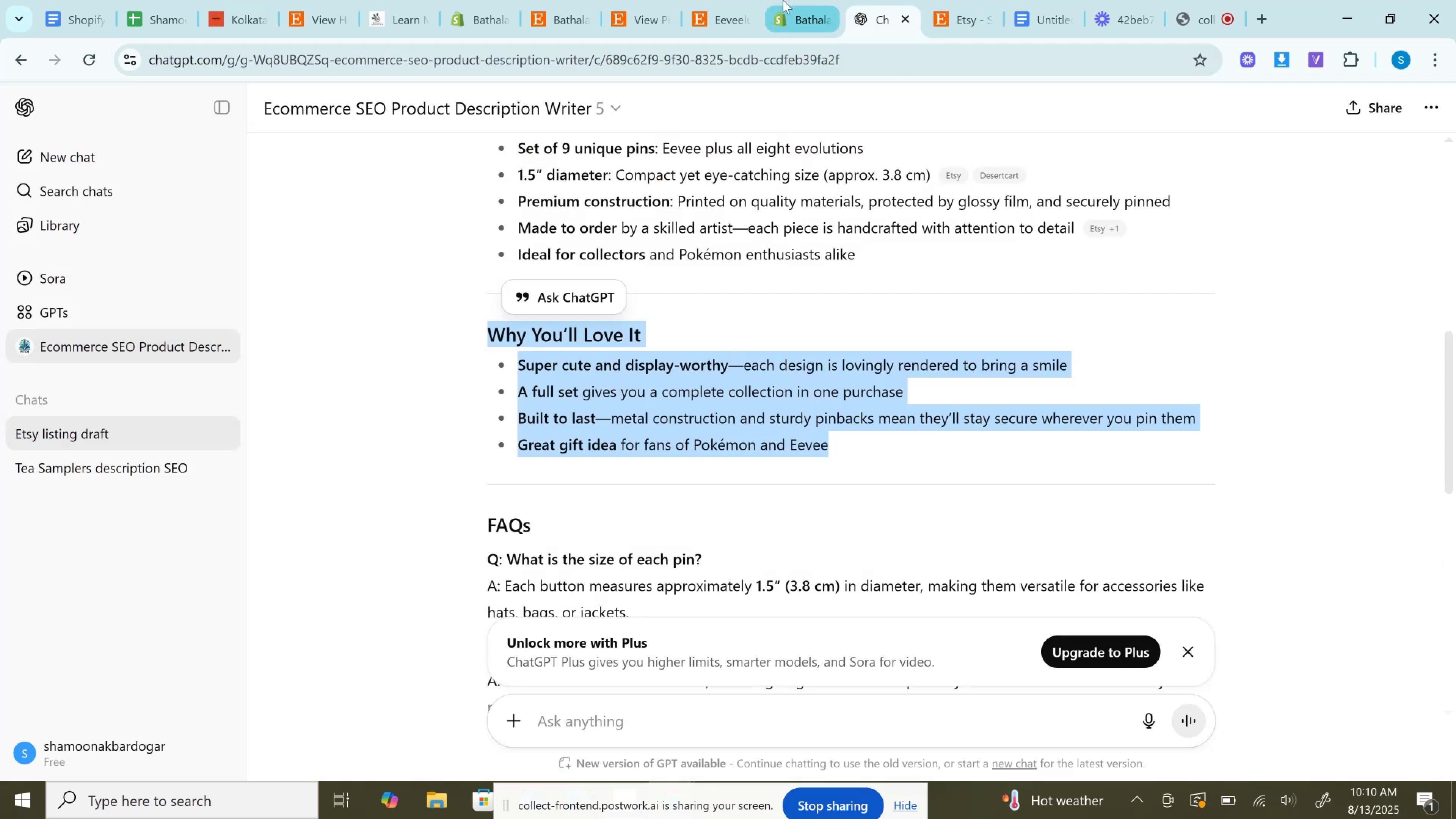 
left_click([782, 0])
 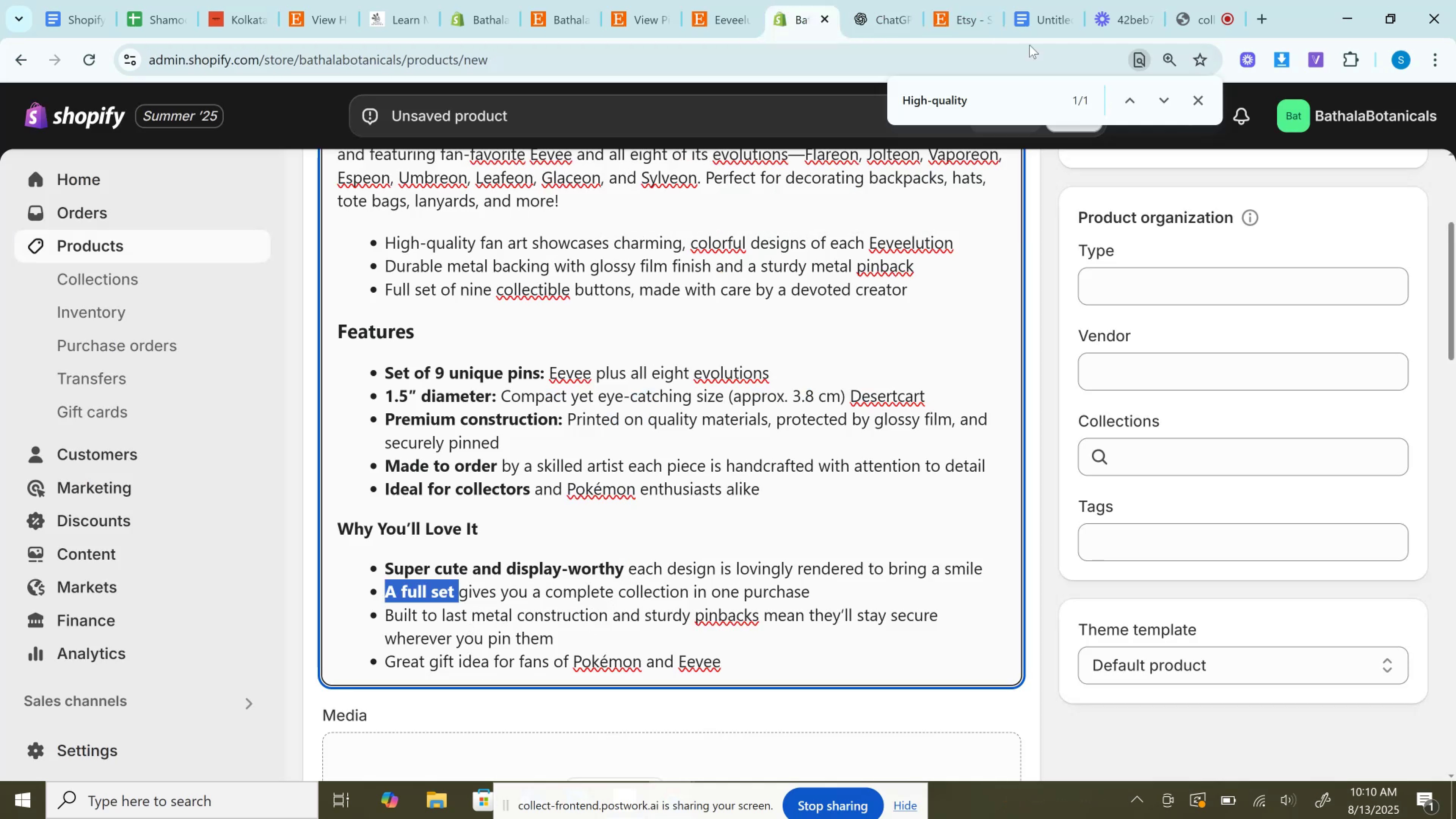 
left_click([885, 0])
 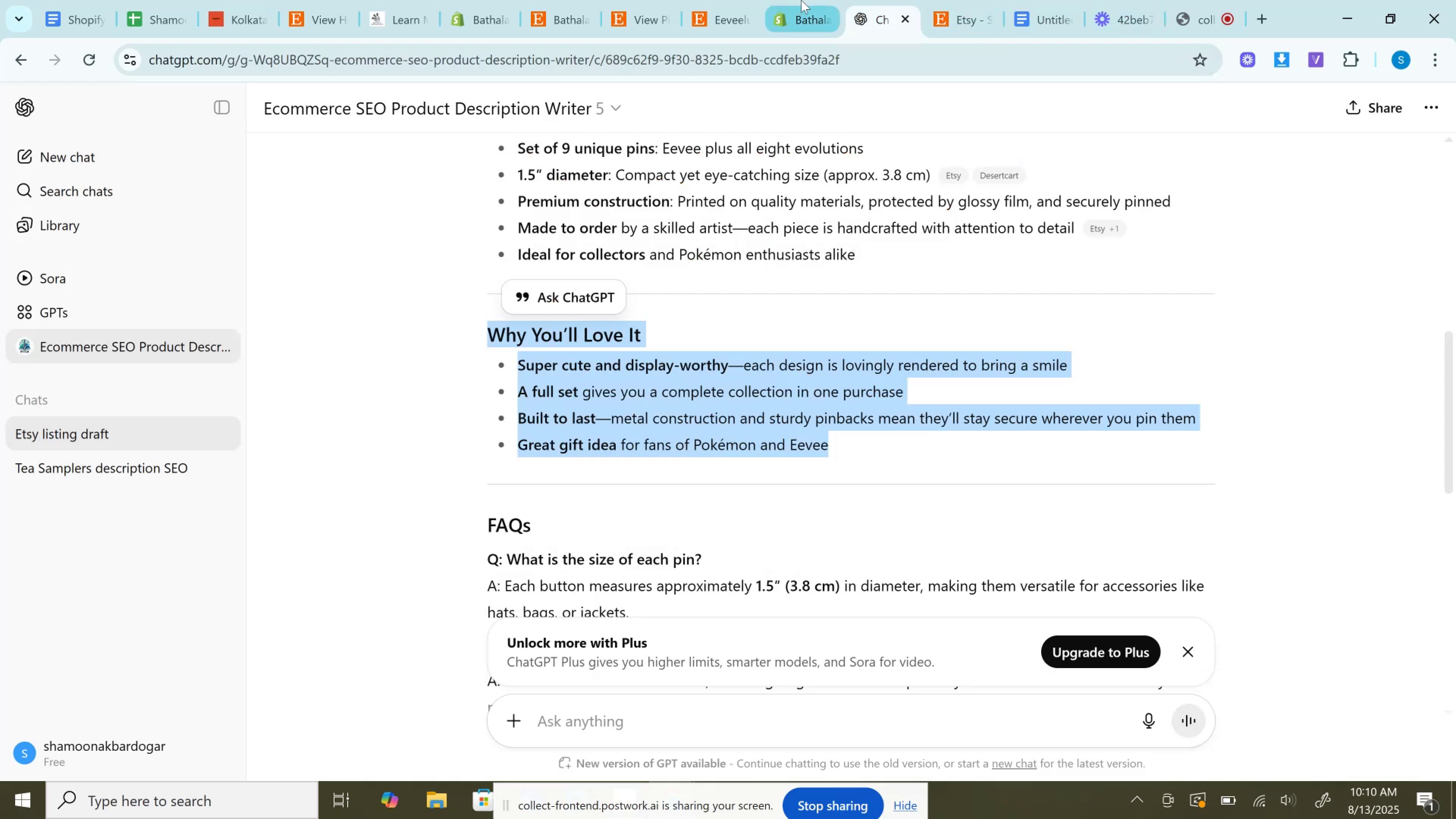 
left_click([801, 0])
 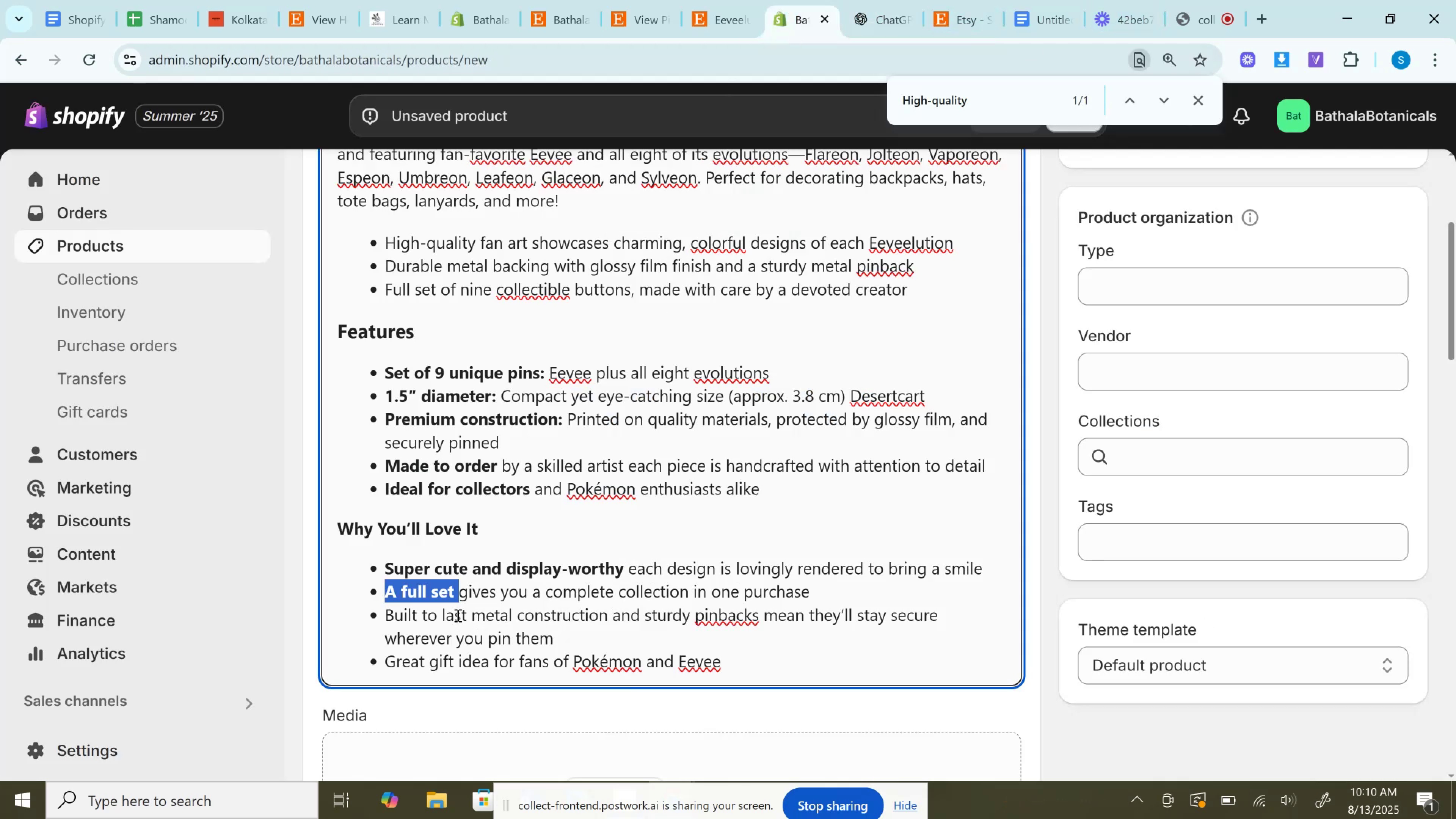 
left_click_drag(start_coordinate=[471, 613], to_coordinate=[344, 613])
 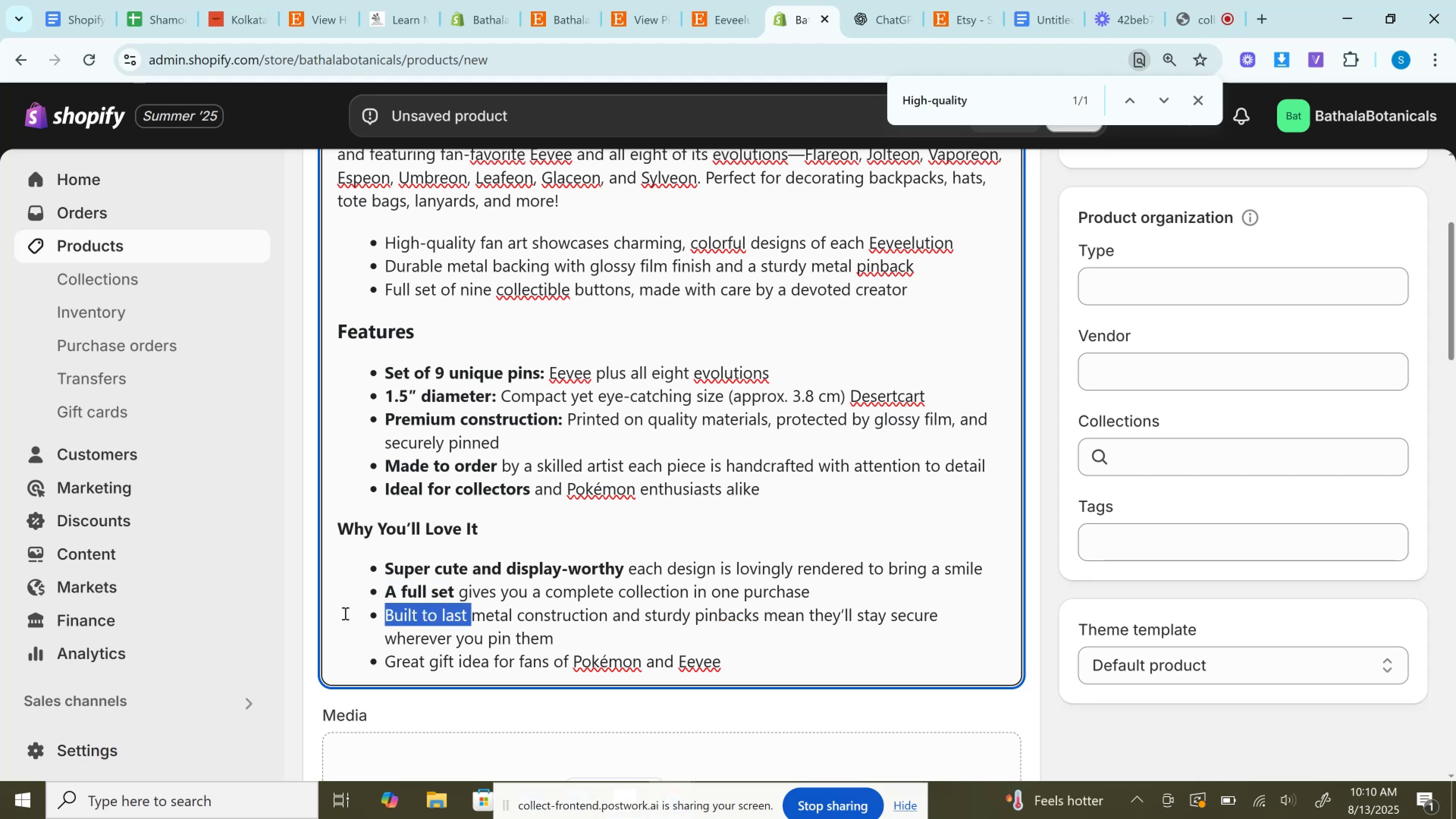 
key(Control+B)
 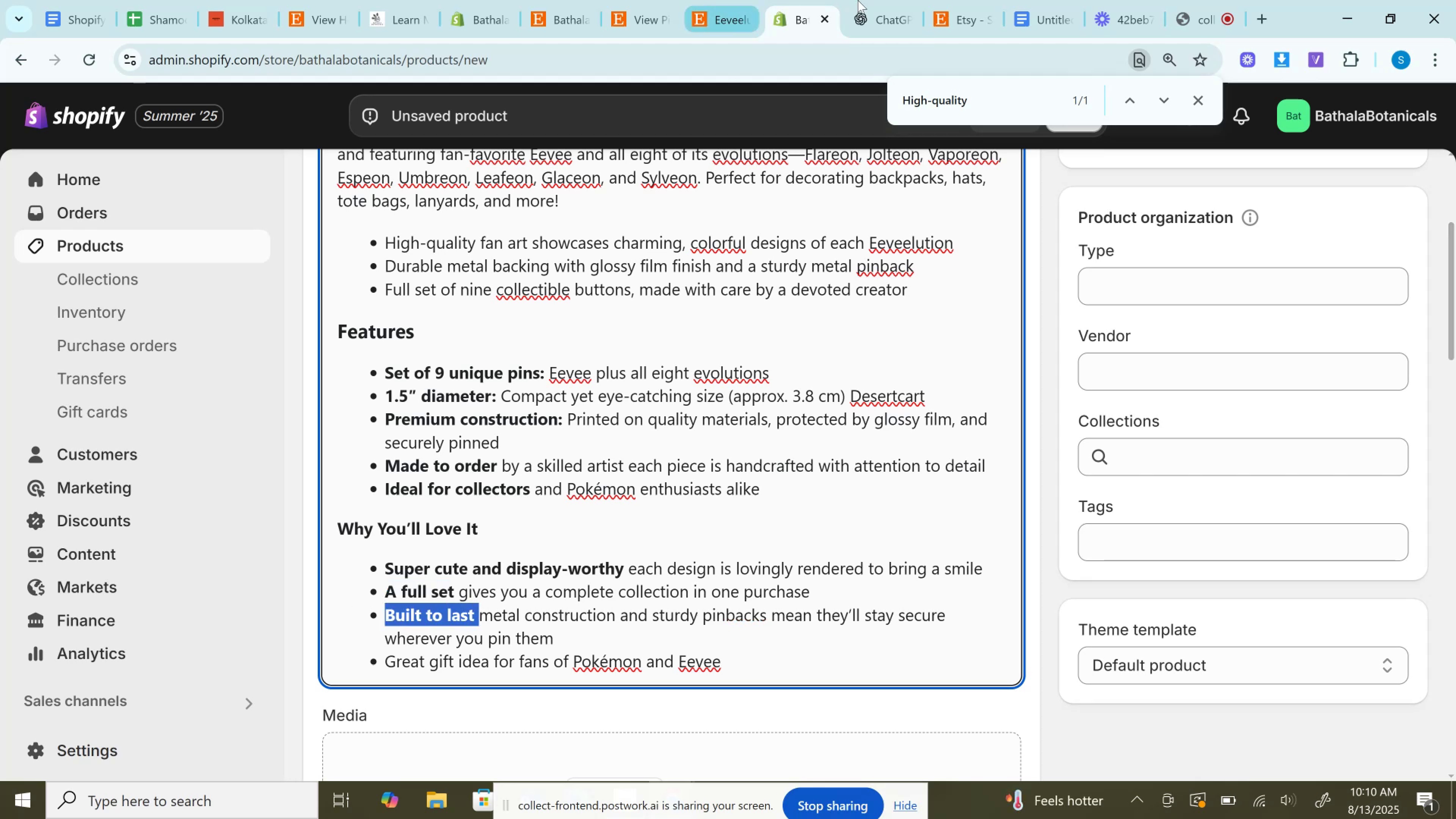 
left_click([858, 0])
 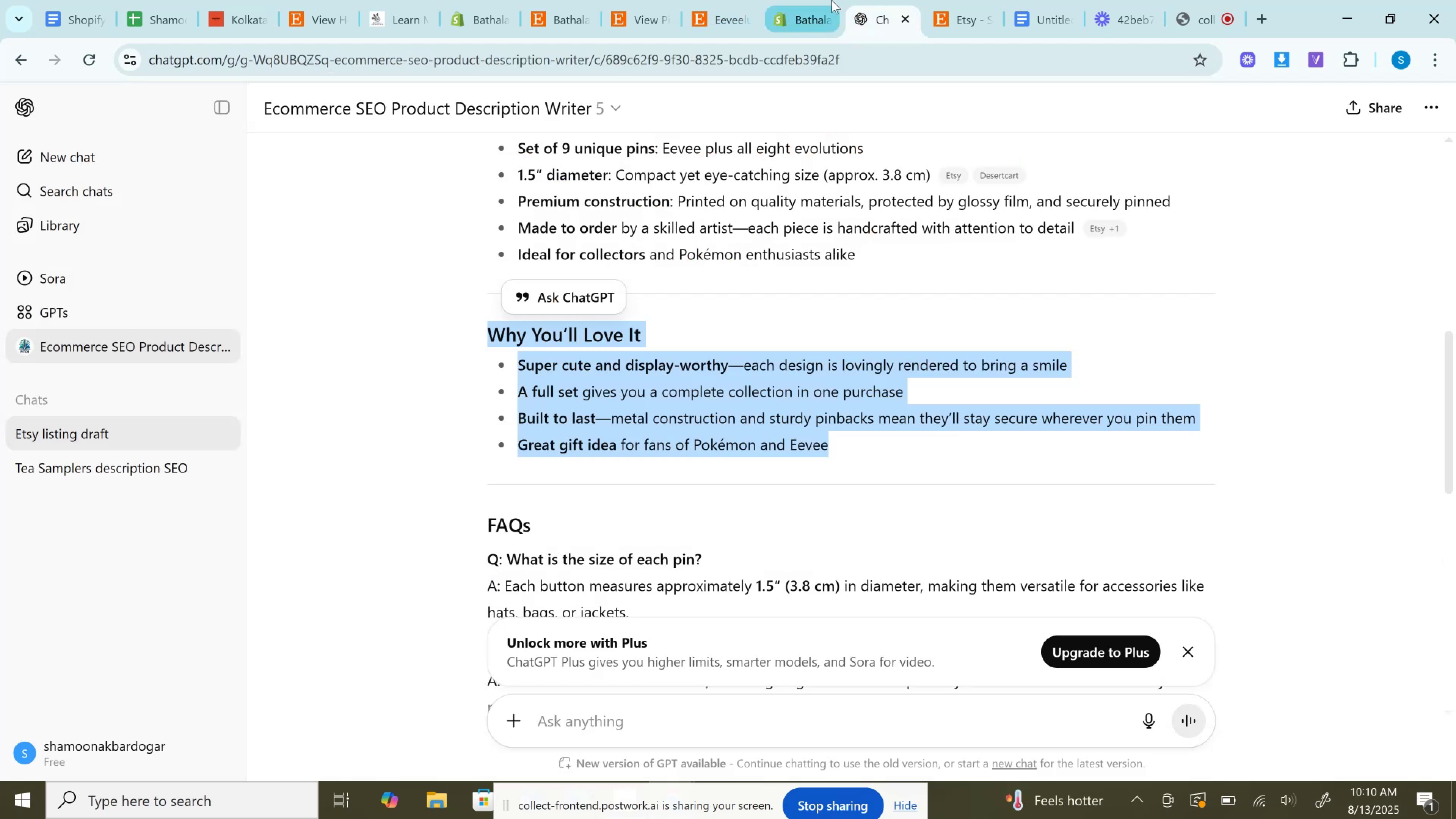 
left_click([832, 0])
 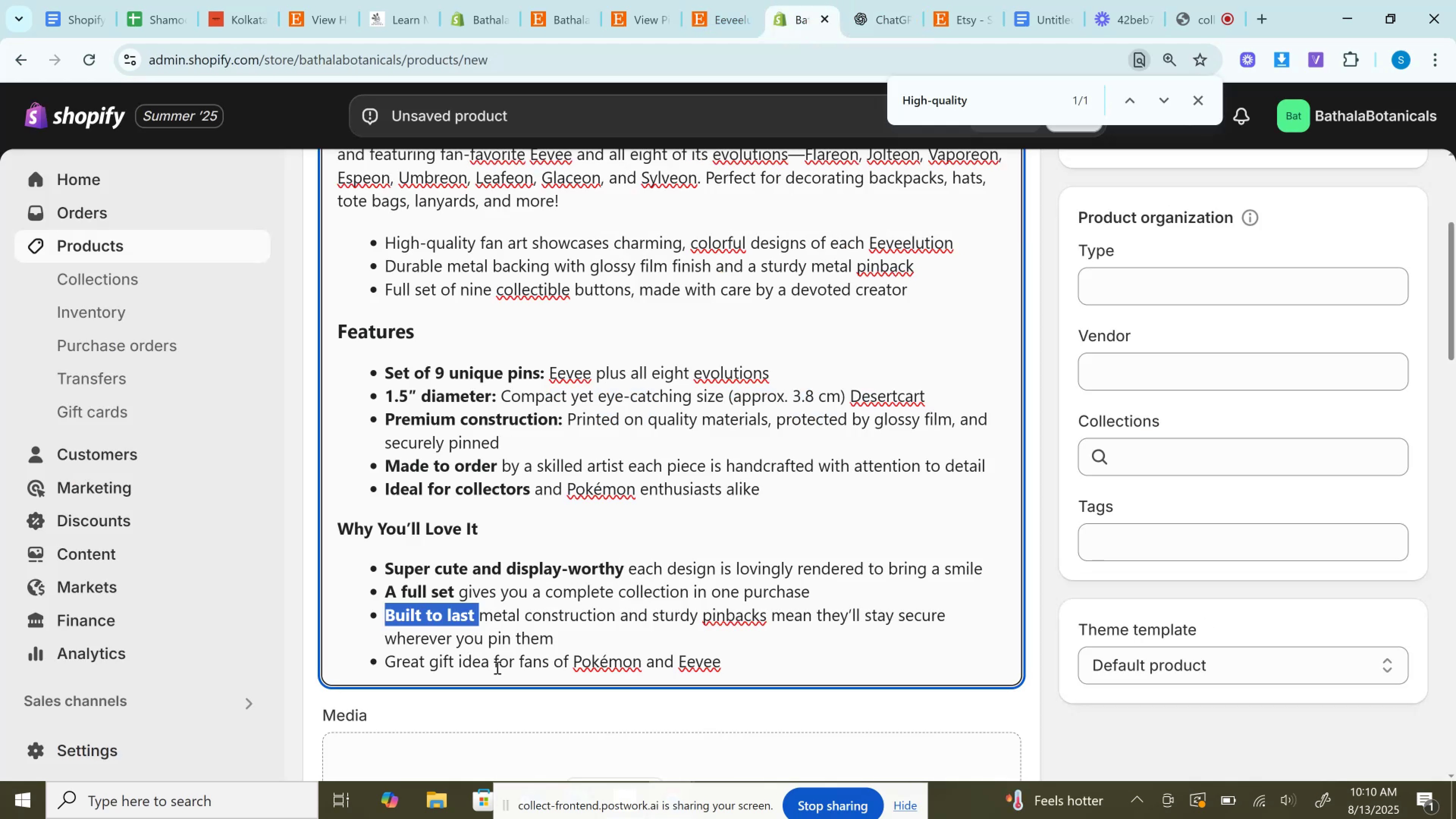 
left_click_drag(start_coordinate=[496, 662], to_coordinate=[372, 670])
 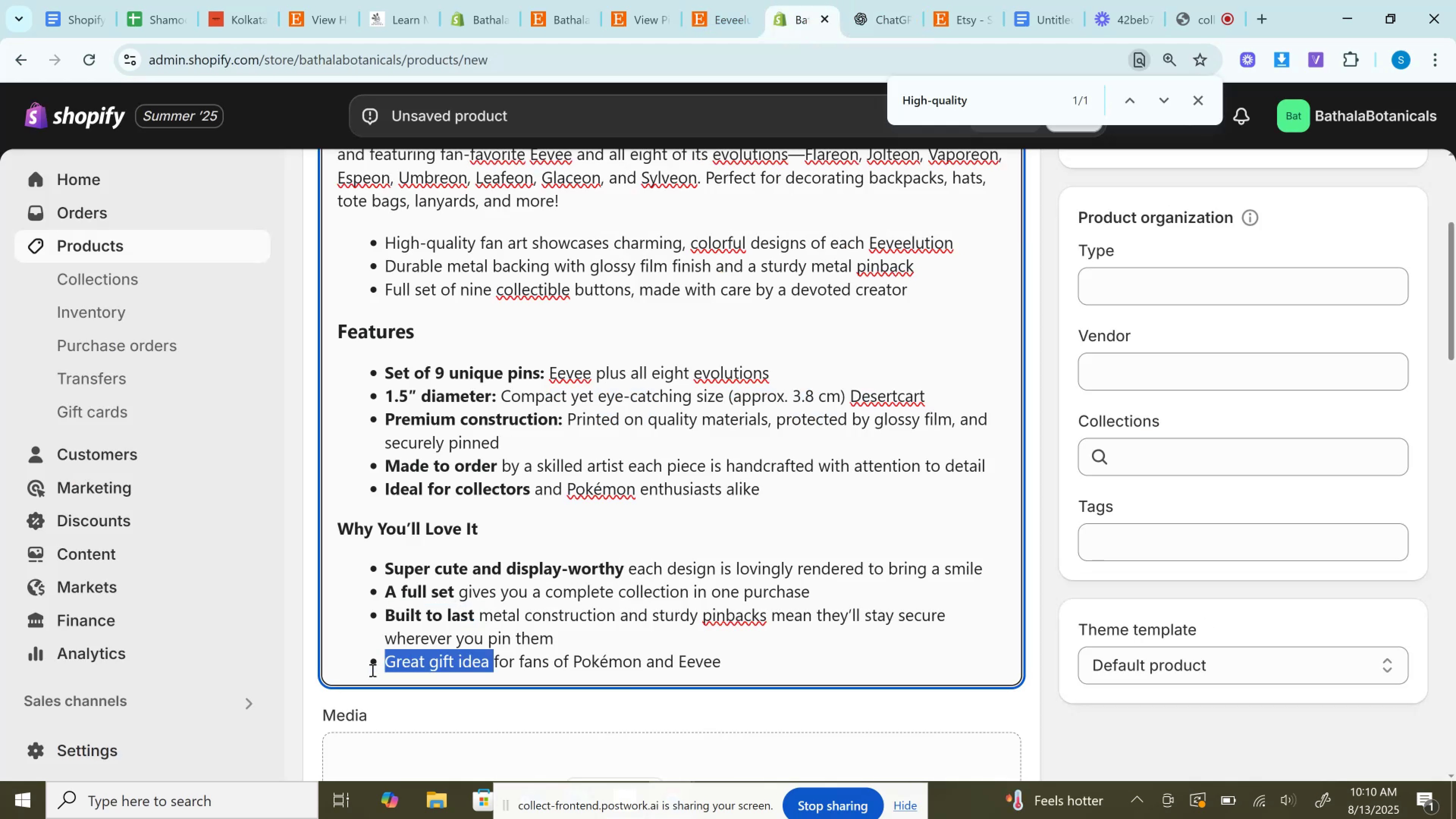 
key(Control+B)
 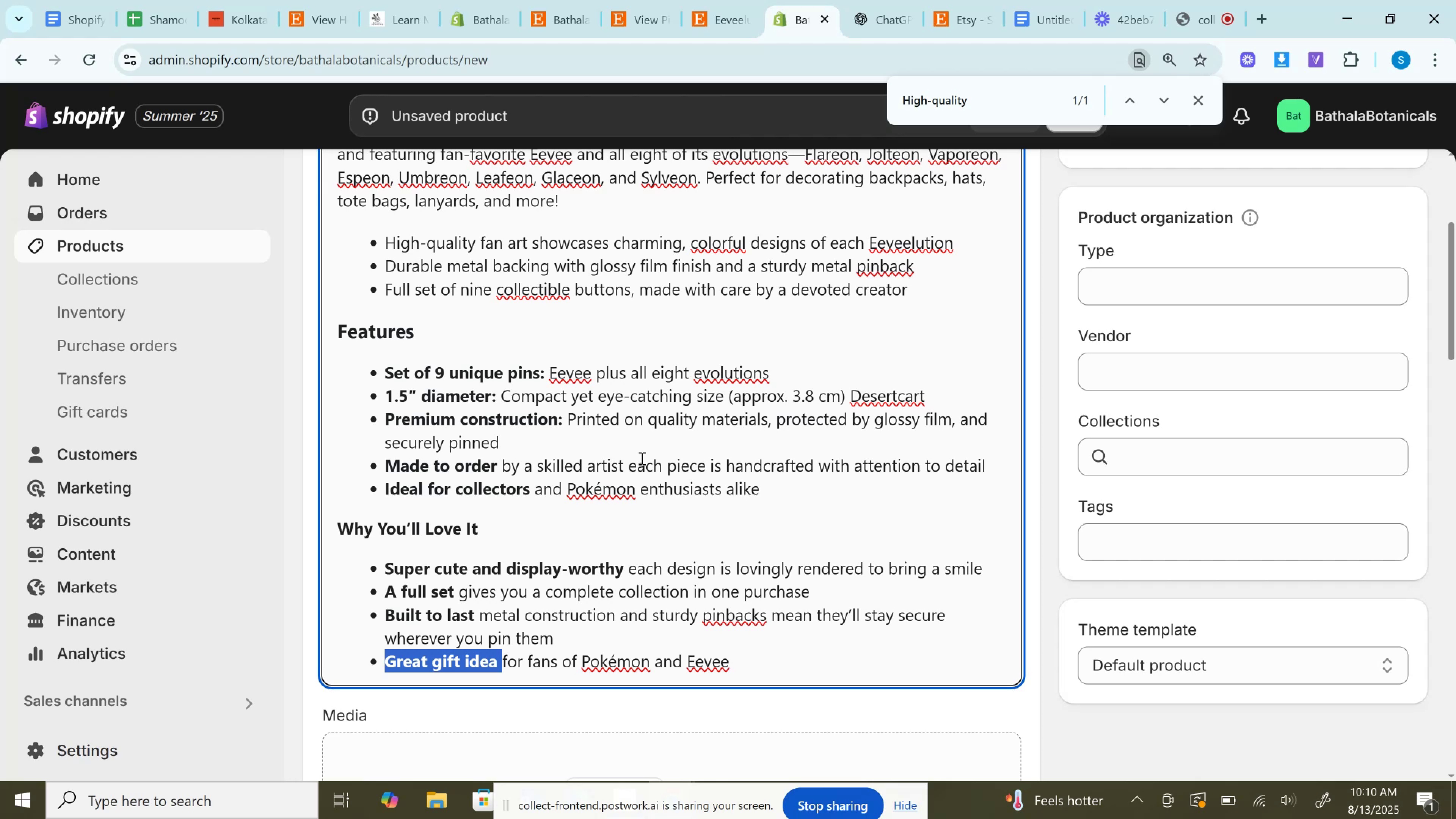 
wait(22.33)
 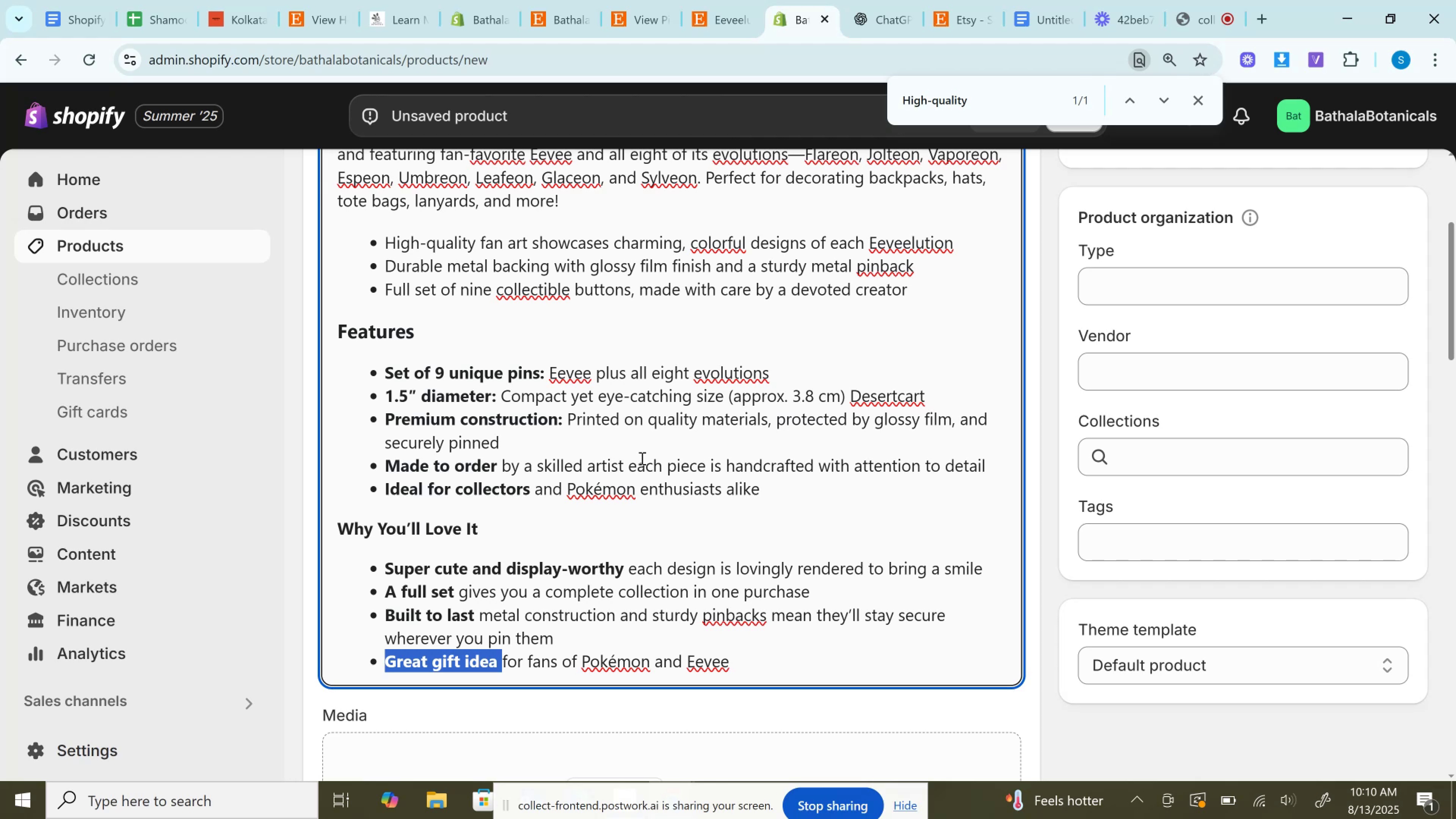 
scroll: coordinate [602, 310], scroll_direction: down, amount: 1.0
 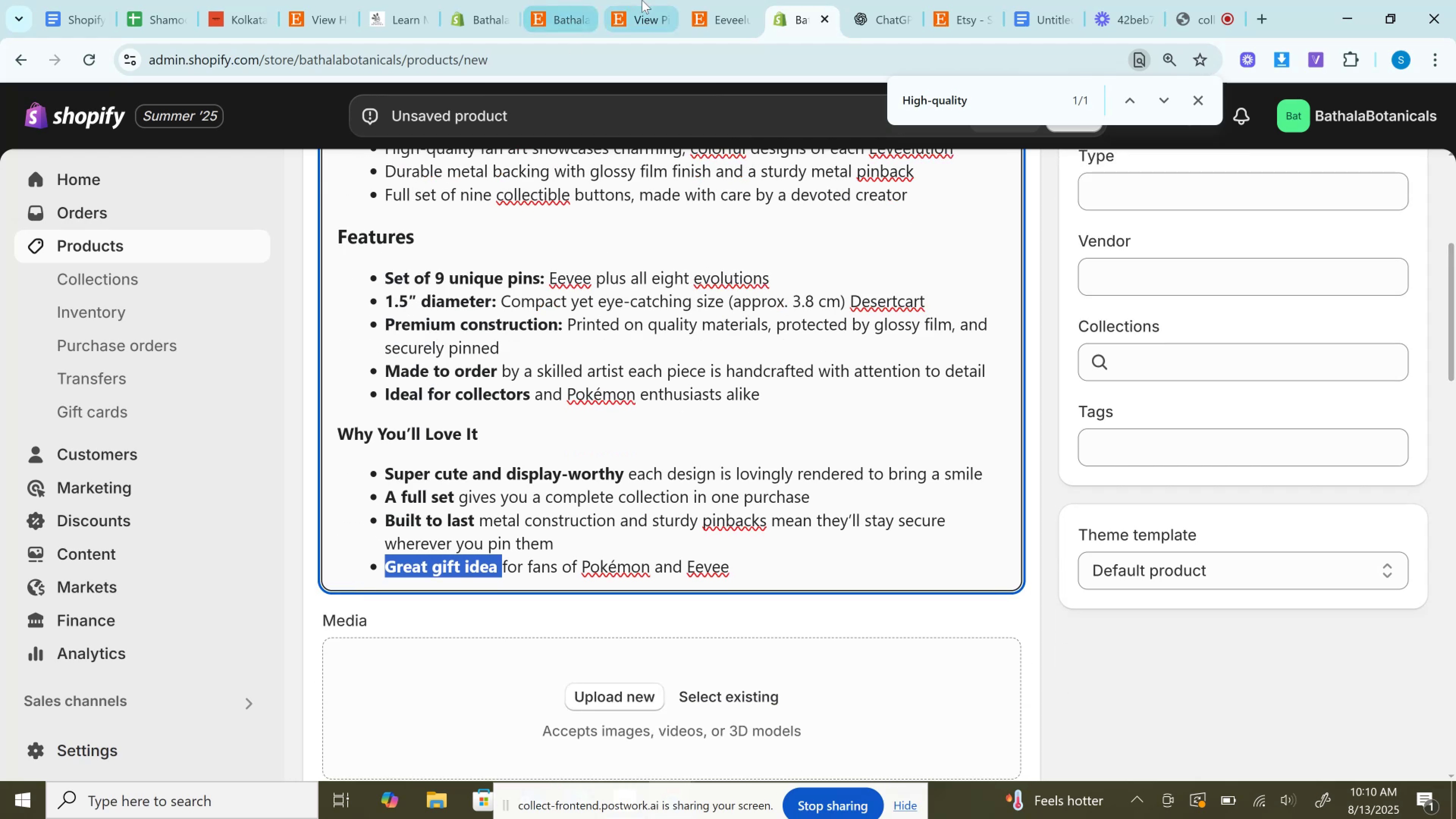 
left_click([746, 0])
 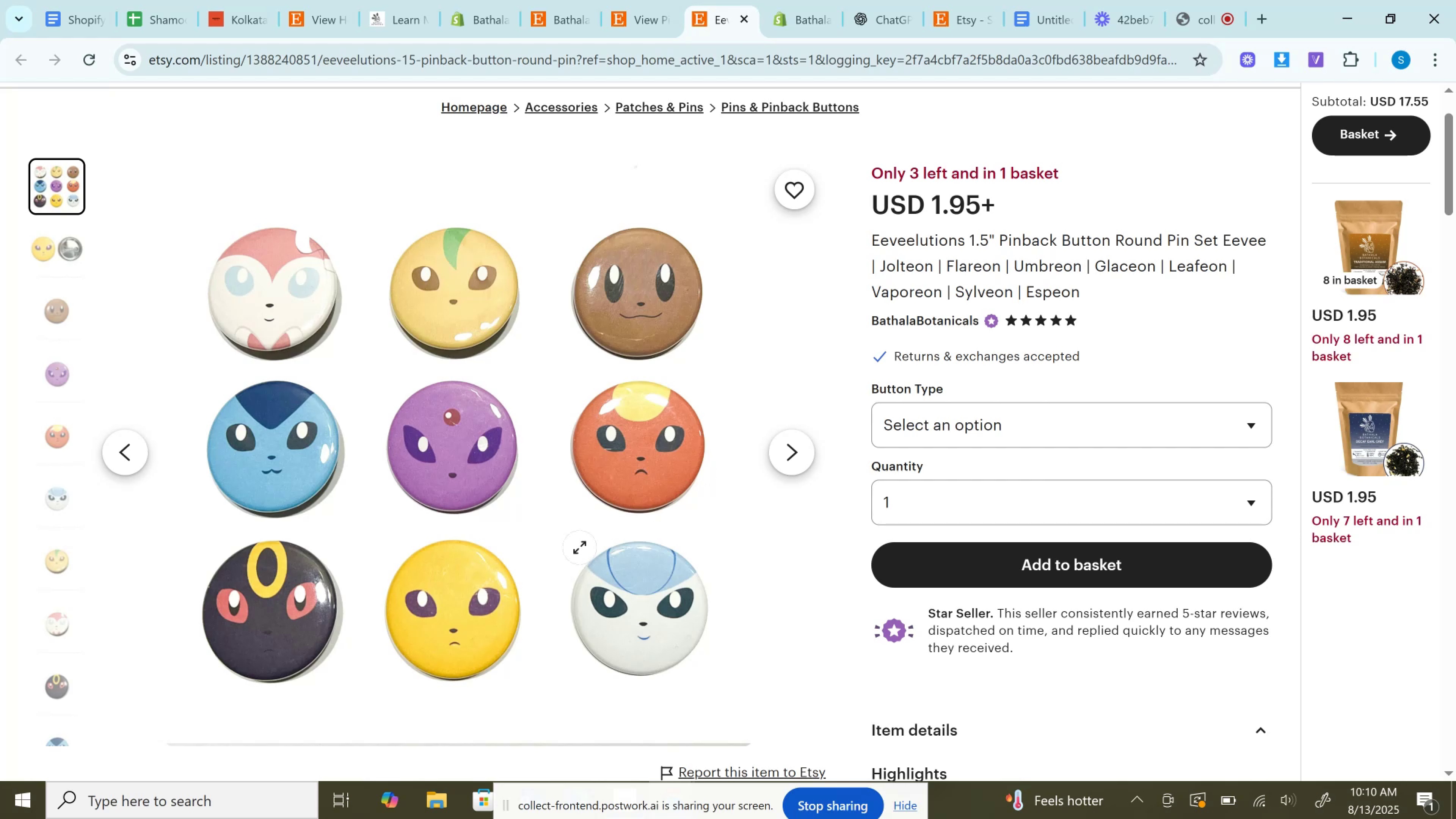 
scroll: coordinate [507, 549], scroll_direction: up, amount: 1.0
 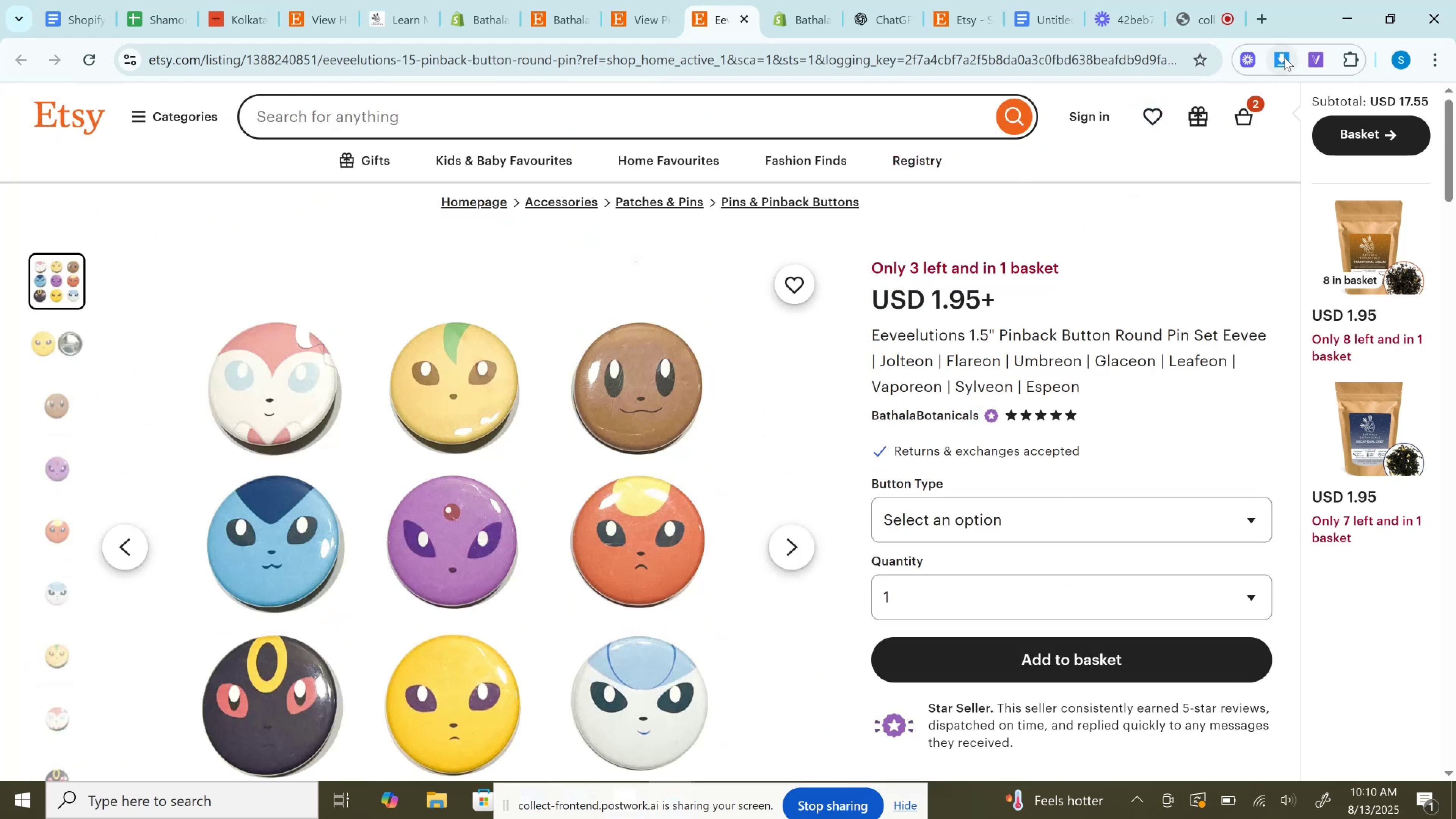 
left_click([1284, 55])
 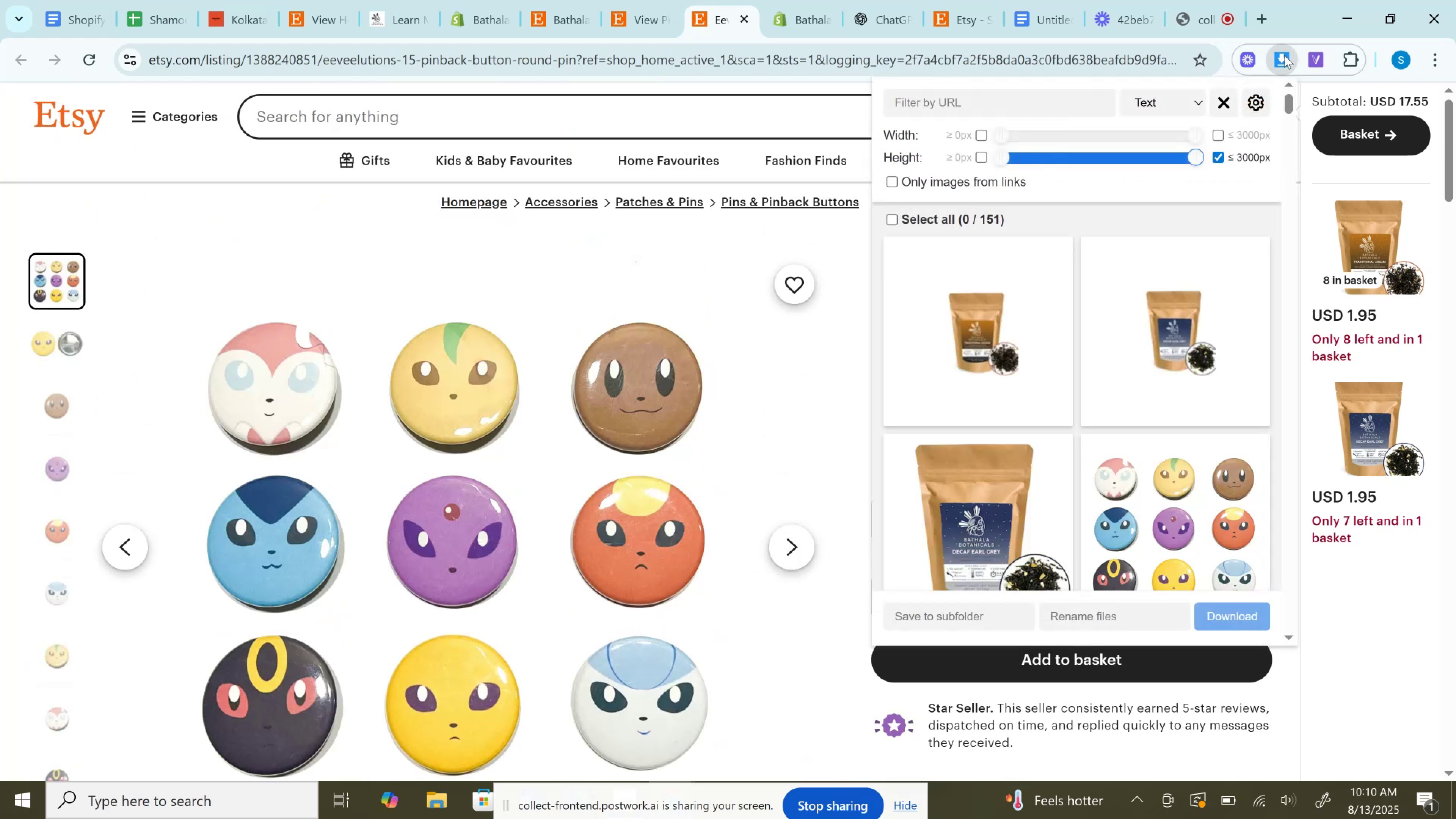 
scroll: coordinate [1209, 275], scroll_direction: down, amount: 1.0
 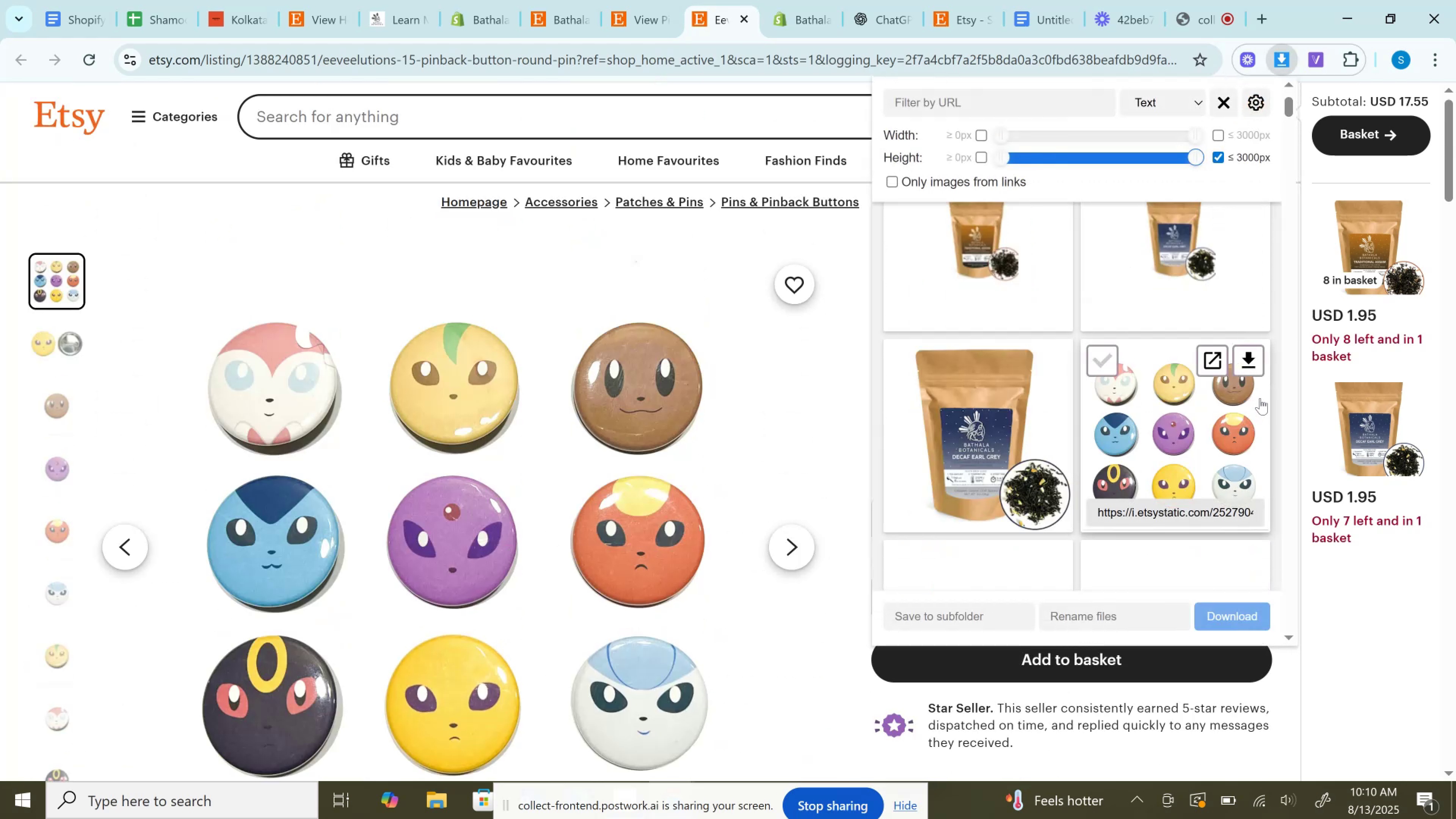 
left_click([1254, 365])
 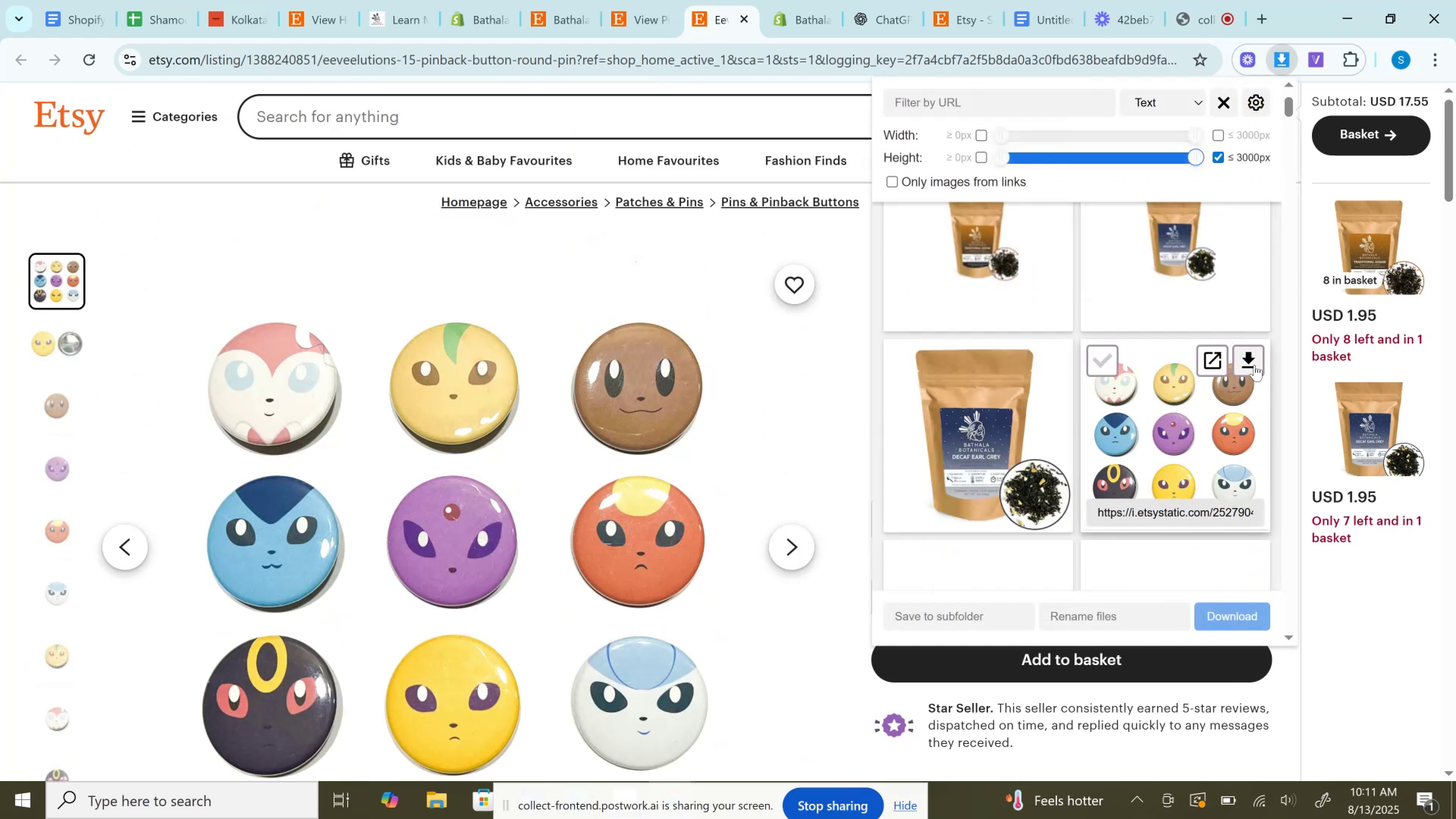 
scroll: coordinate [1246, 366], scroll_direction: down, amount: 2.0
 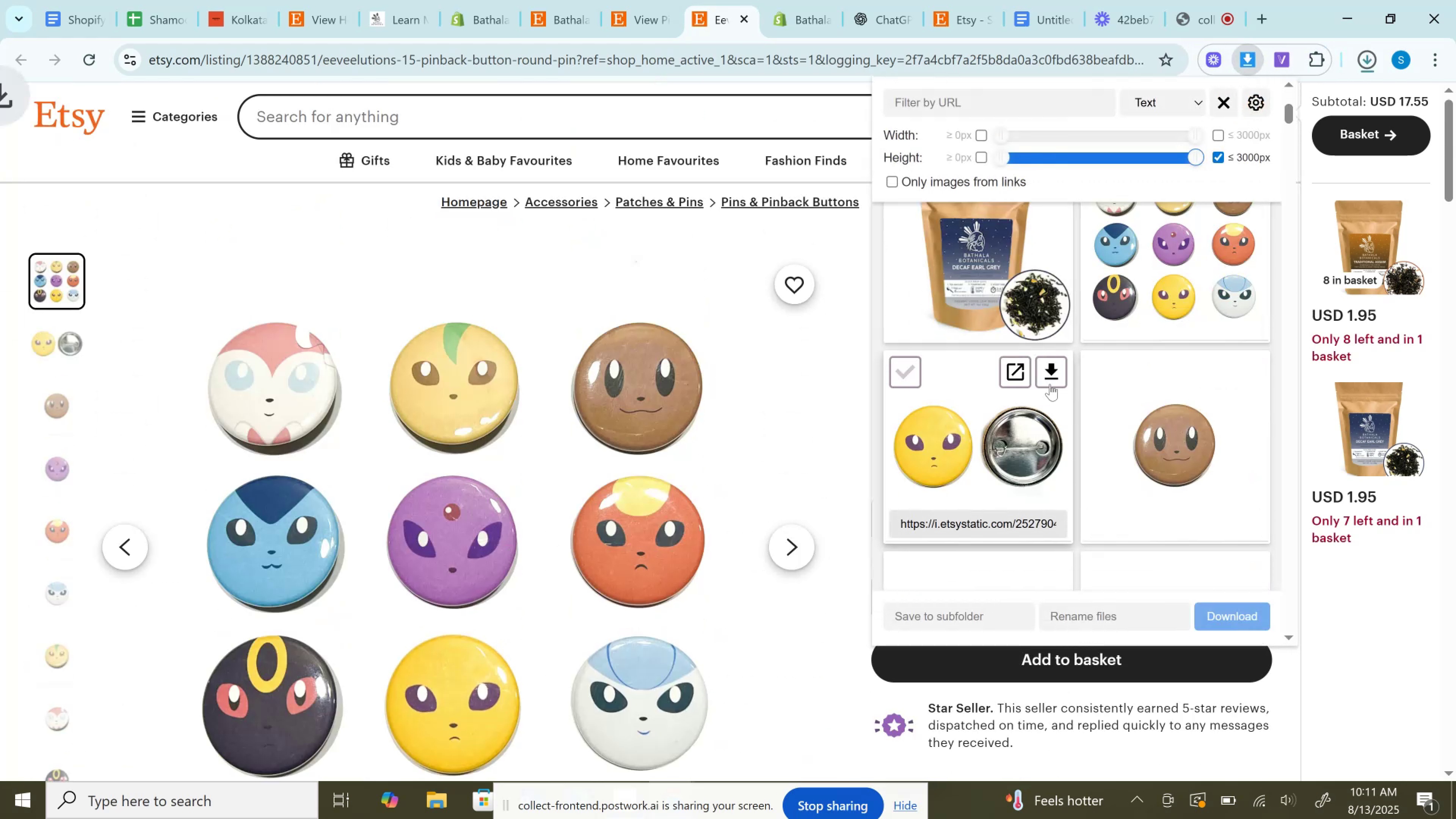 
left_click([1050, 377])
 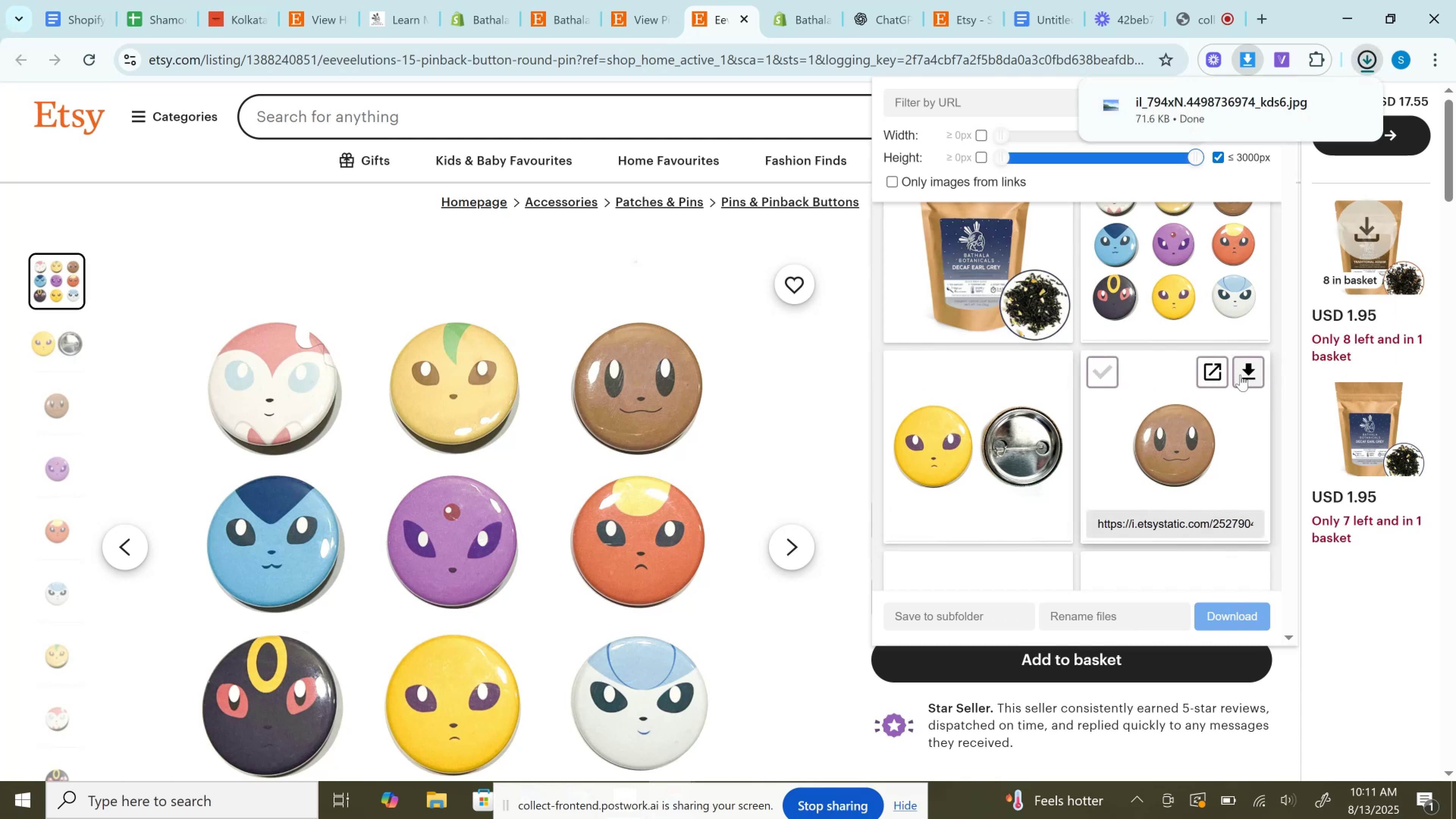 
left_click([1240, 375])
 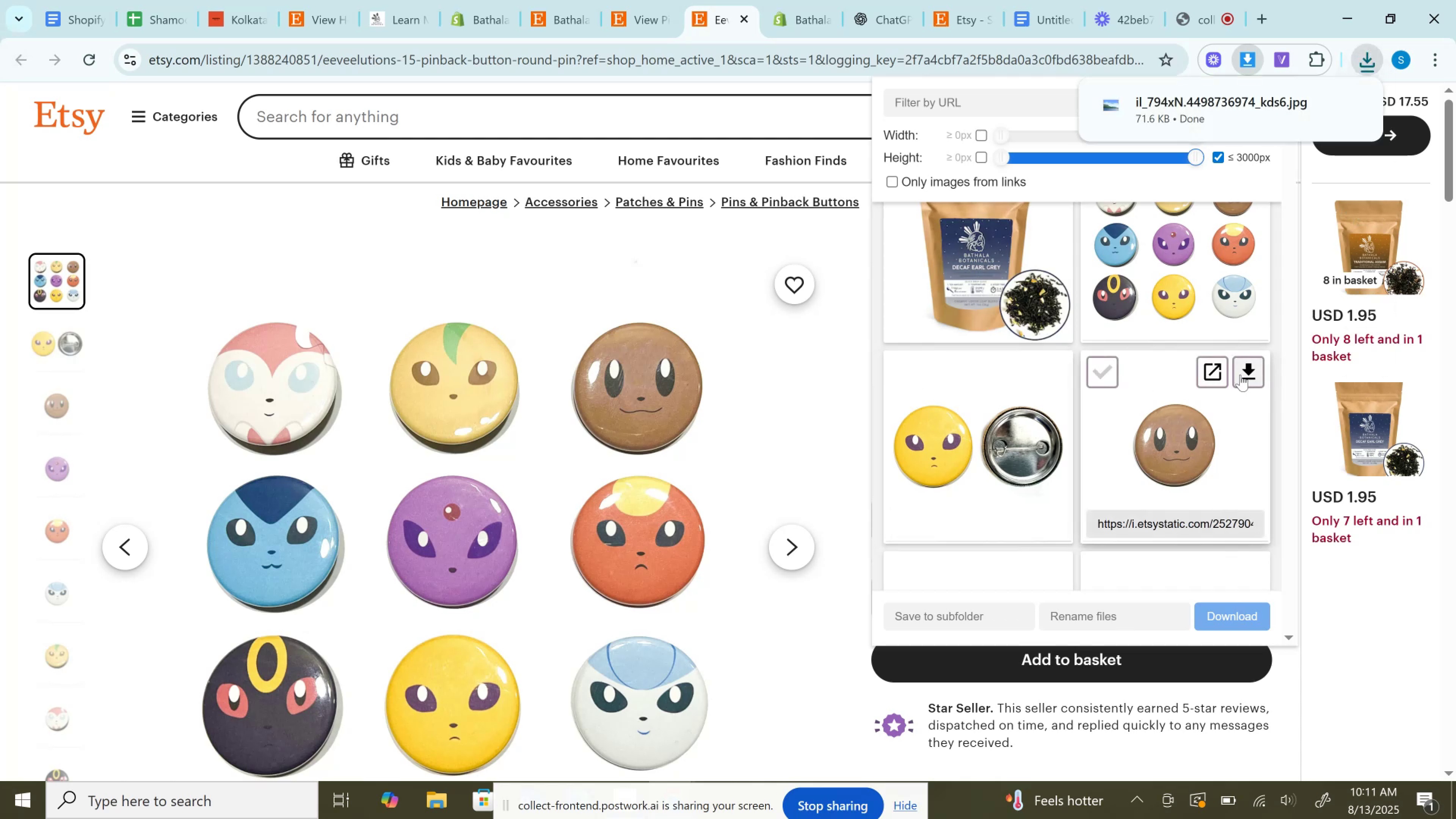 
scroll: coordinate [1240, 375], scroll_direction: down, amount: 2.0
 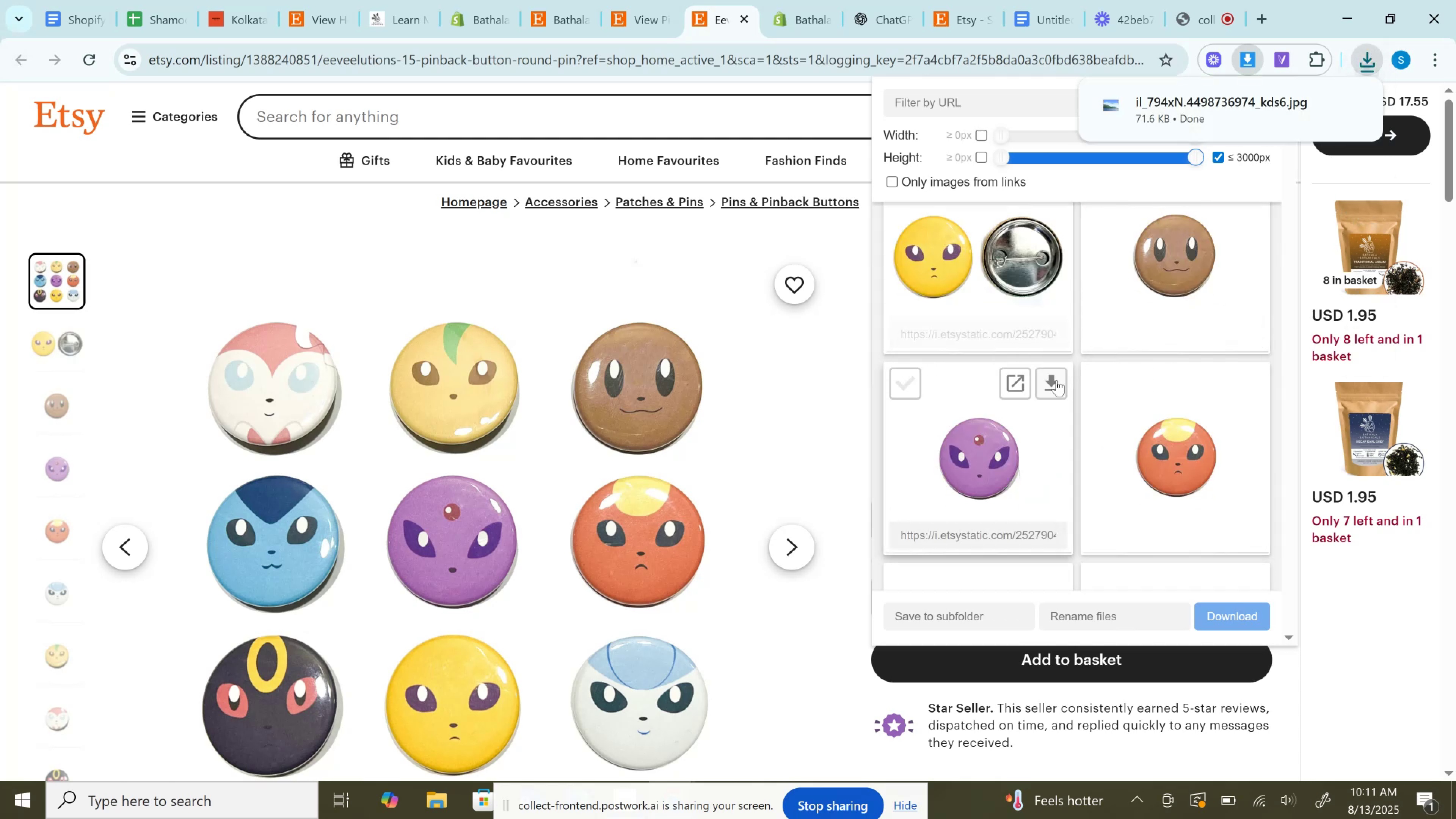 
left_click([1058, 385])
 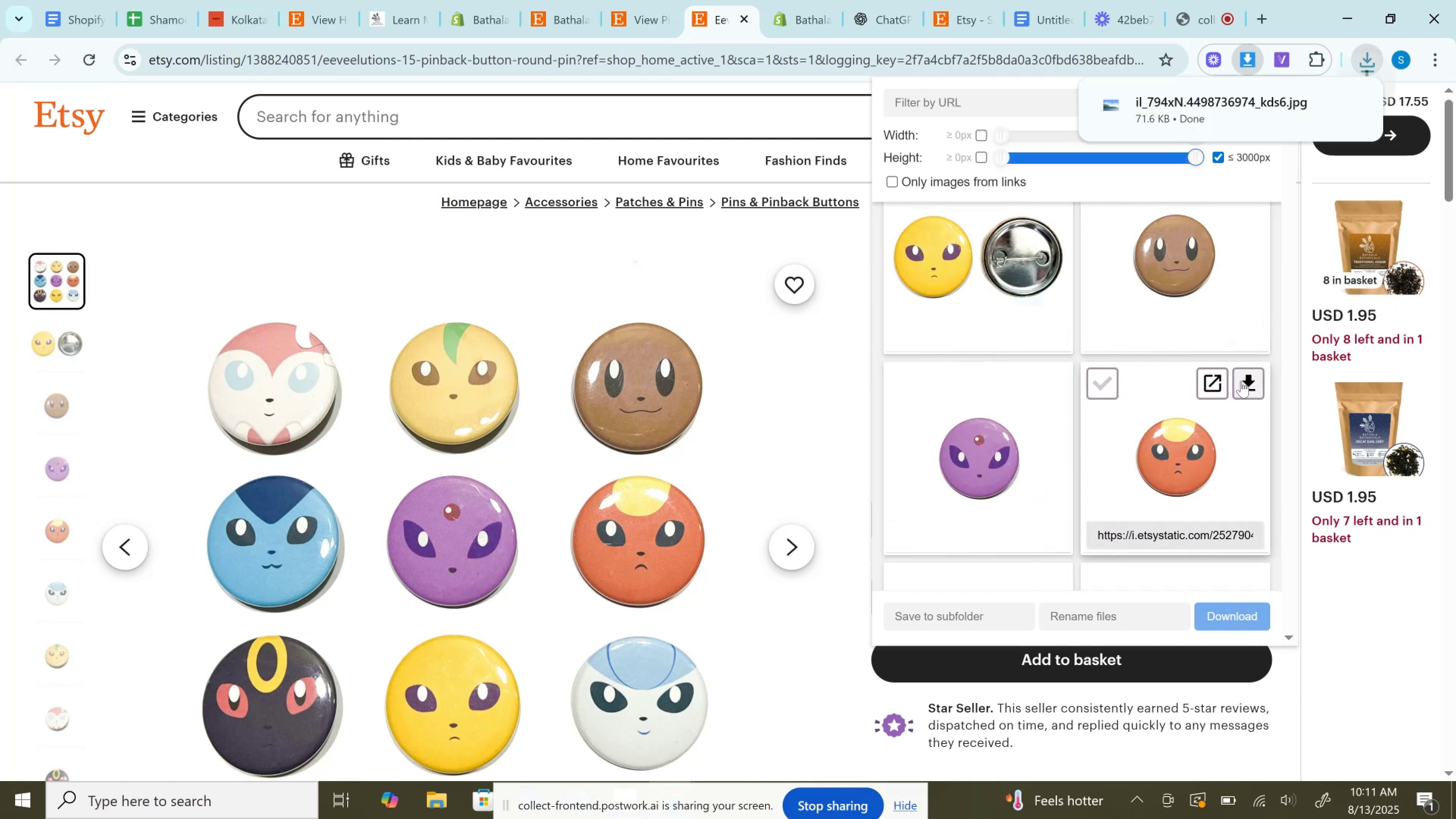 
left_click([1241, 381])
 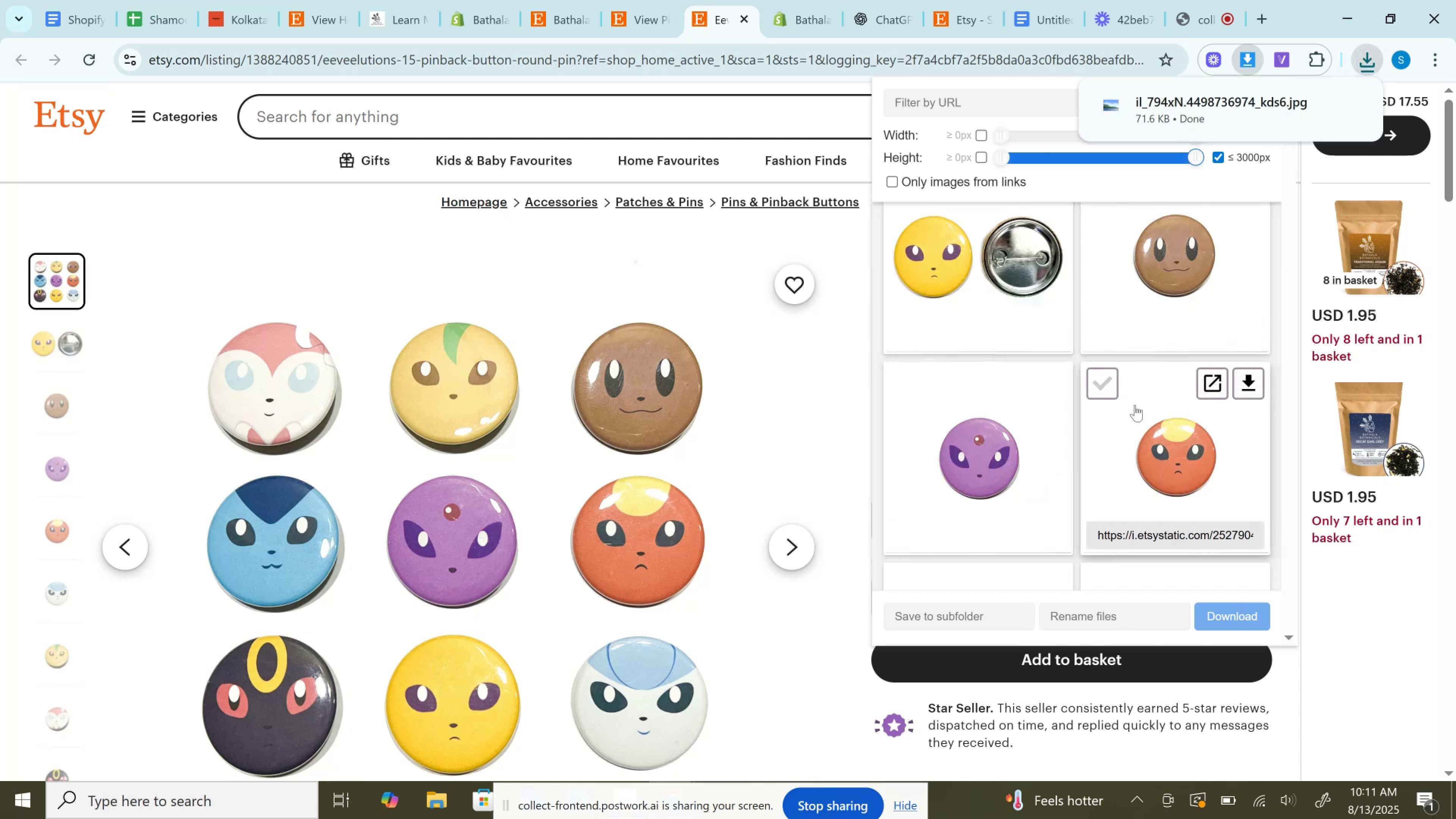 
scroll: coordinate [1105, 405], scroll_direction: down, amount: 2.0
 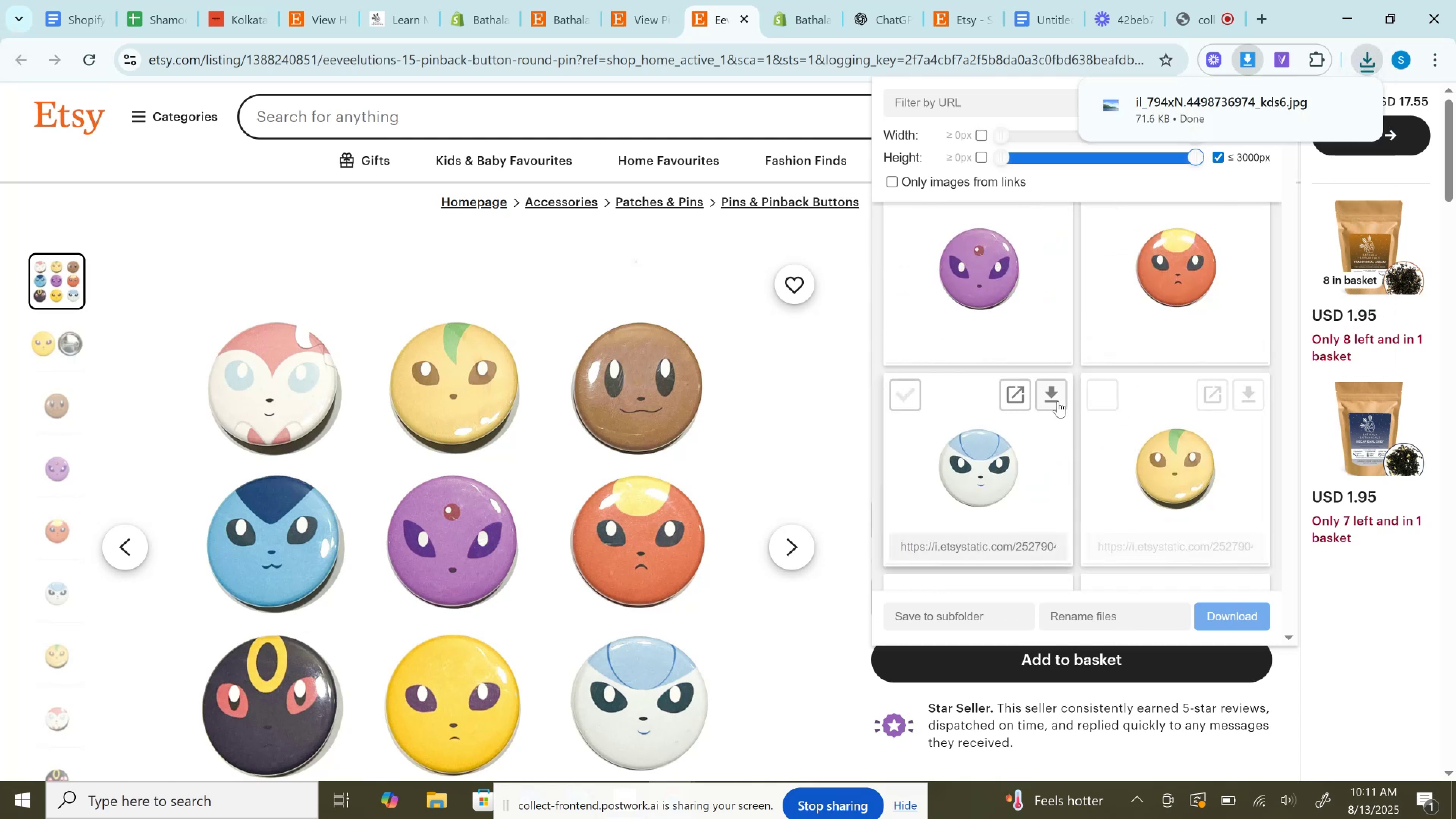 
left_click([1056, 399])
 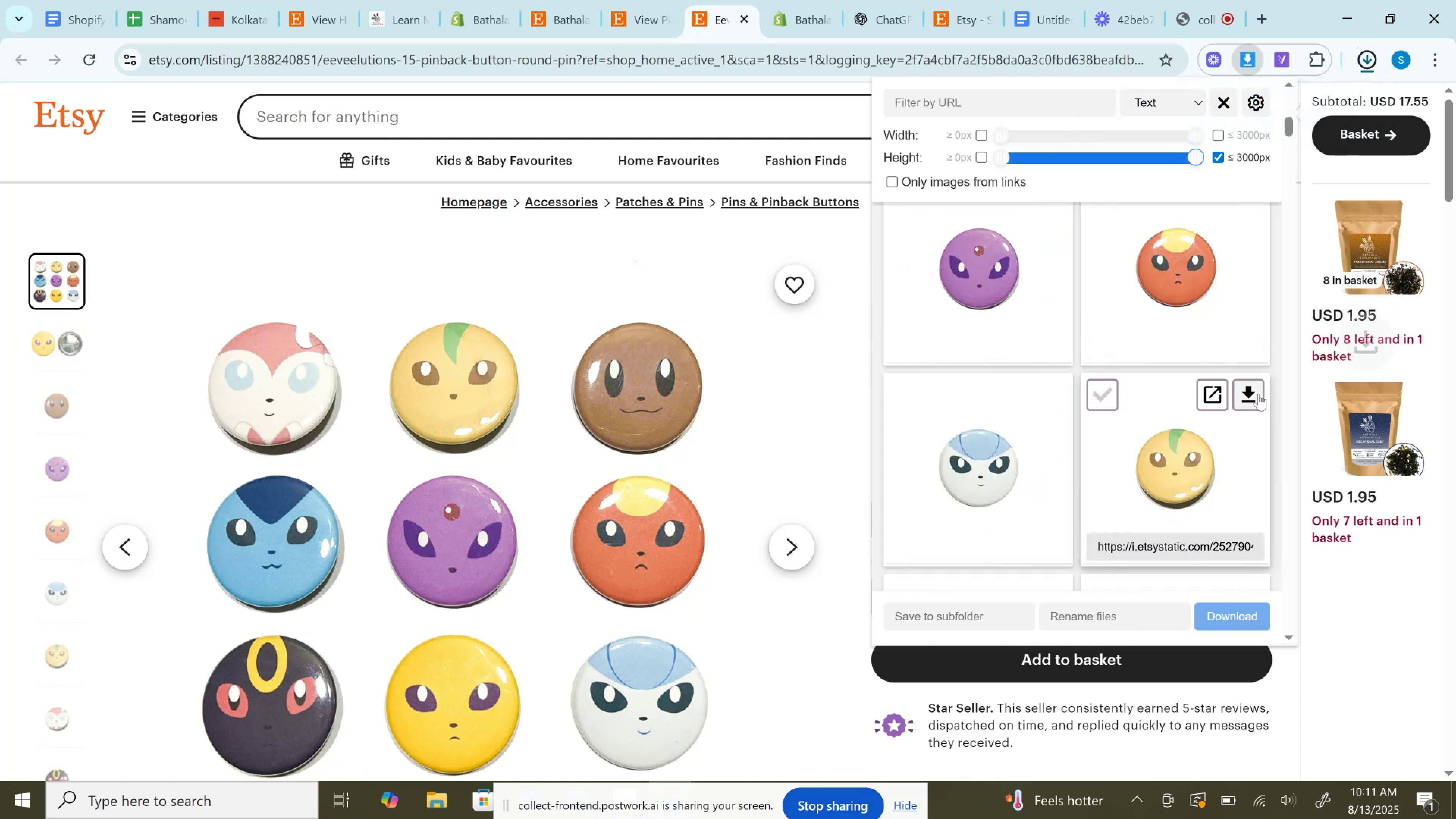 
left_click([1258, 394])
 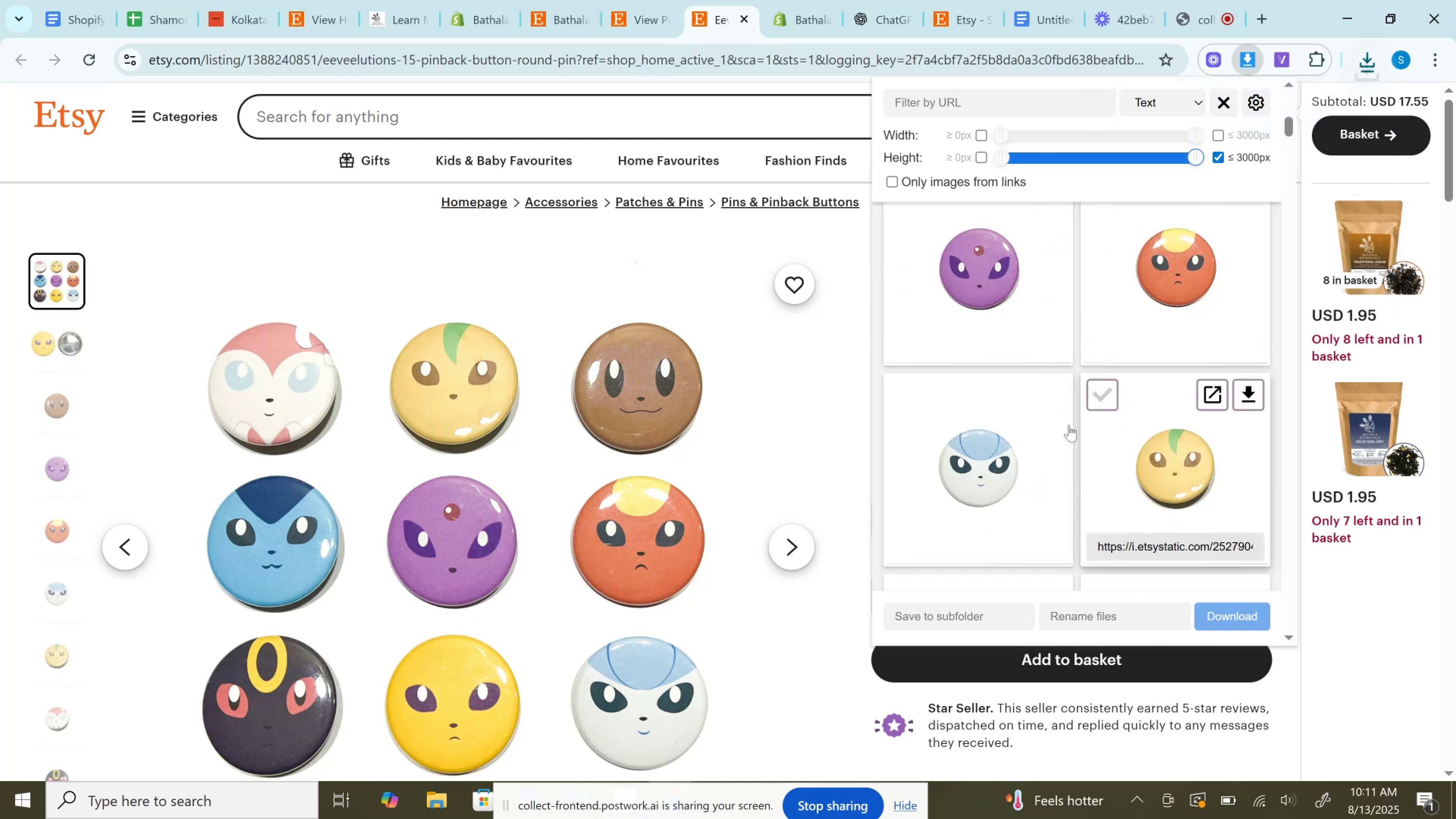 
scroll: coordinate [1045, 419], scroll_direction: down, amount: 3.0
 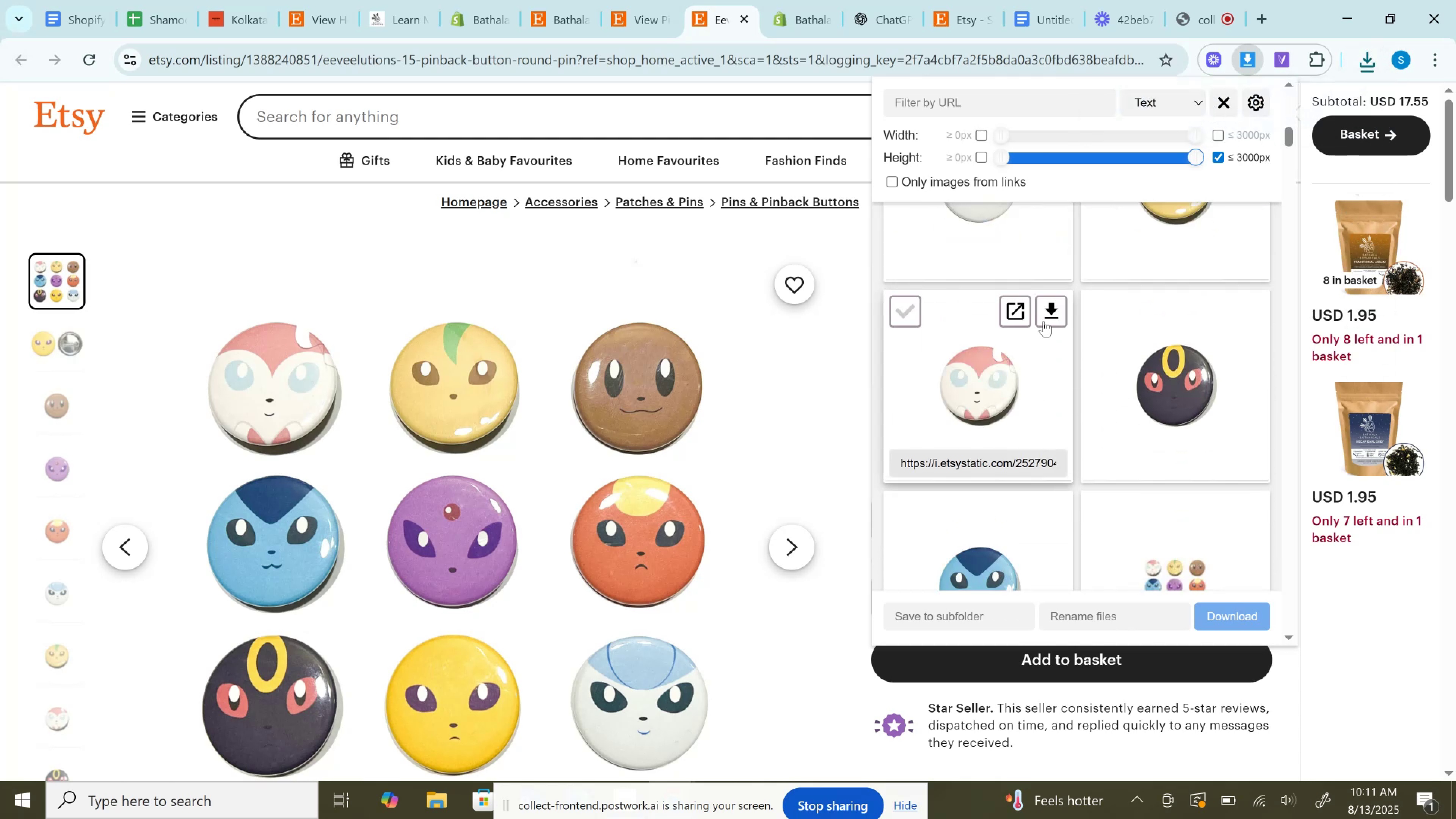 
left_click([1045, 313])
 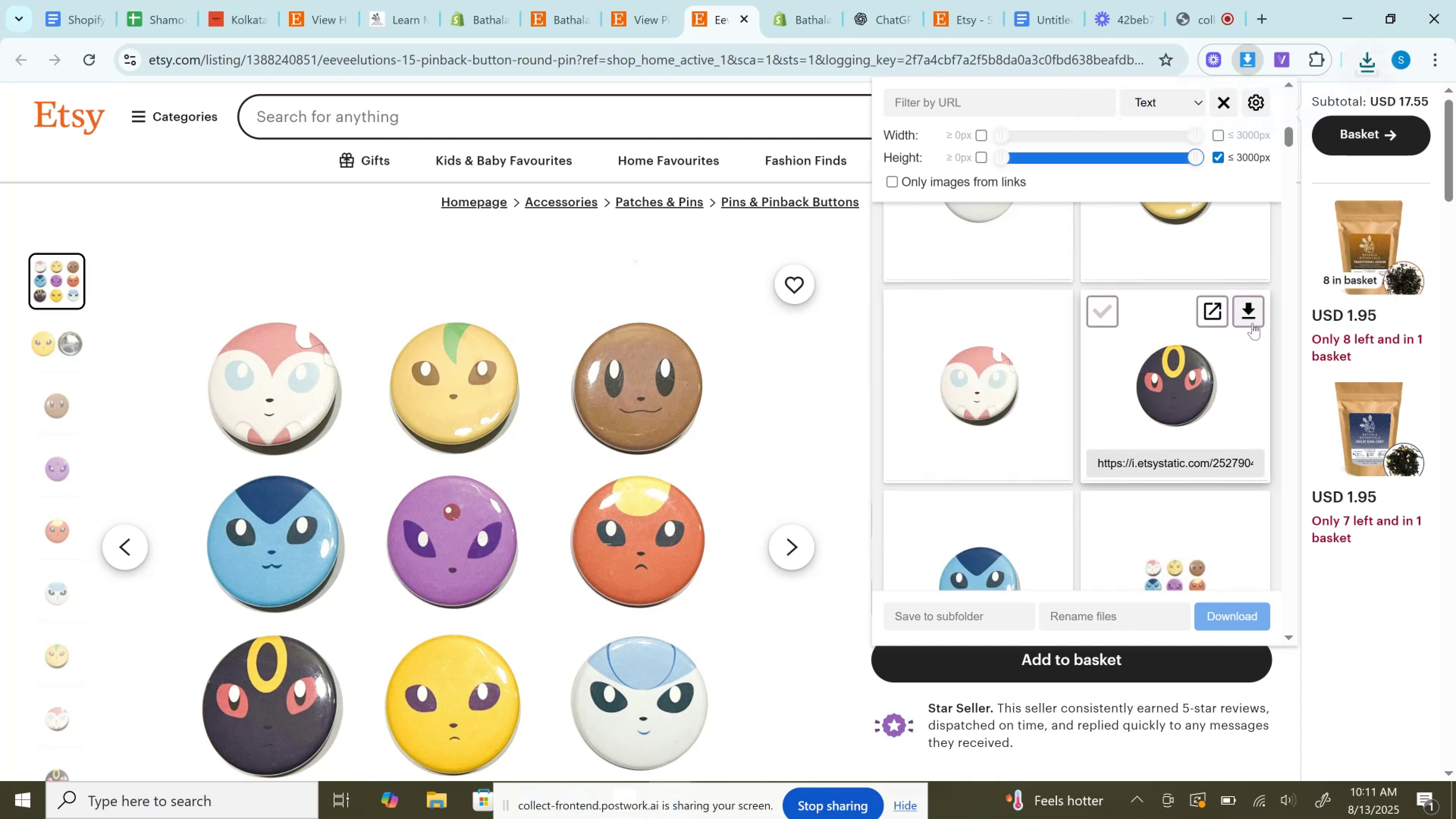 
left_click([1246, 317])
 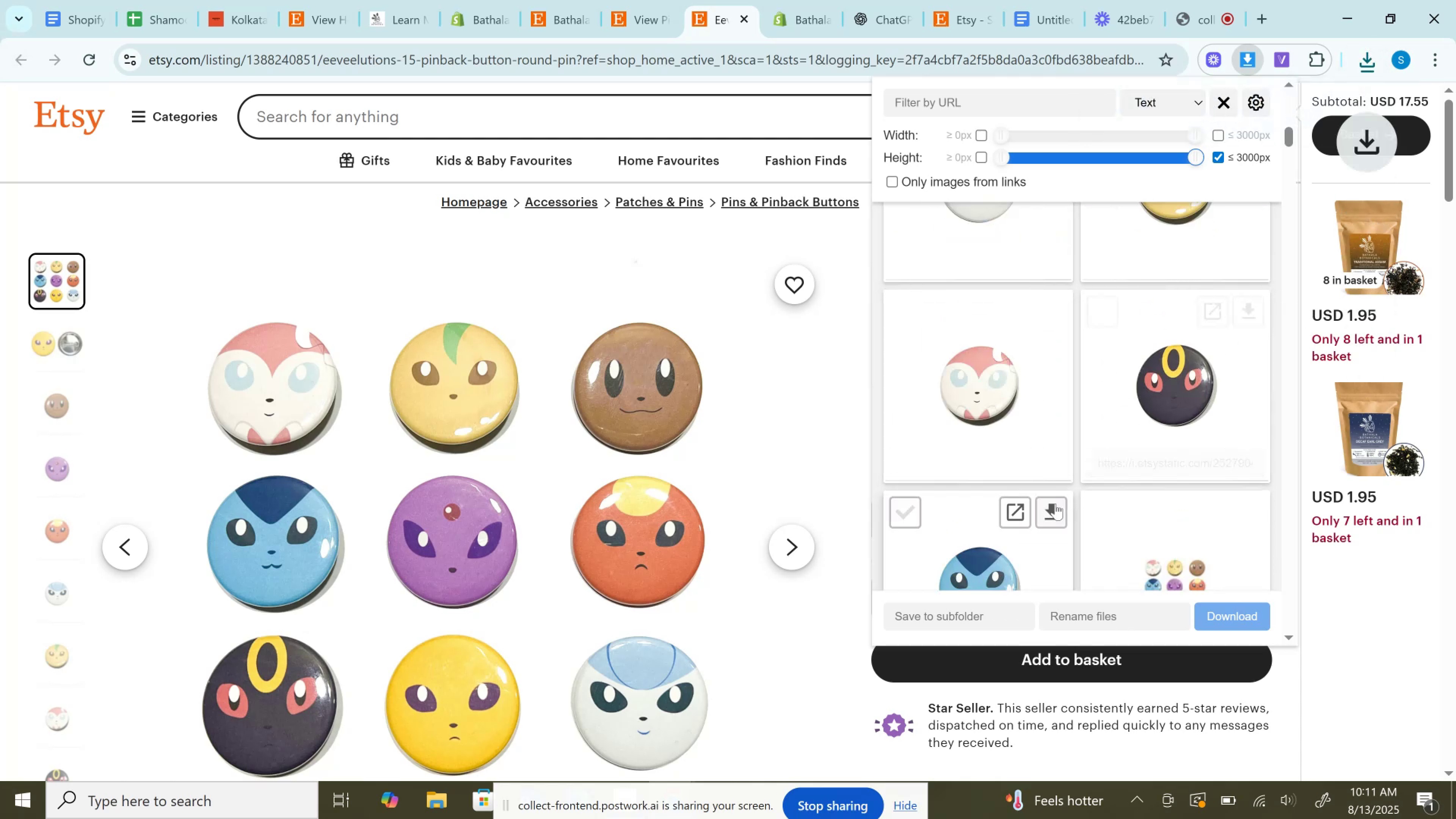 
left_click([1052, 507])
 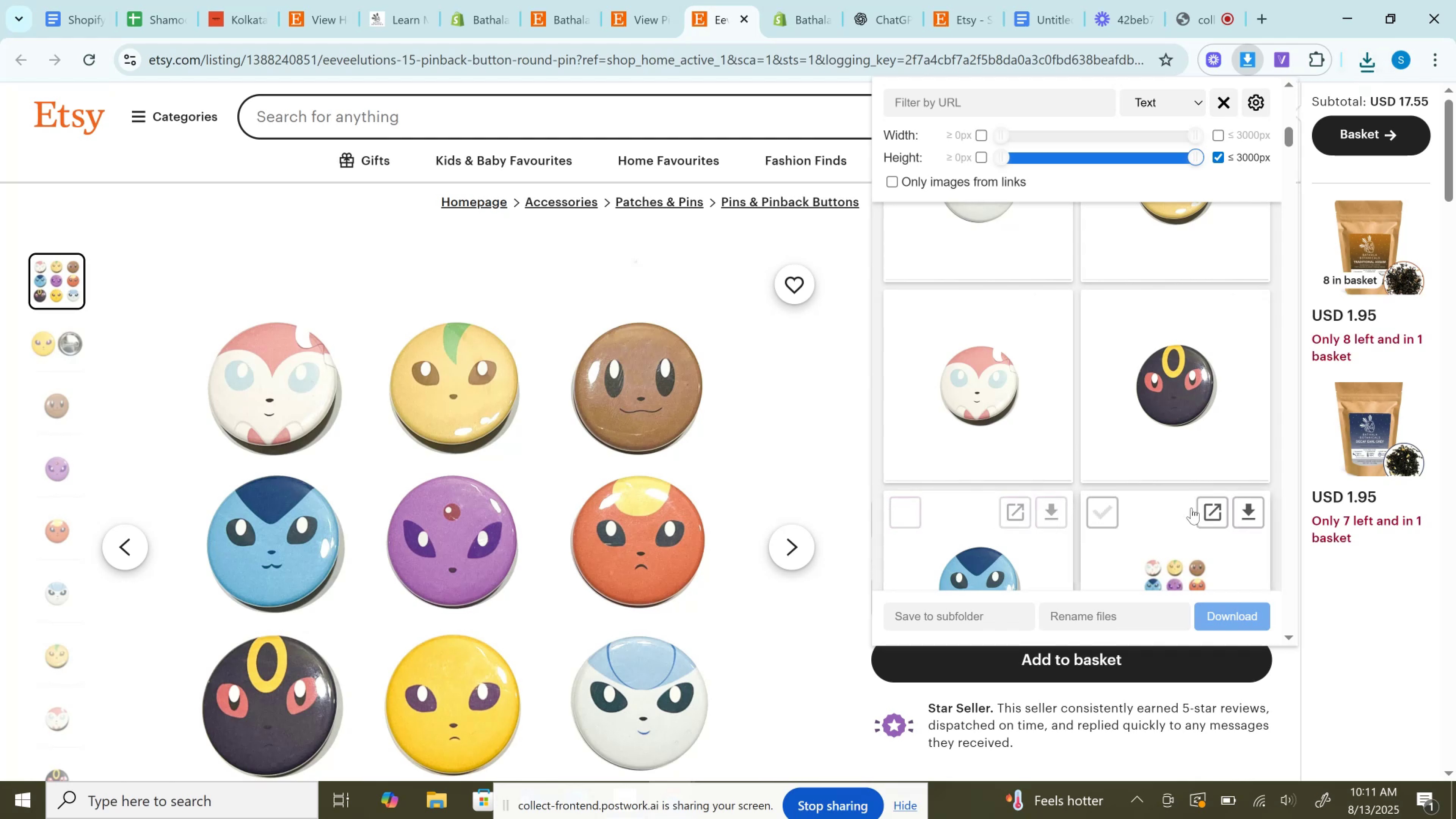 
scroll: coordinate [1191, 508], scroll_direction: down, amount: 1.0
 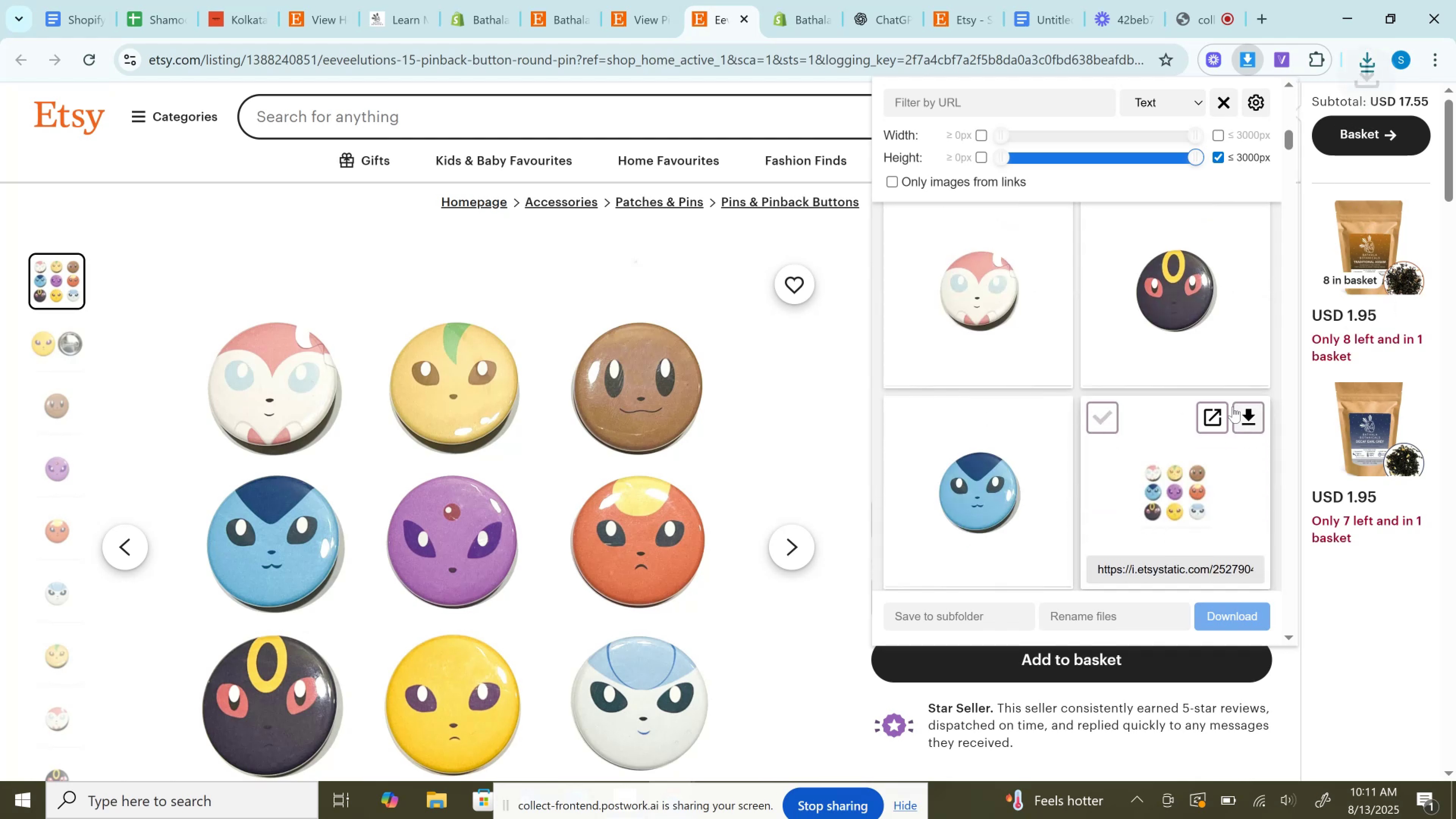 
mouse_move([1231, 420])
 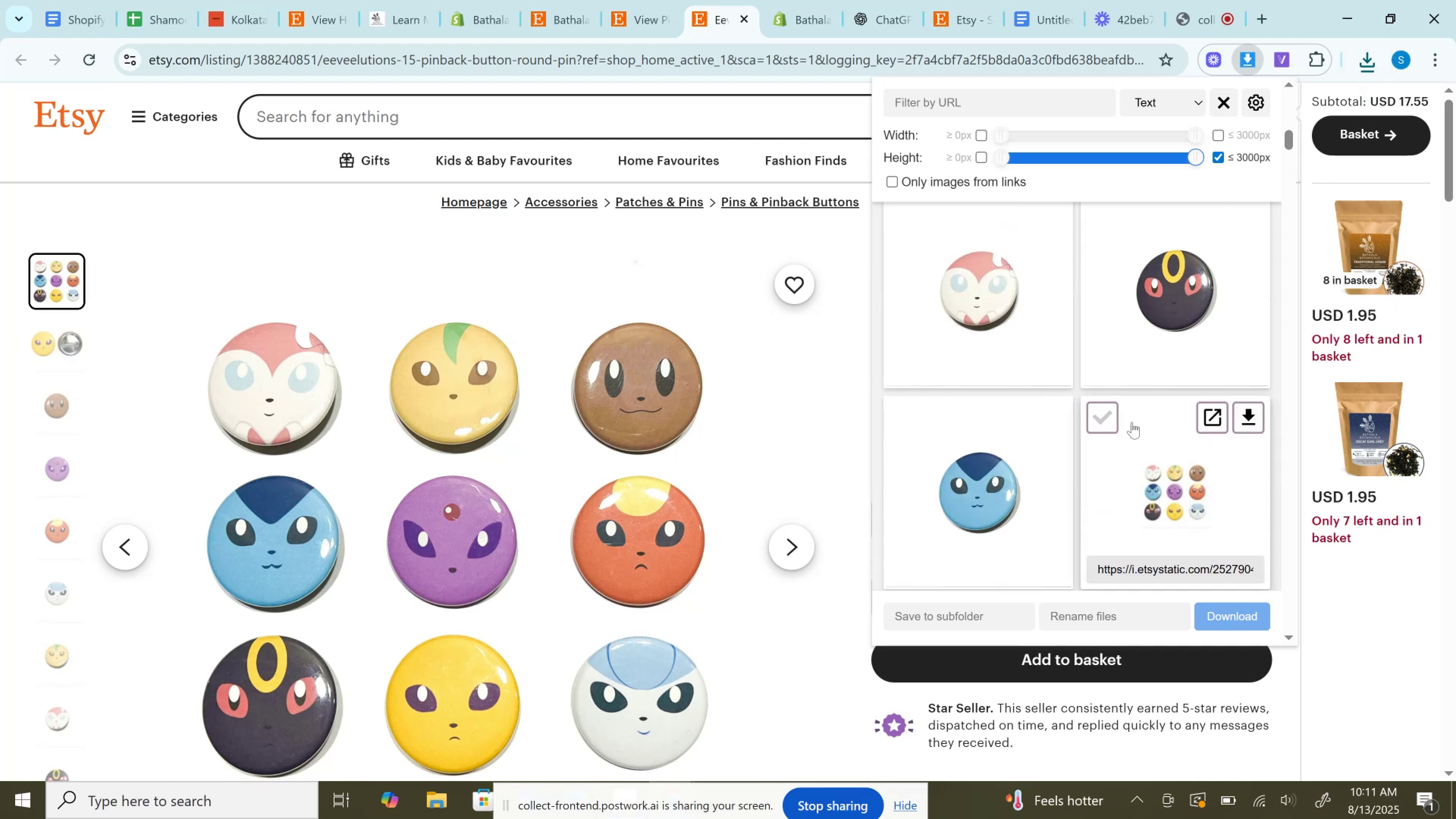 
scroll: coordinate [1125, 425], scroll_direction: down, amount: 7.0
 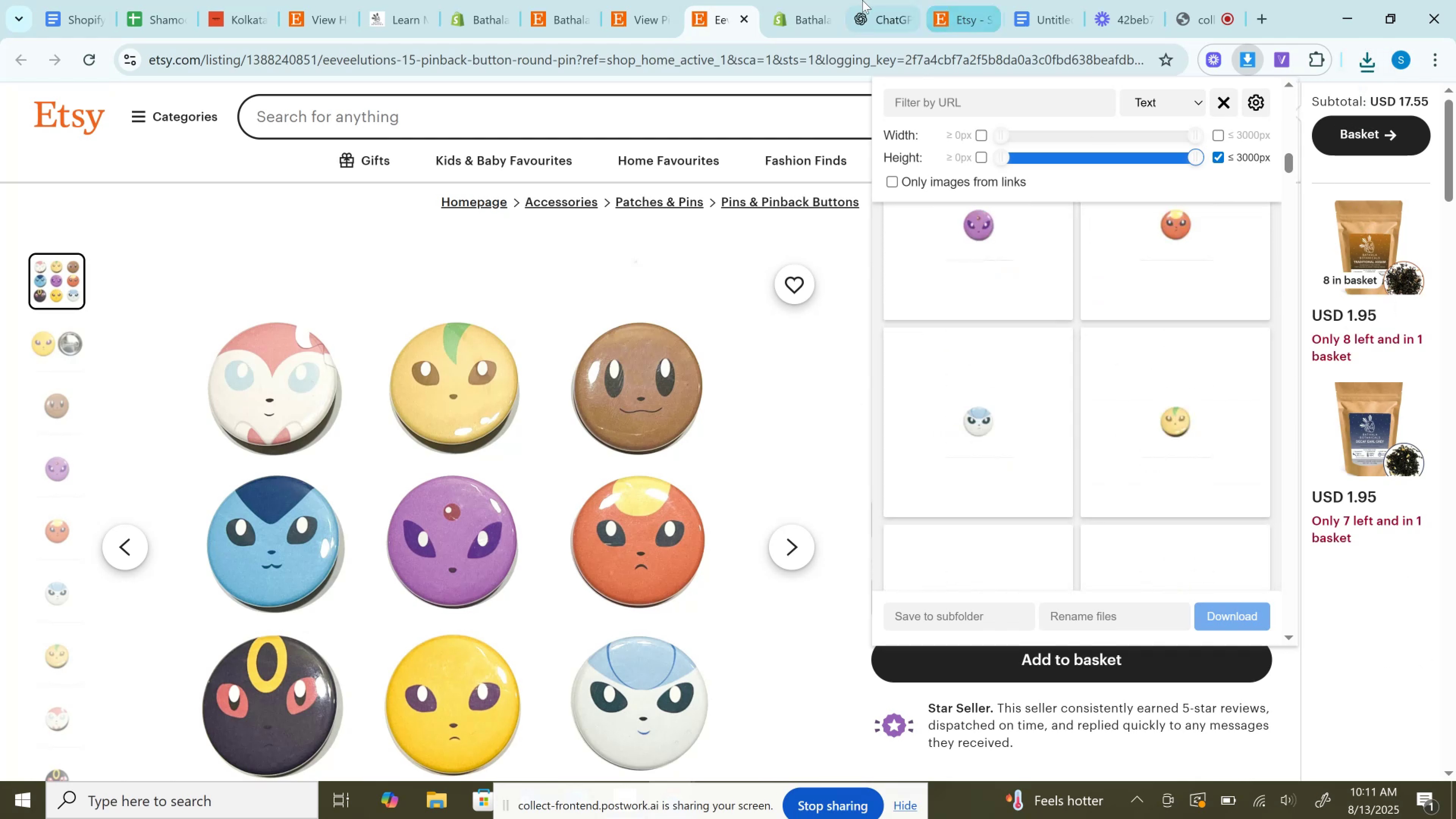 
left_click([814, 0])
 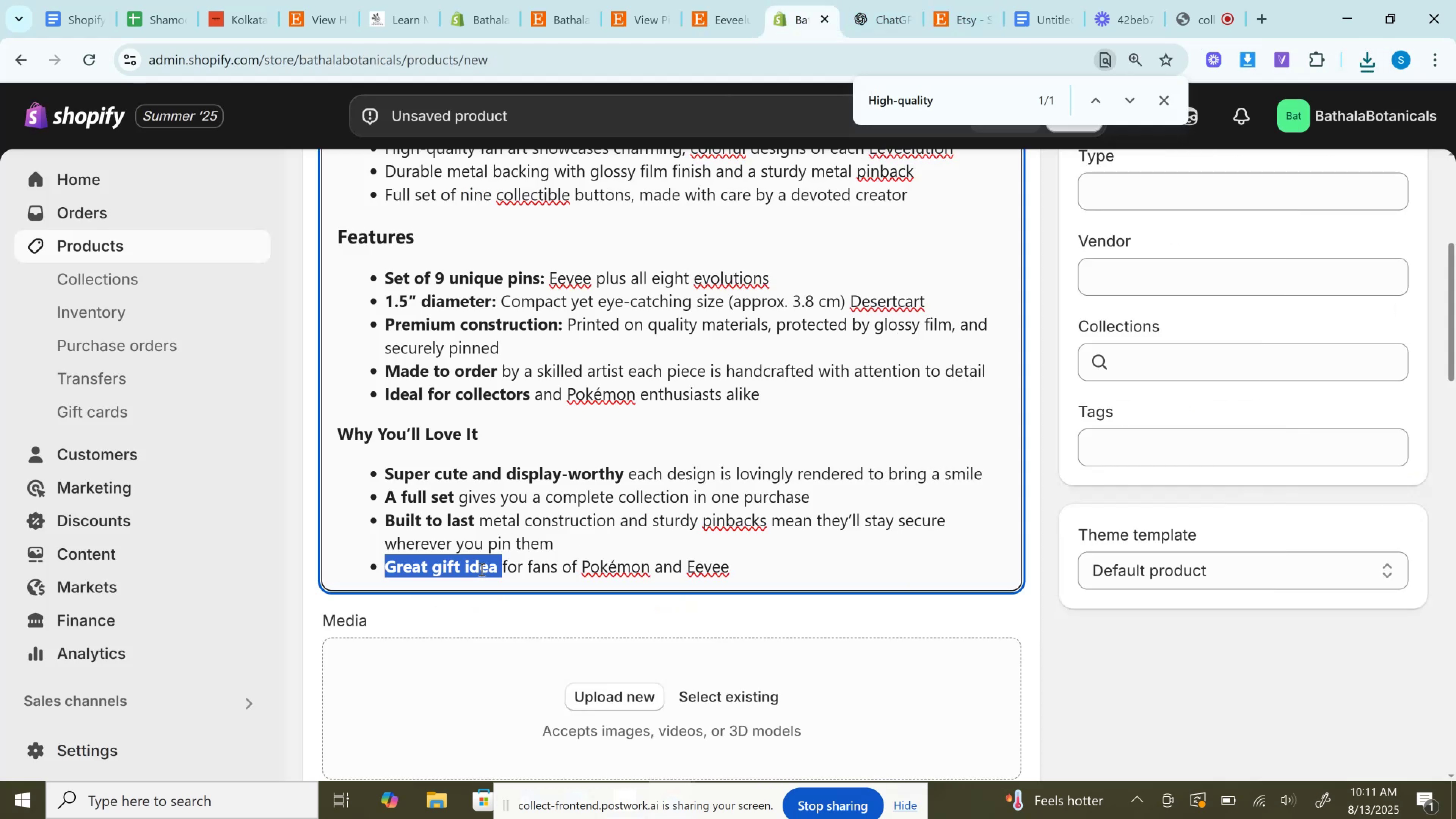 
scroll: coordinate [544, 628], scroll_direction: down, amount: 3.0
 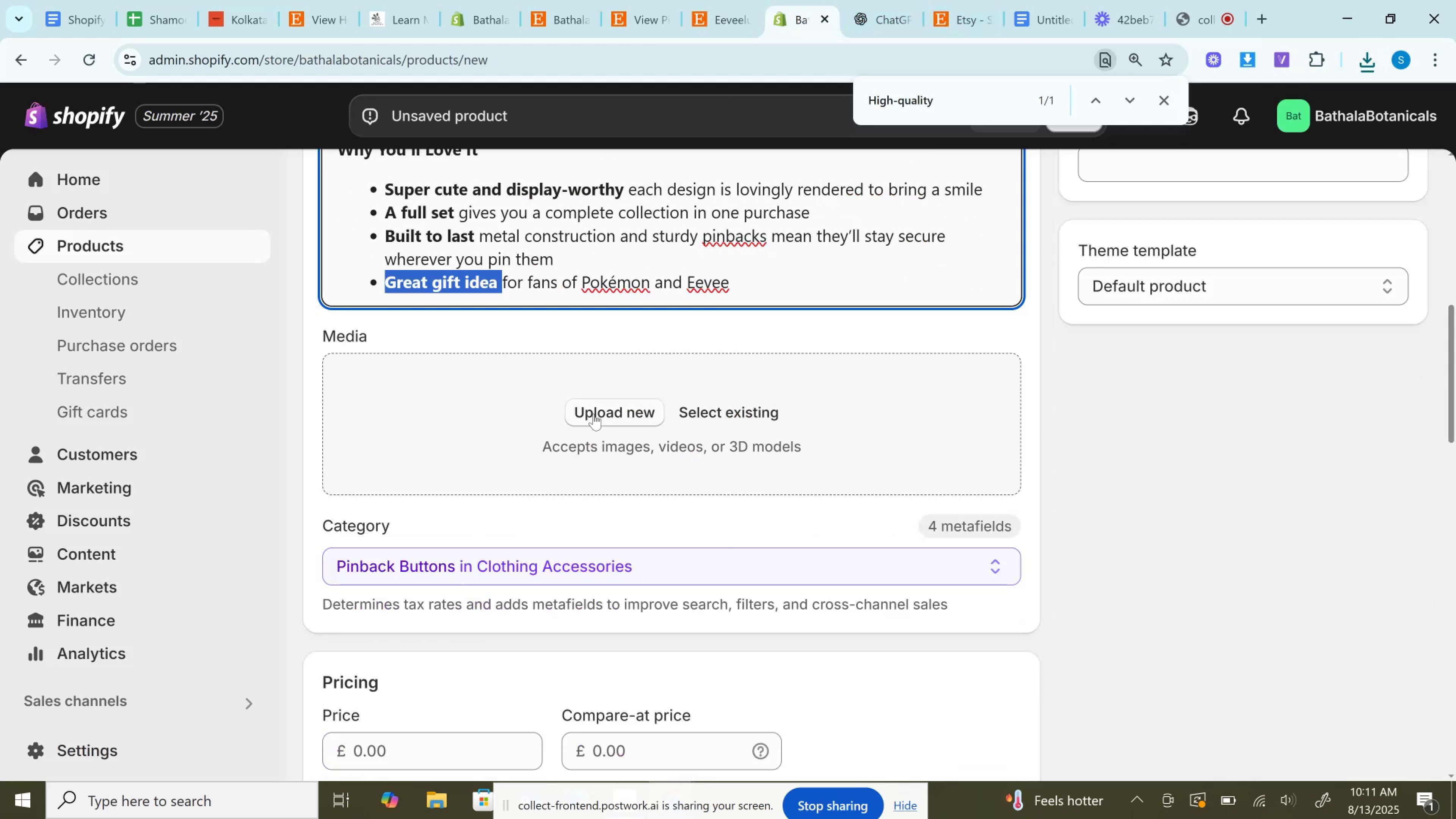 
left_click([593, 413])
 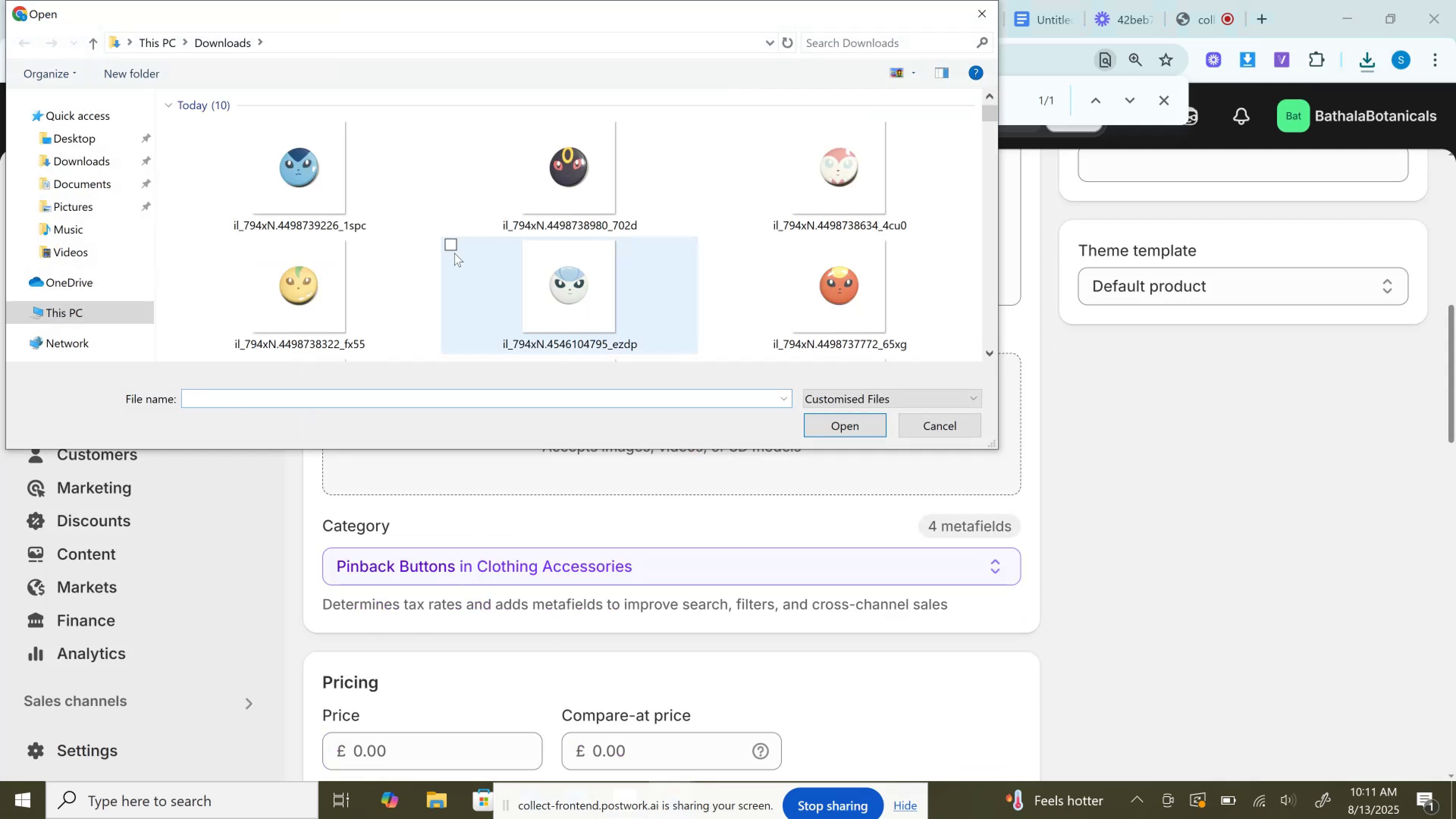 
left_click([308, 148])
 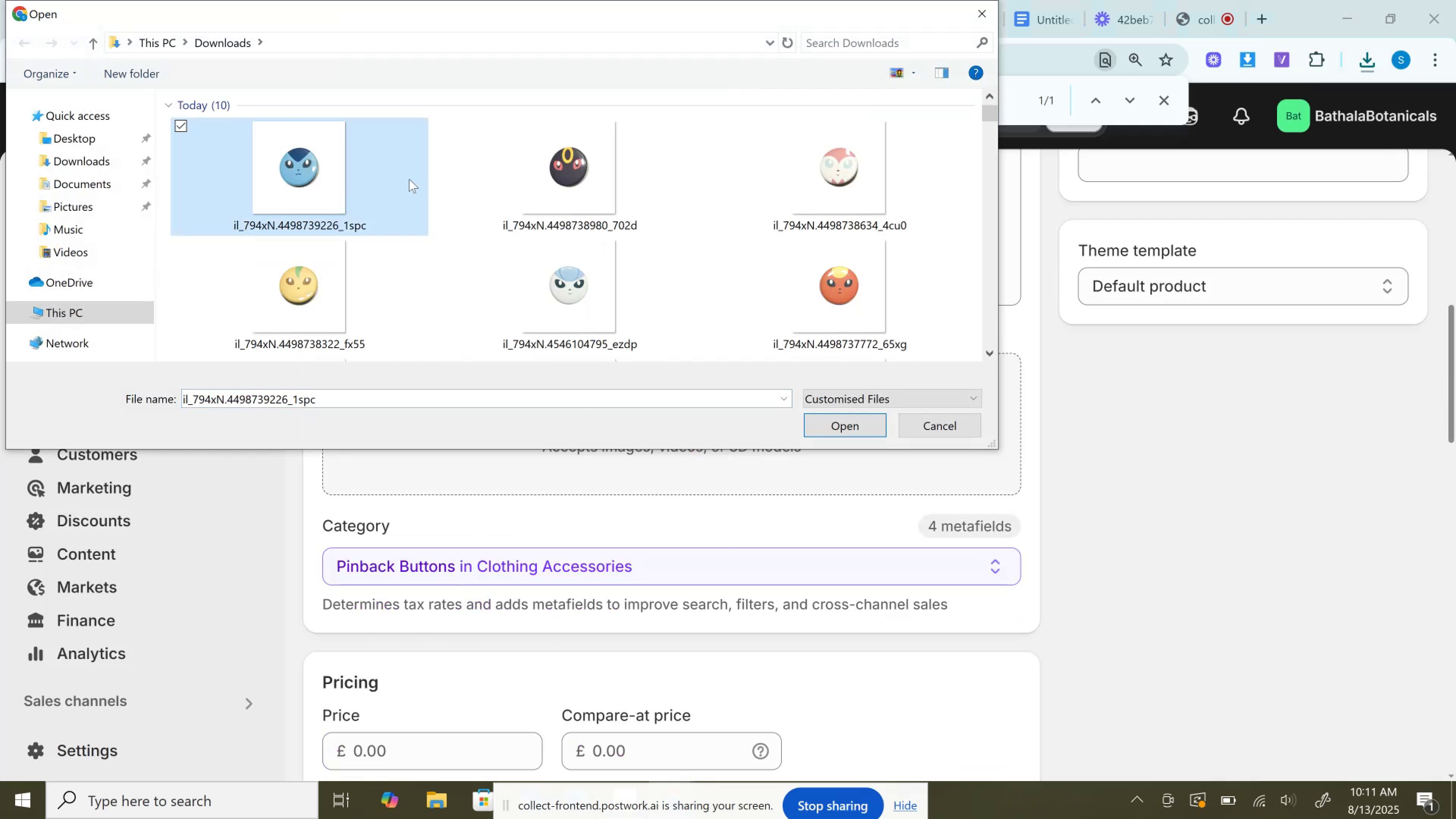 
hold_key(key=ControlLeft, duration=1.53)
double_click([879, 157])
 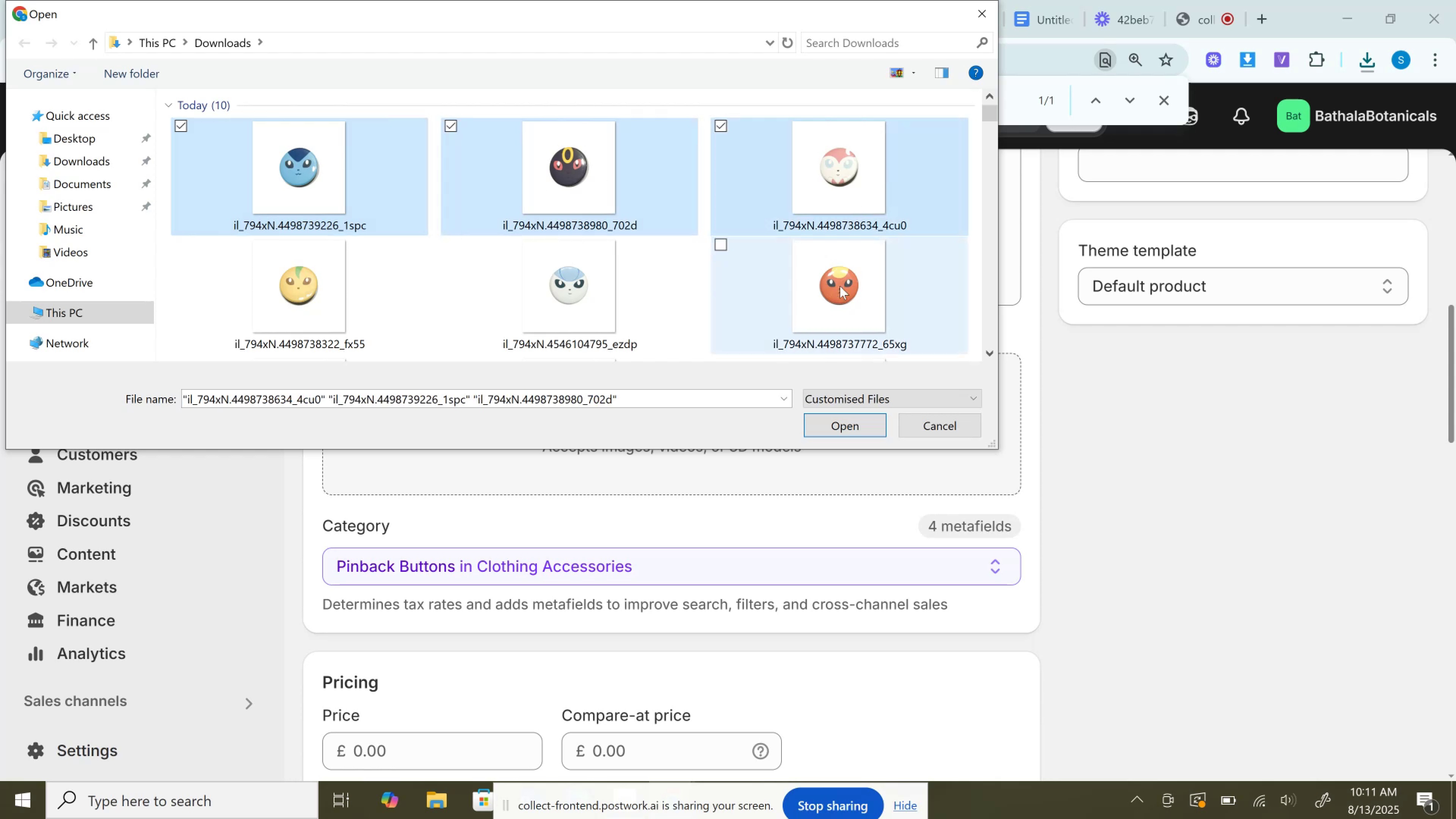 
hold_key(key=ControlLeft, duration=1.51)
left_click([833, 290])
 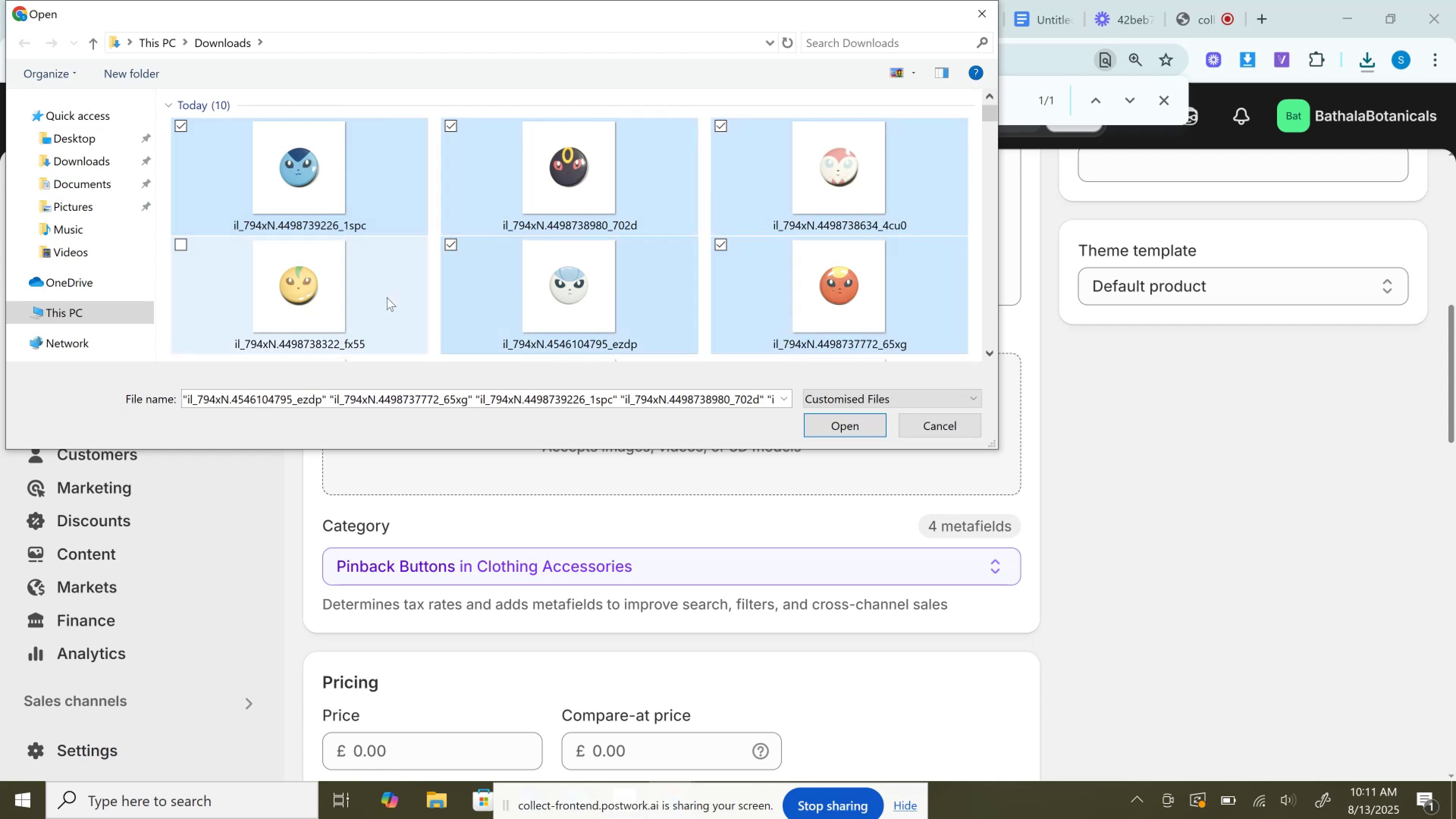 
double_click([387, 297])
 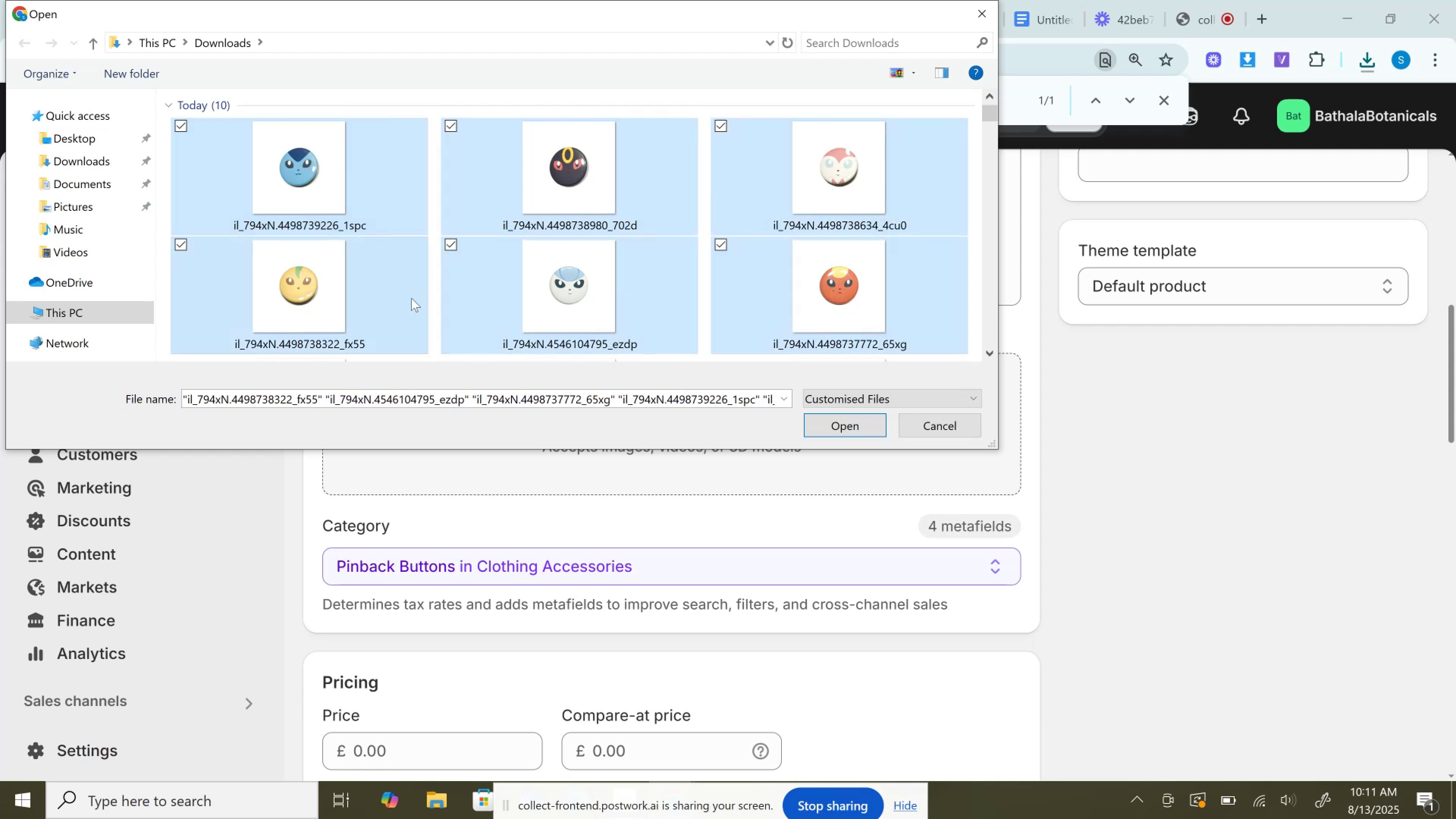 
key(Control+ControlLeft)
 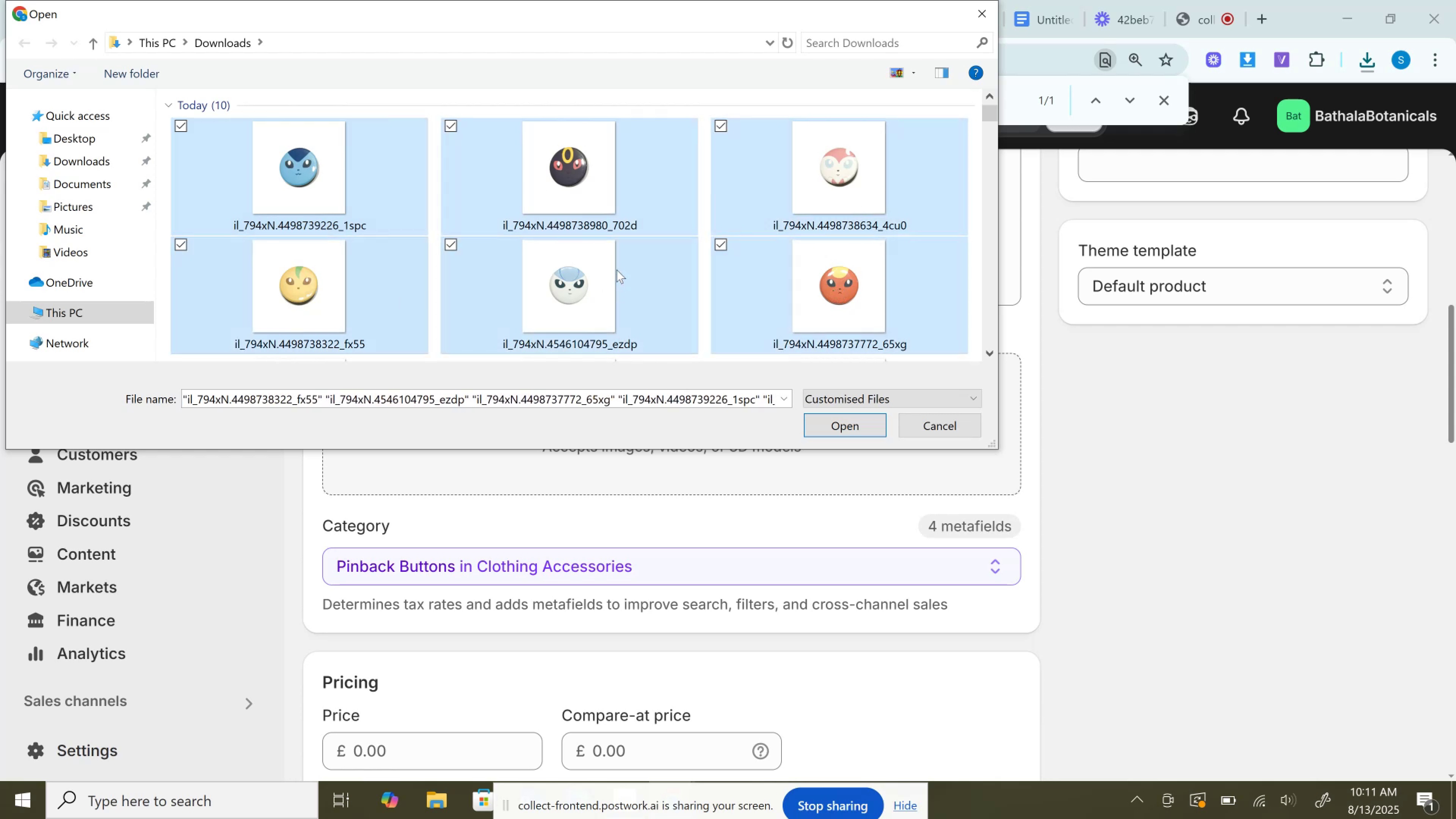 
scroll: coordinate [617, 270], scroll_direction: down, amount: 1.0
 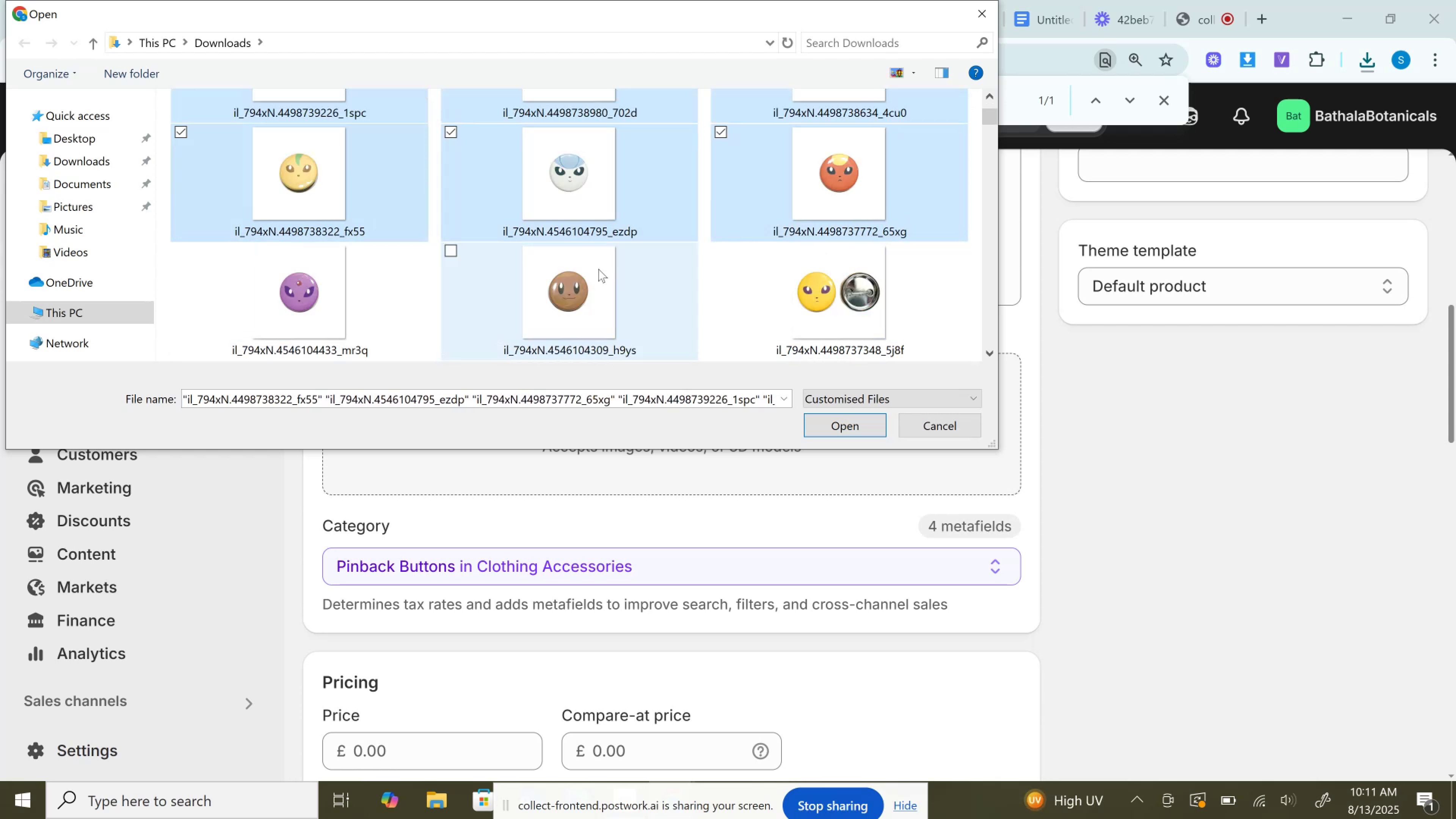 
hold_key(key=ControlLeft, duration=1.51)
left_click([314, 290])
 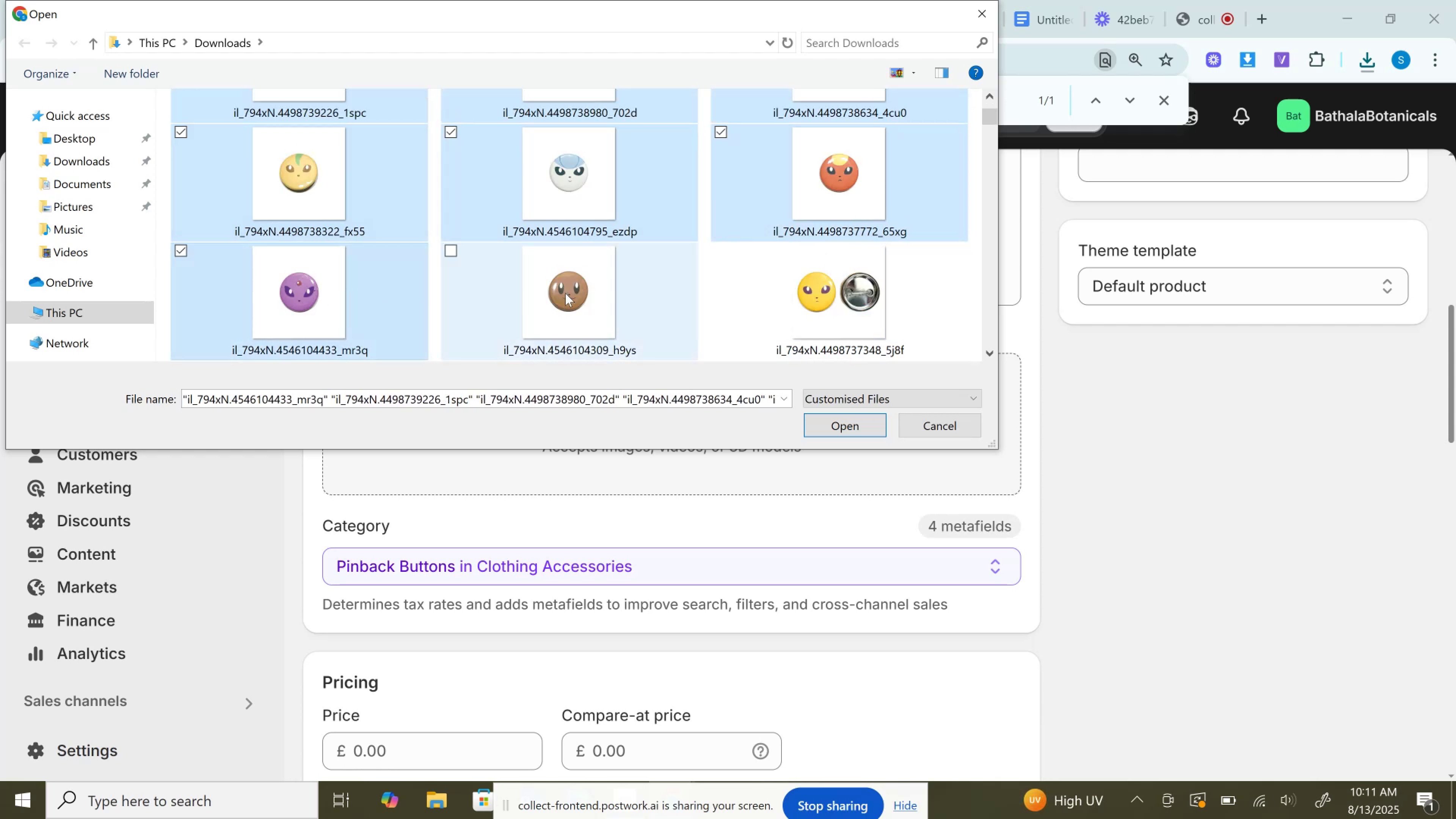 
left_click([565, 293])
 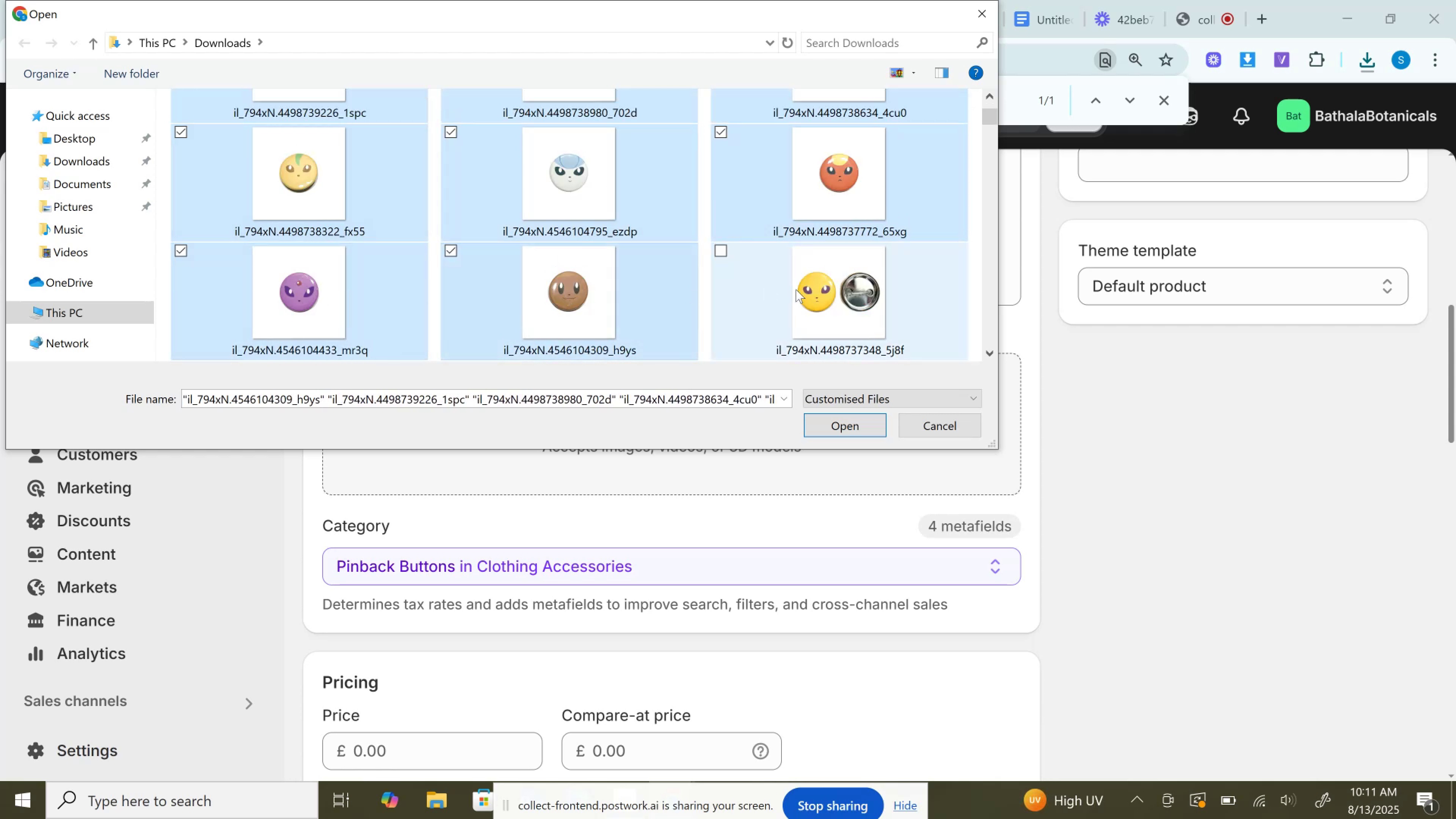 
double_click([796, 289])
 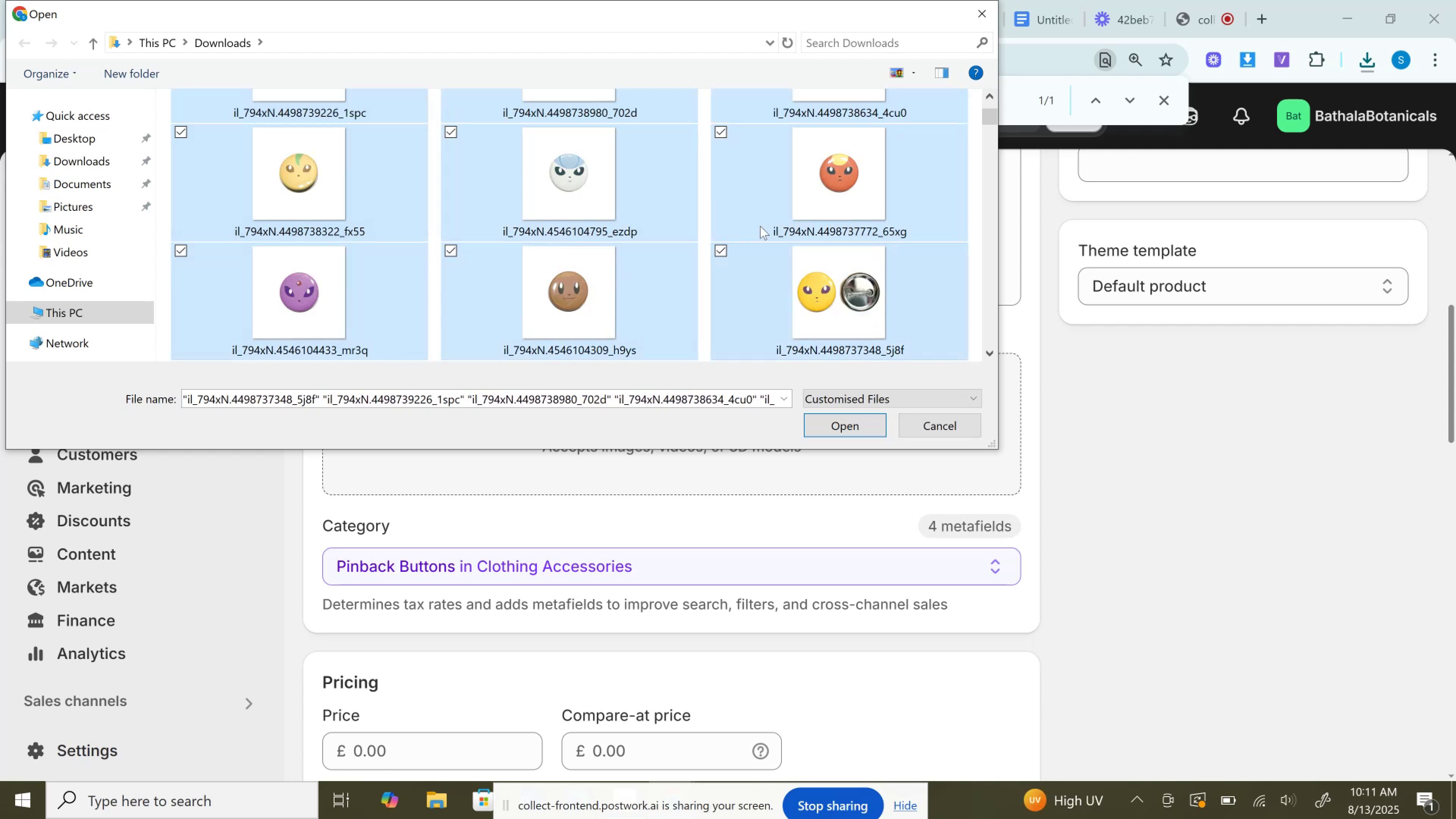 
scroll: coordinate [750, 213], scroll_direction: down, amount: 1.0
 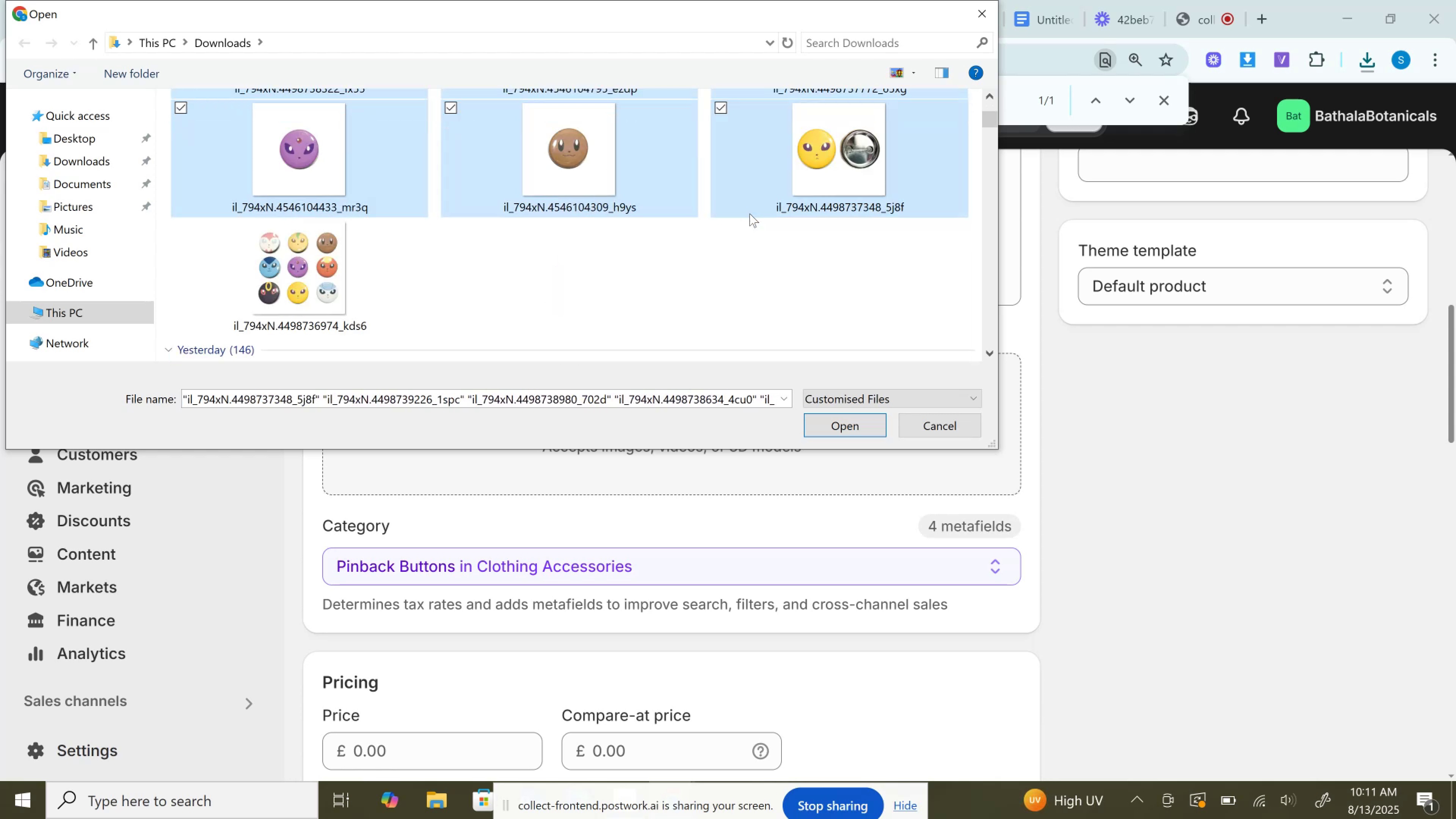 
hold_key(key=ControlLeft, duration=0.63)
left_click([280, 292])
 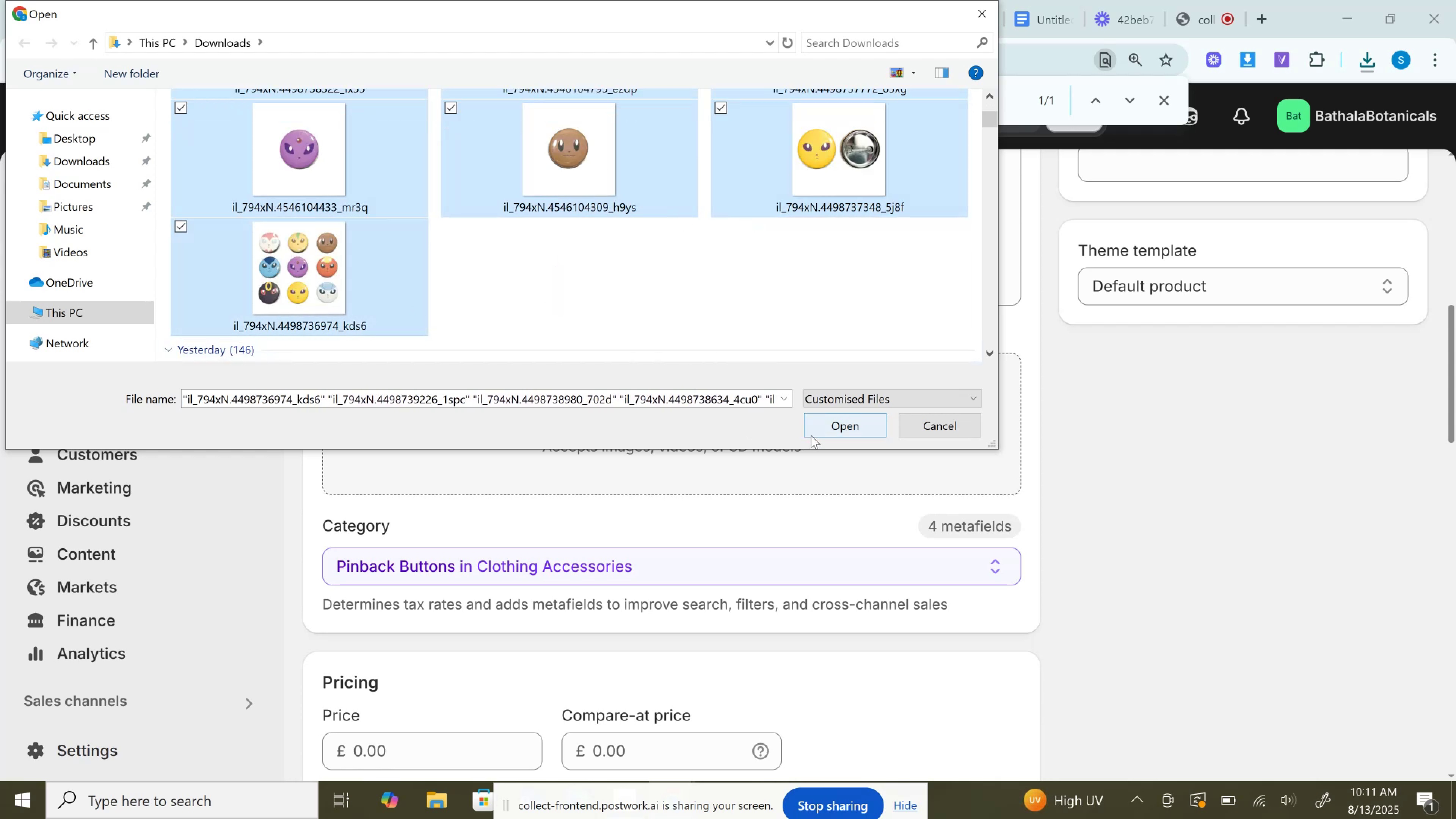 
left_click([825, 424])
 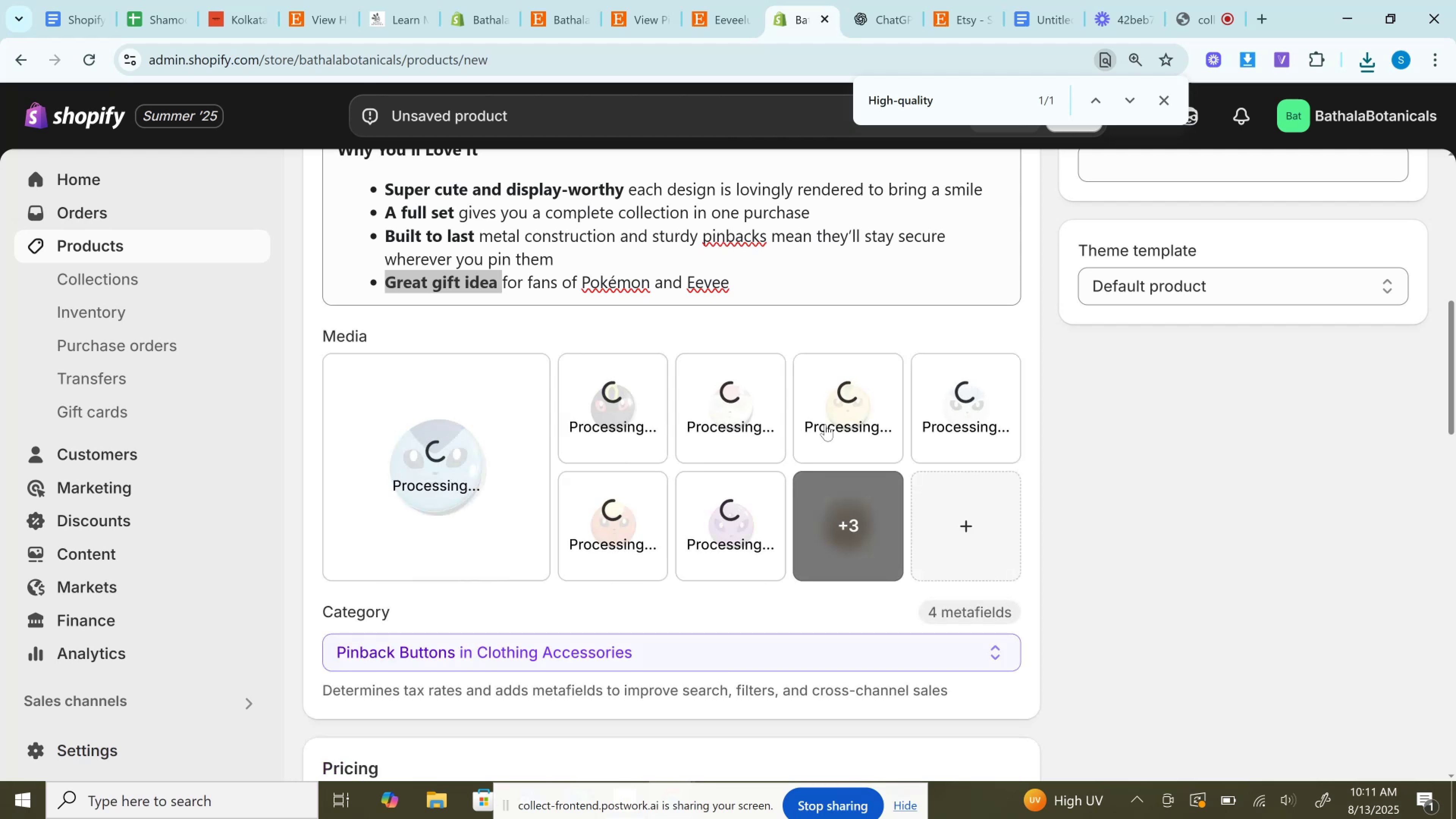 
wait(6.78)
 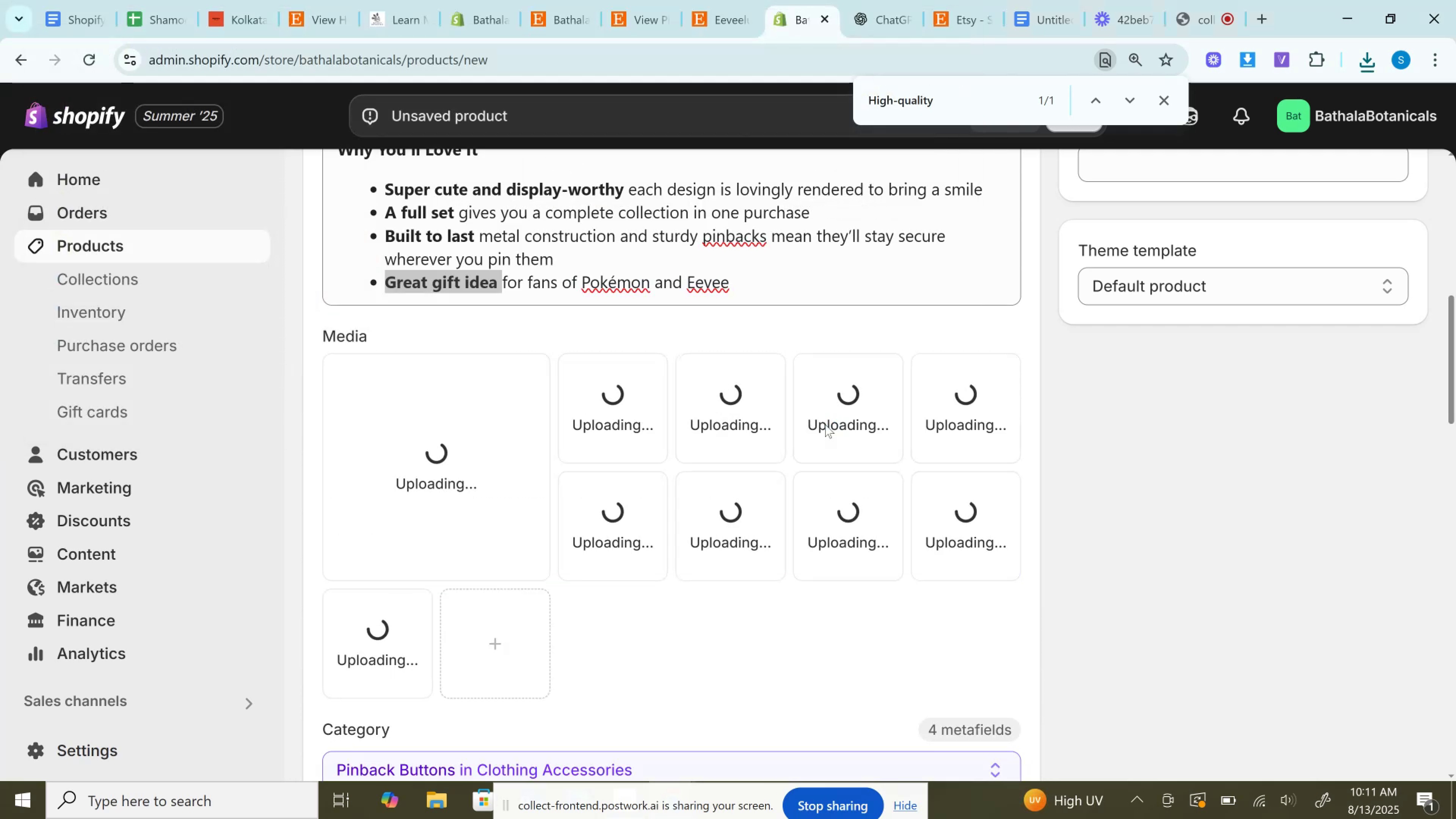 
mouse_move([831, 546])
 